 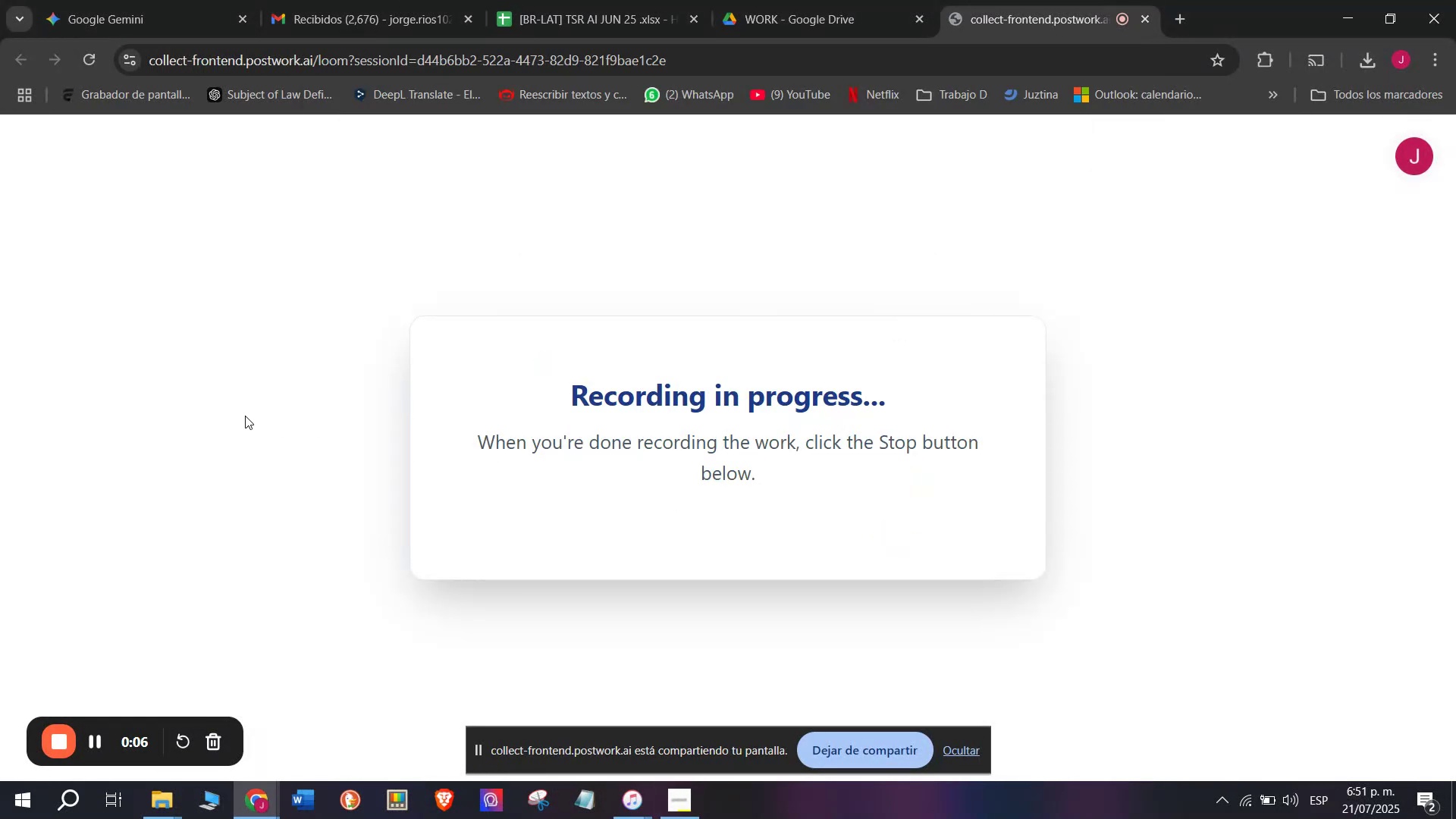 
left_click([561, 0])
 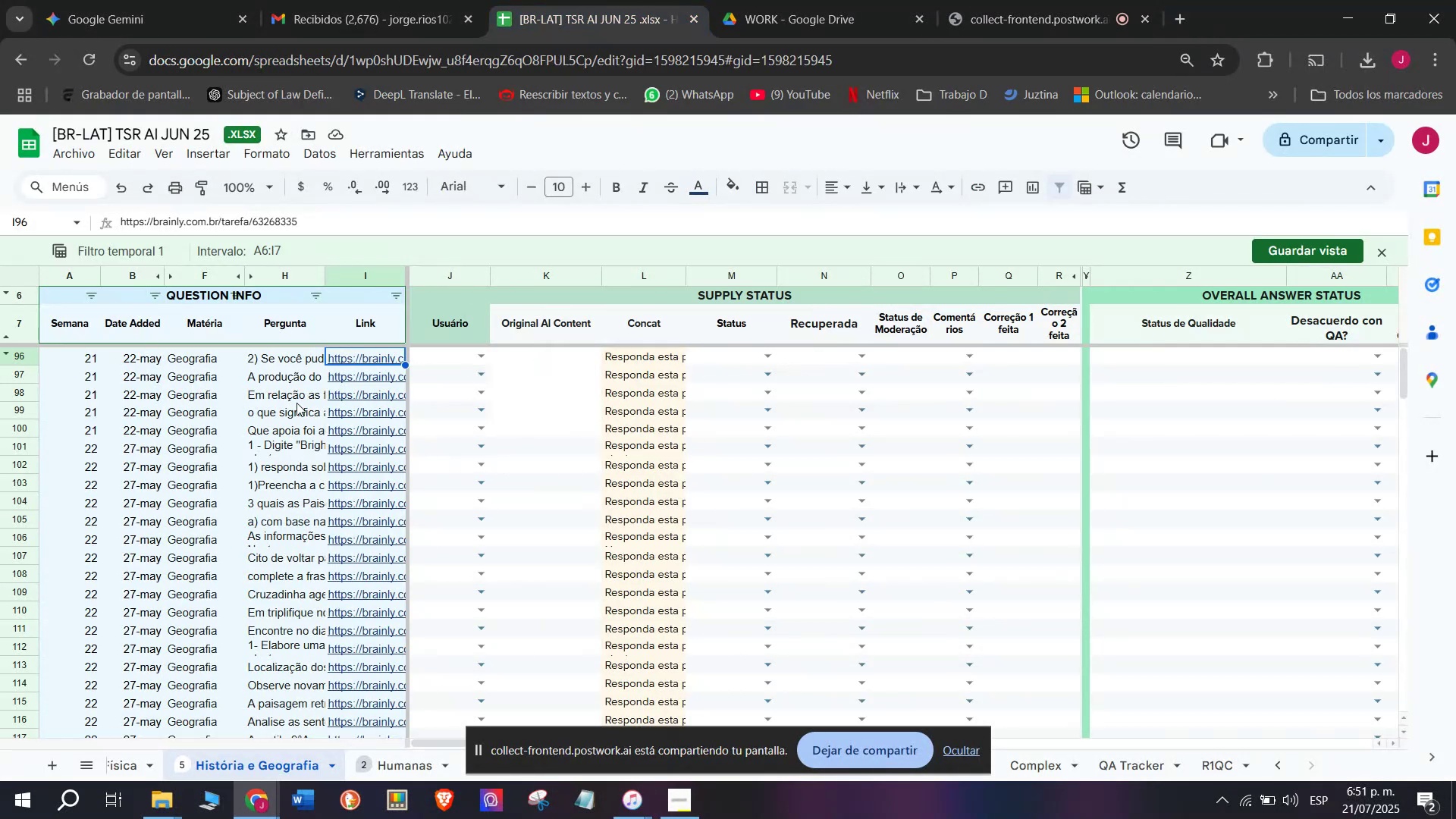 
scroll: coordinate [353, 396], scroll_direction: up, amount: 1.0
 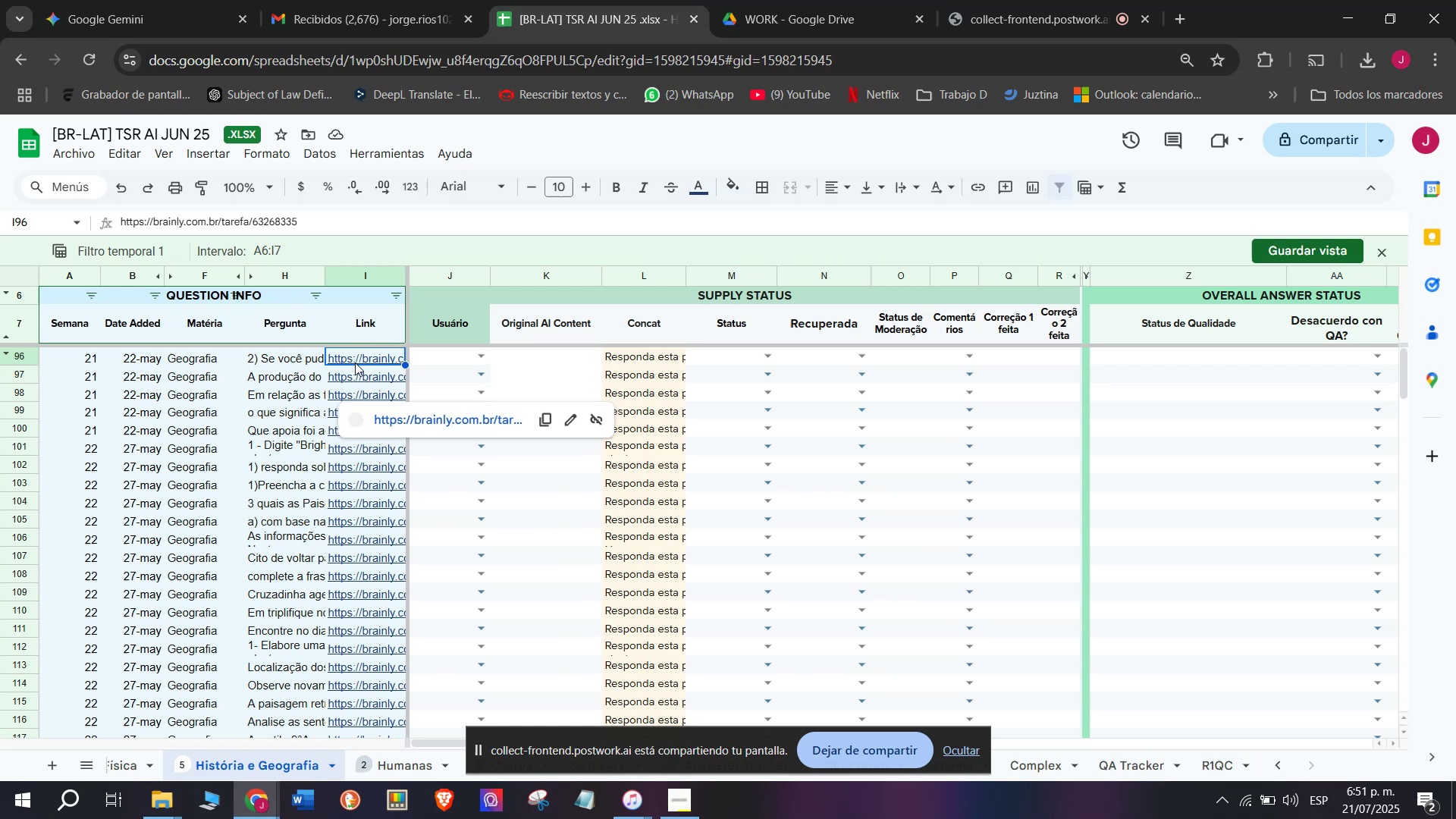 
left_click([355, 362])
 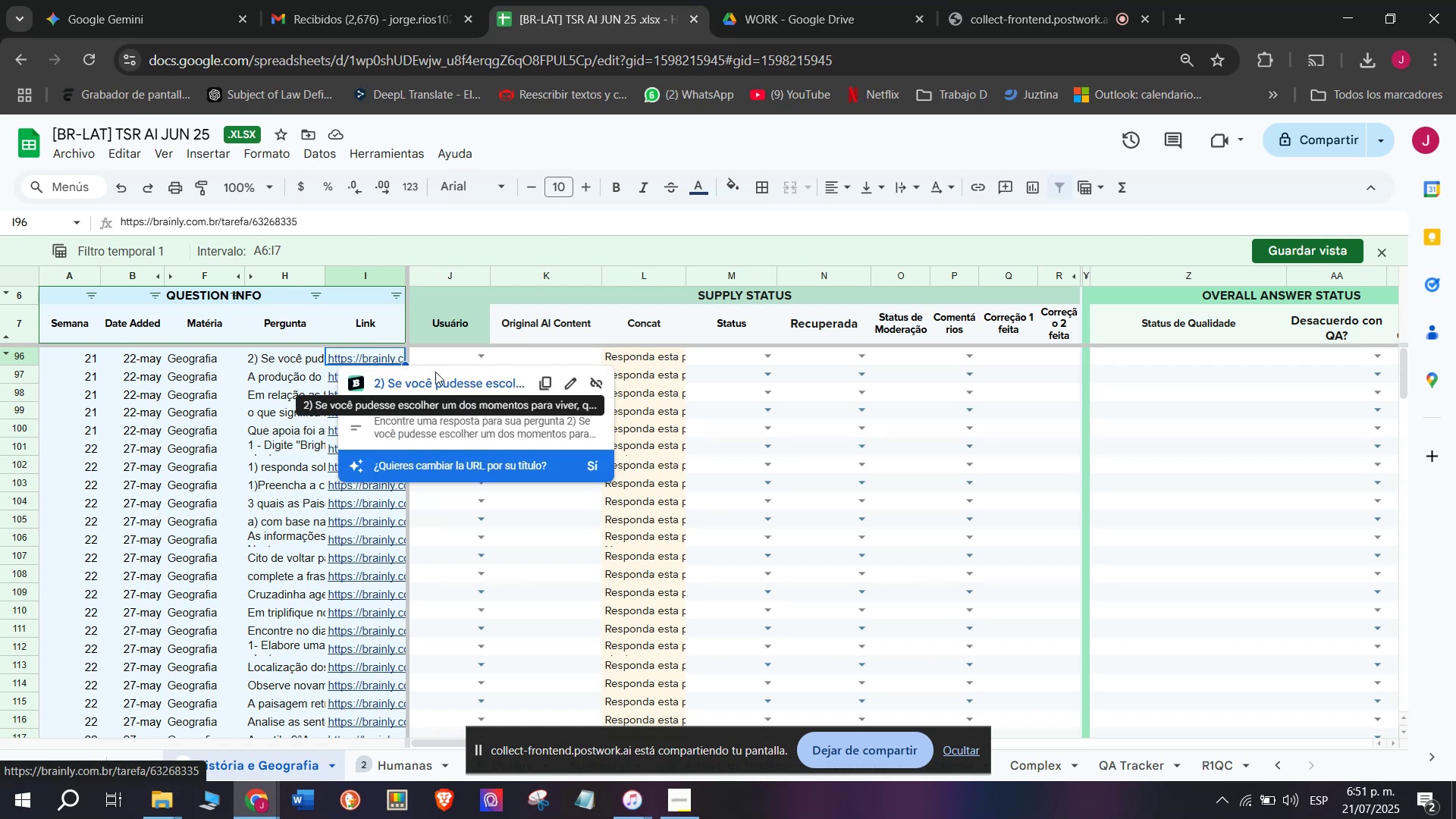 
left_click([465, 350])
 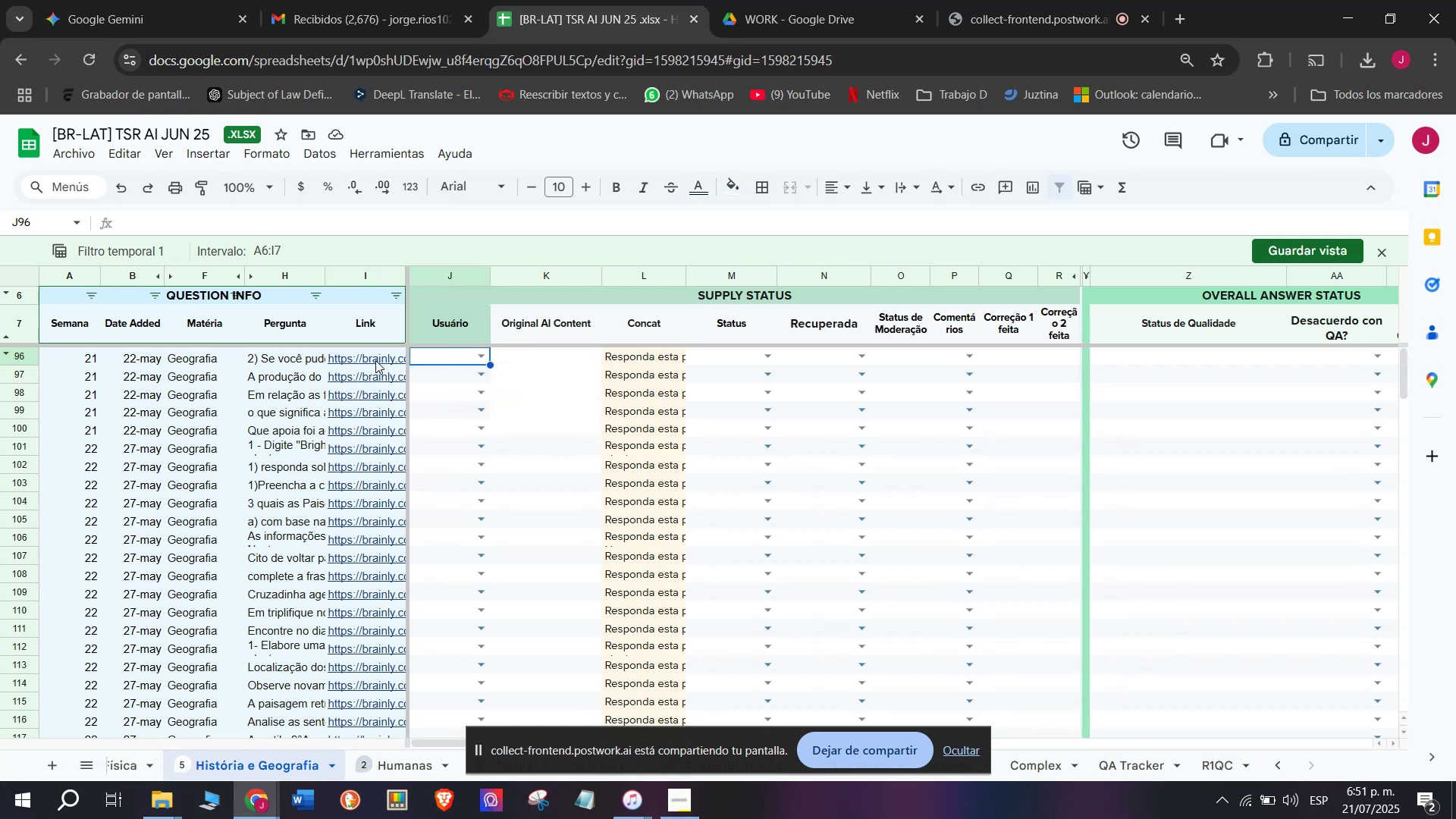 
left_click([375, 359])
 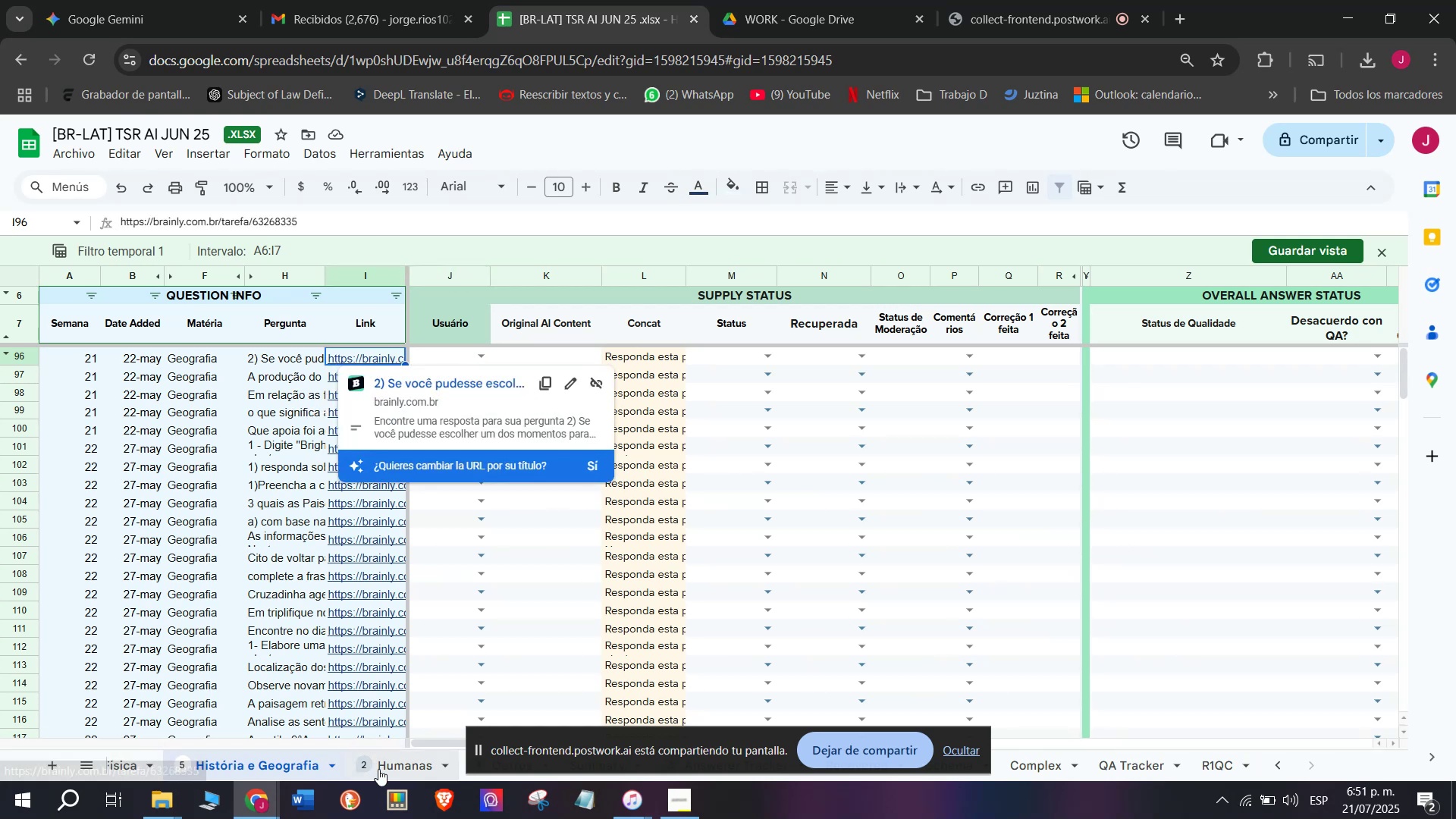 
left_click([400, 805])
 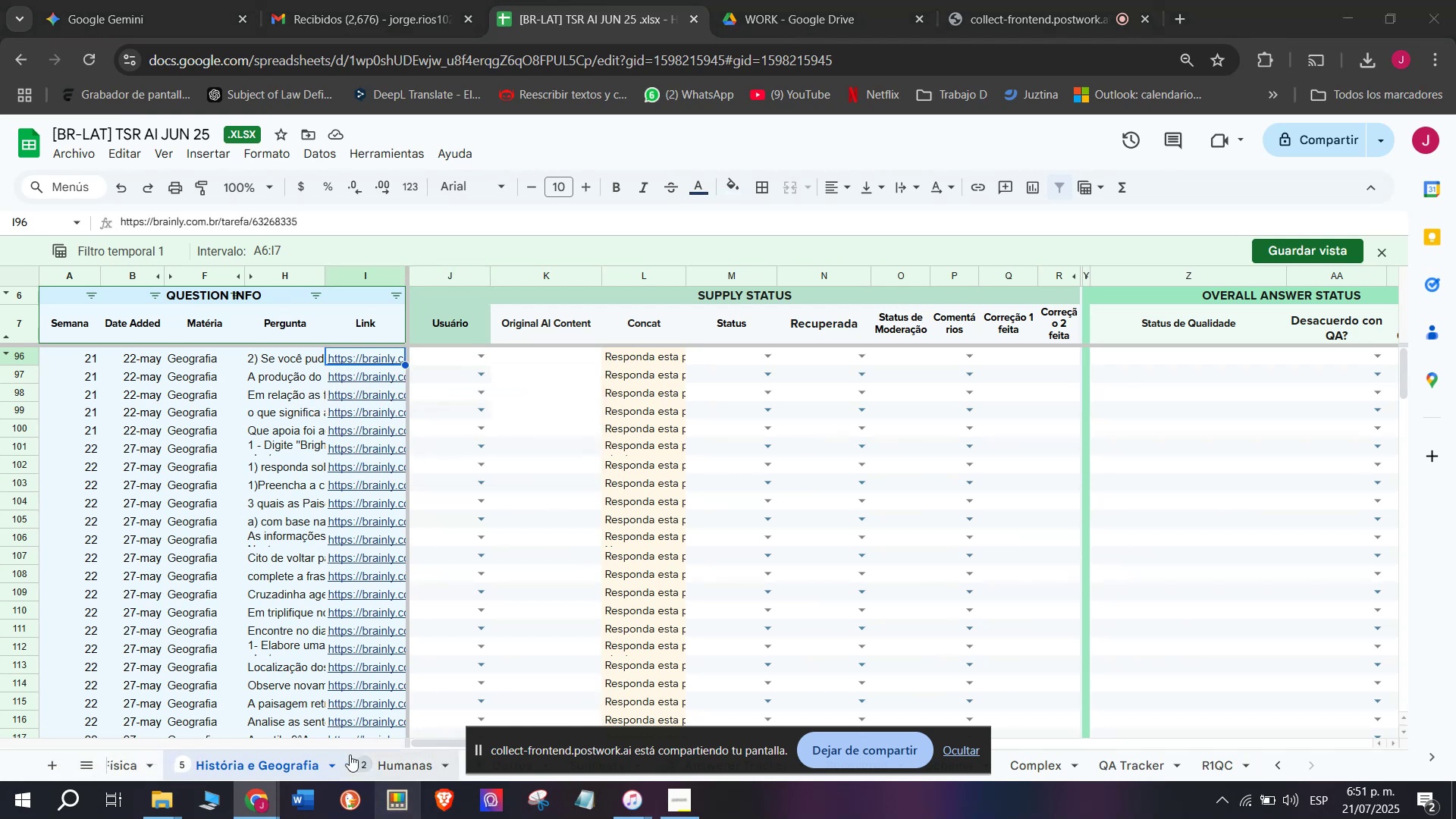 
mouse_move([305, 526])
 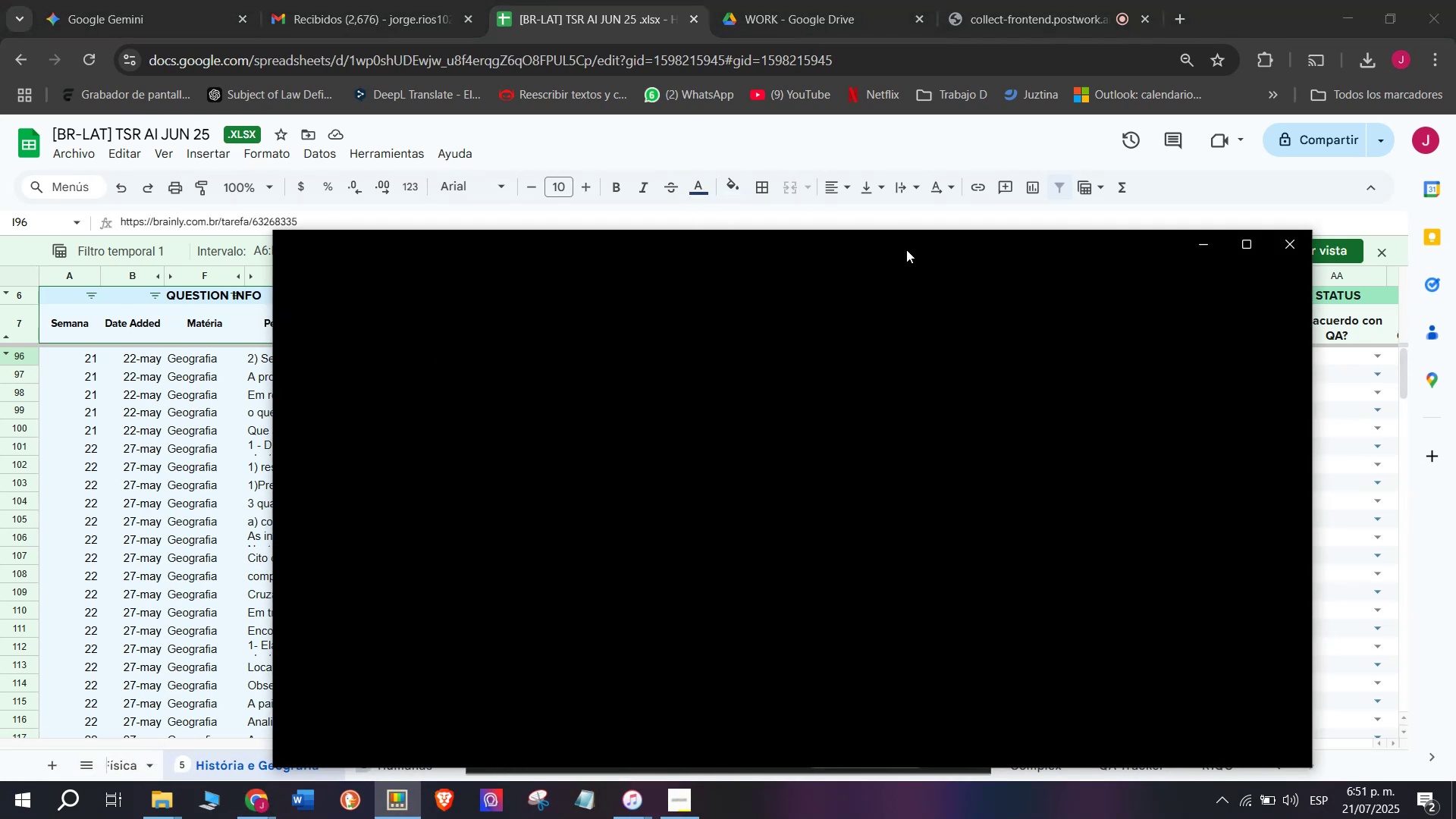 
left_click_drag(start_coordinate=[906, 245], to_coordinate=[828, 124])
 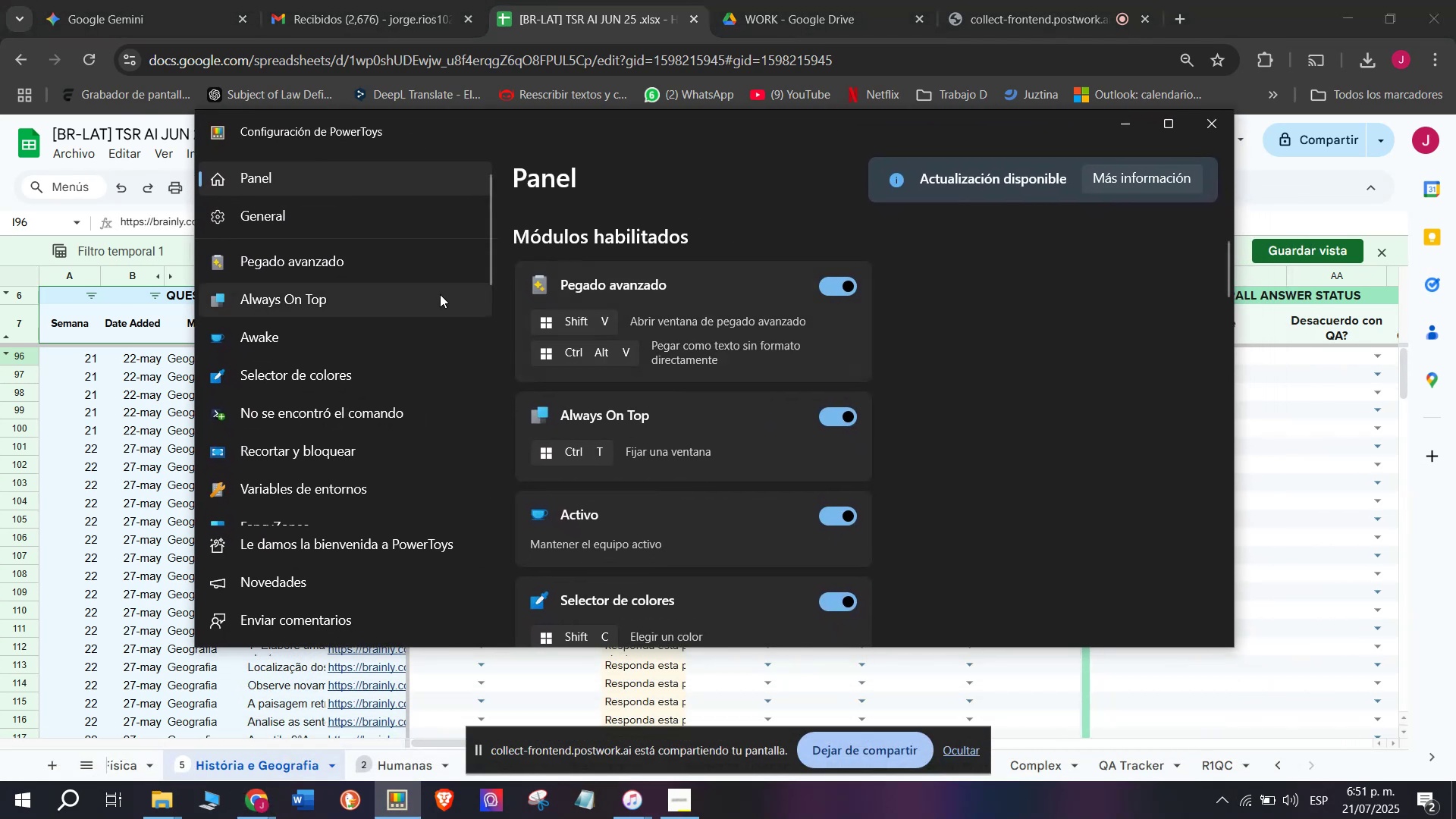 
scroll: coordinate [341, 293], scroll_direction: down, amount: 3.0
 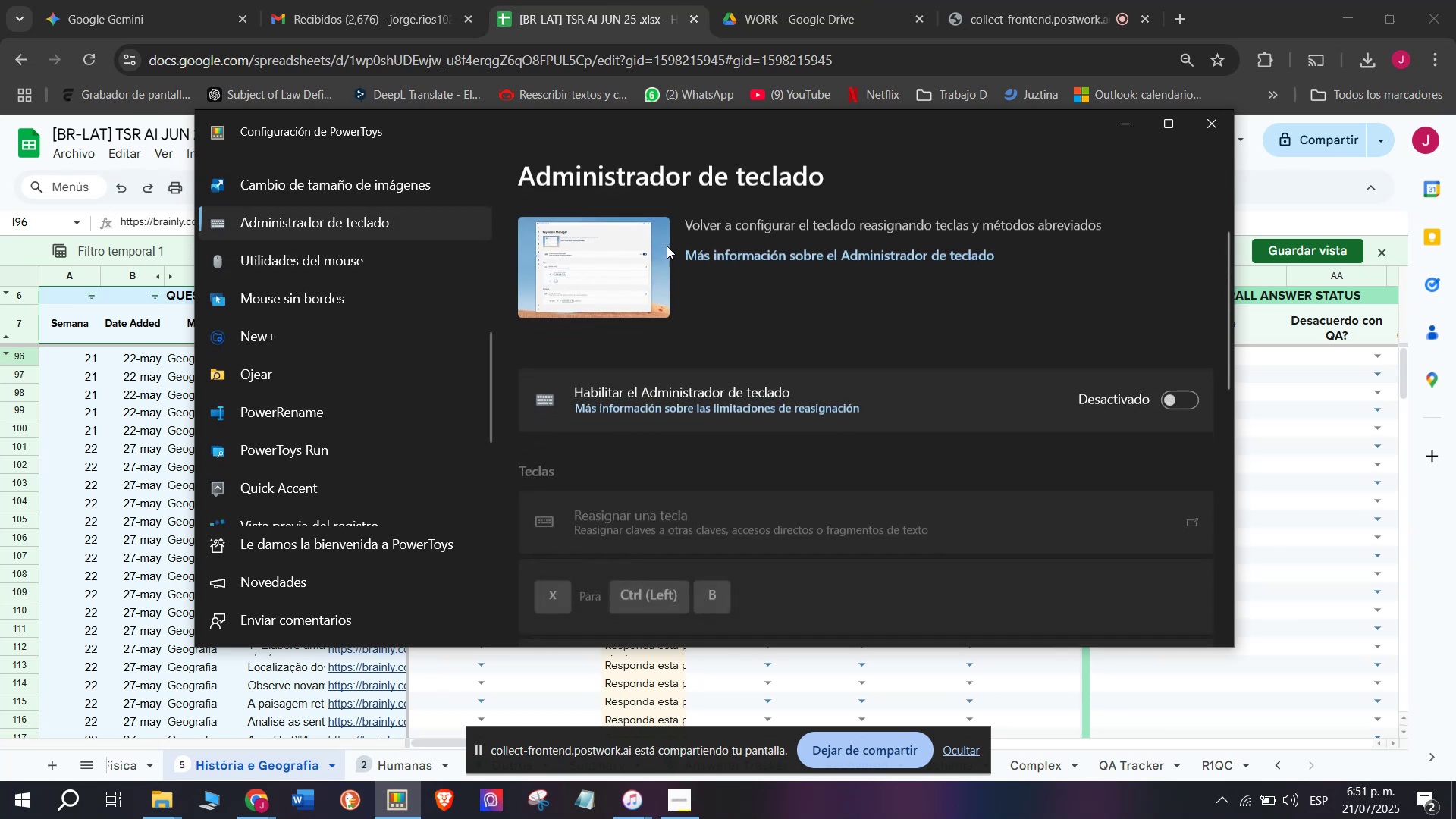 
left_click([1176, 392])
 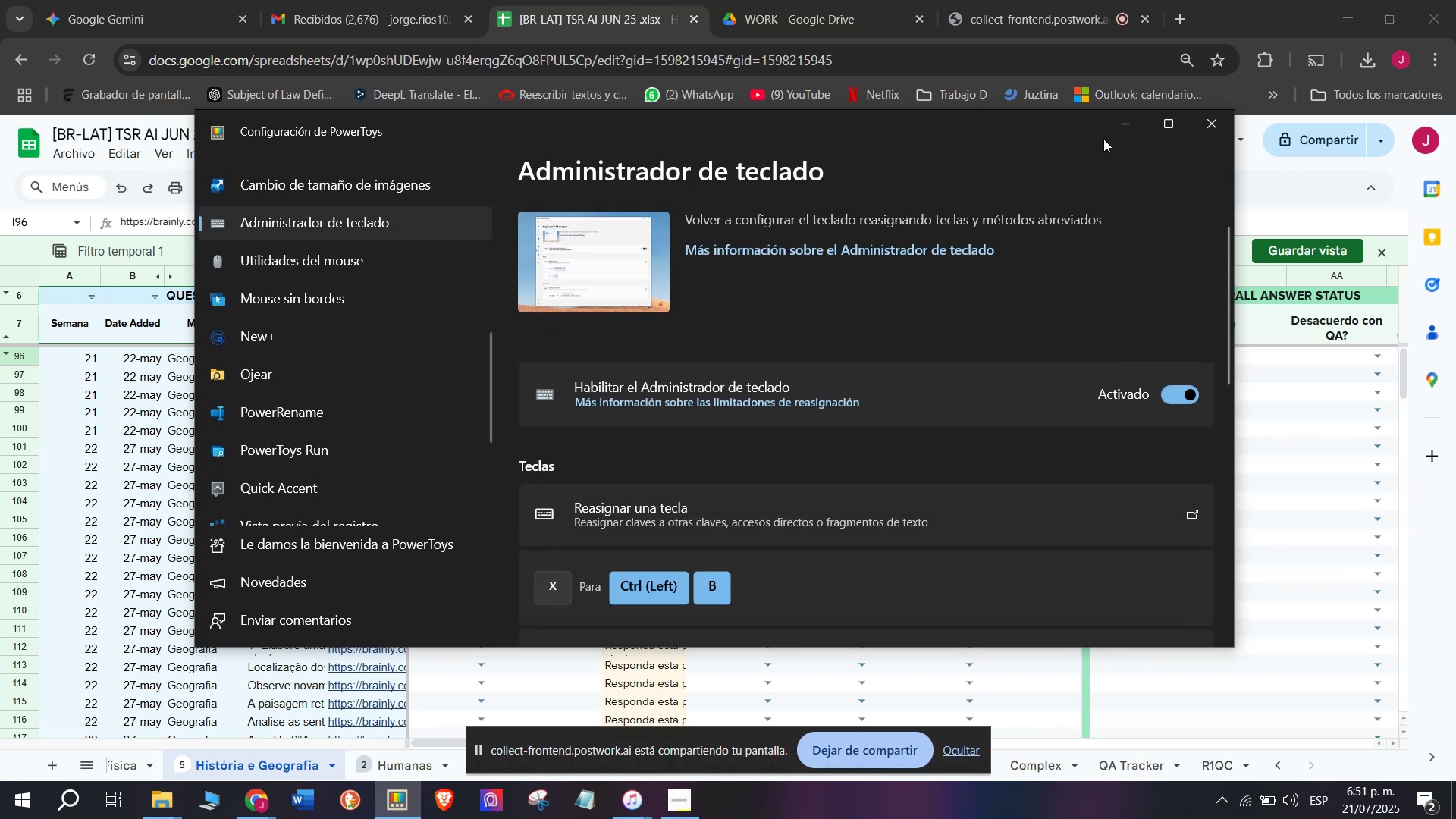 
scroll: coordinate [999, 341], scroll_direction: down, amount: 2.0
 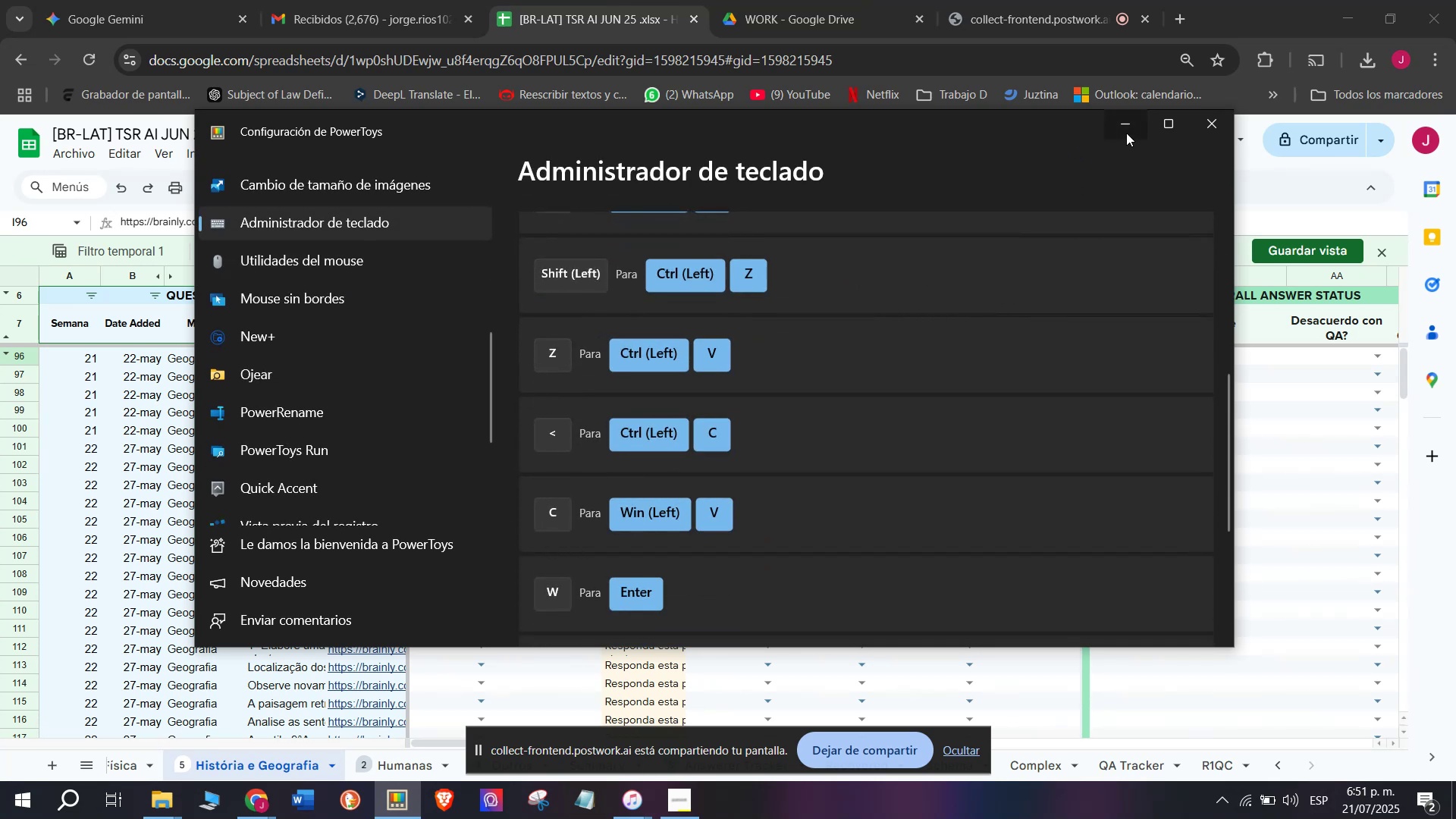 
left_click([1126, 133])
 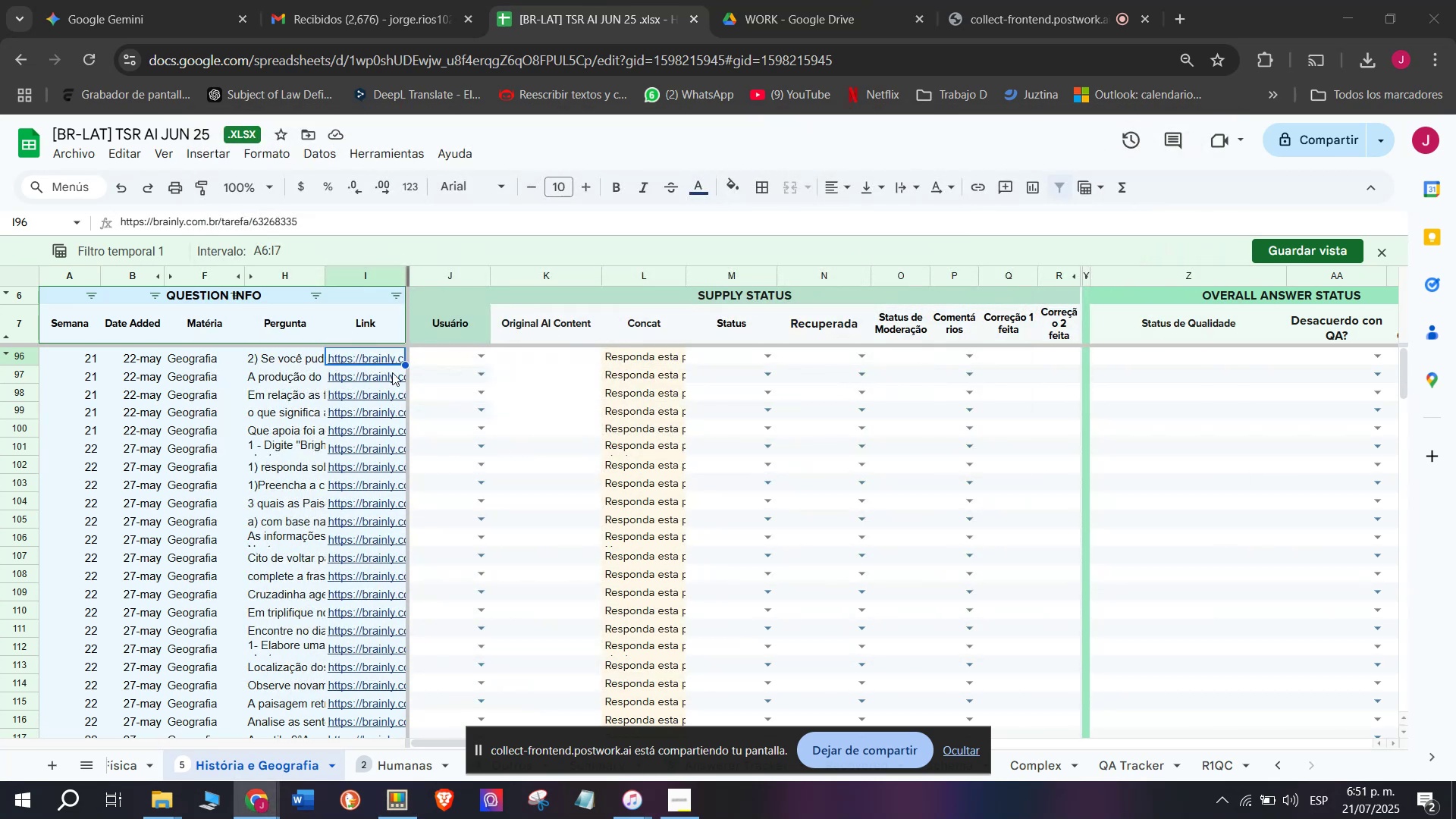 
scroll: coordinate [347, 352], scroll_direction: up, amount: 1.0
 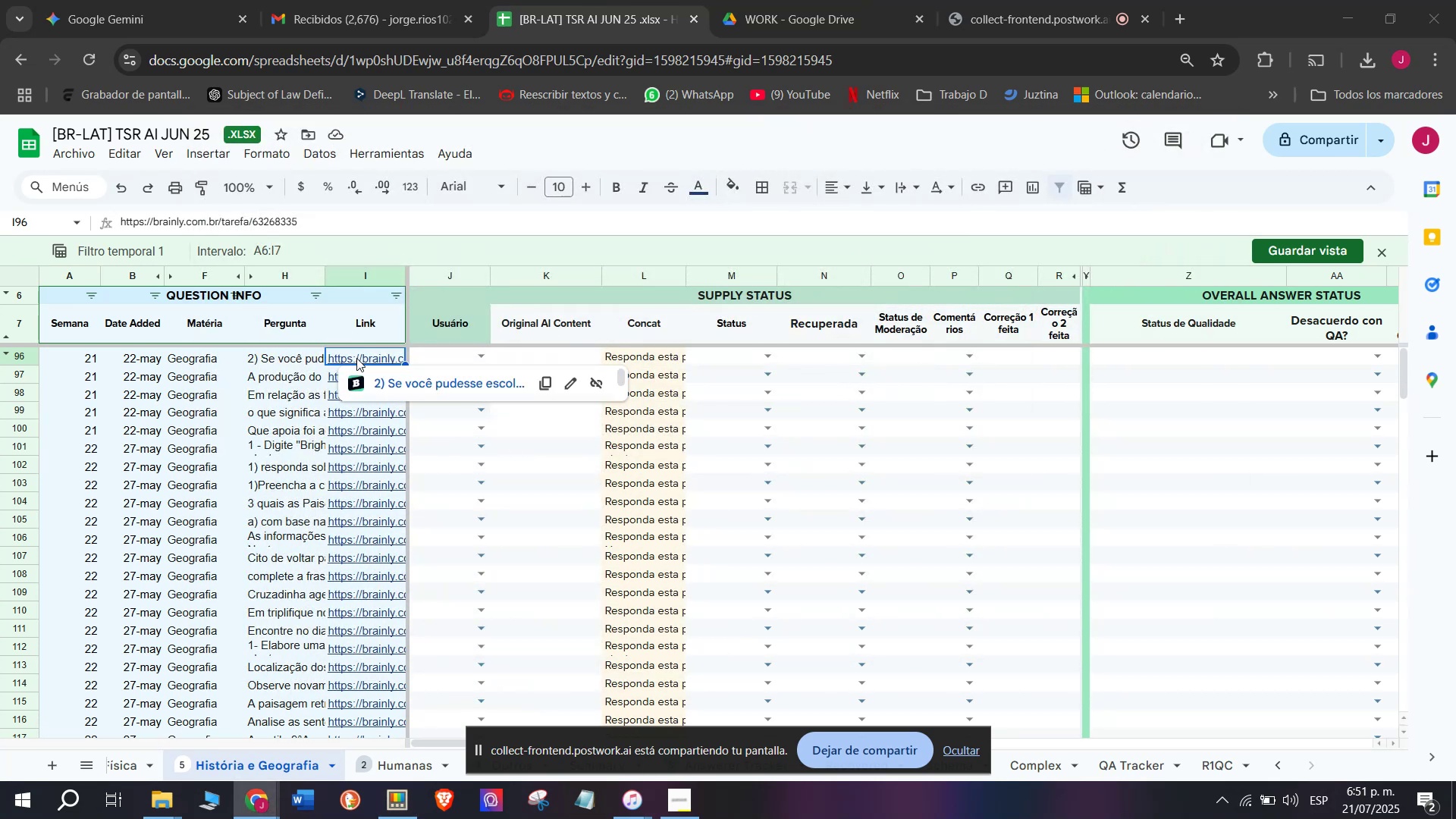 
left_click([357, 359])
 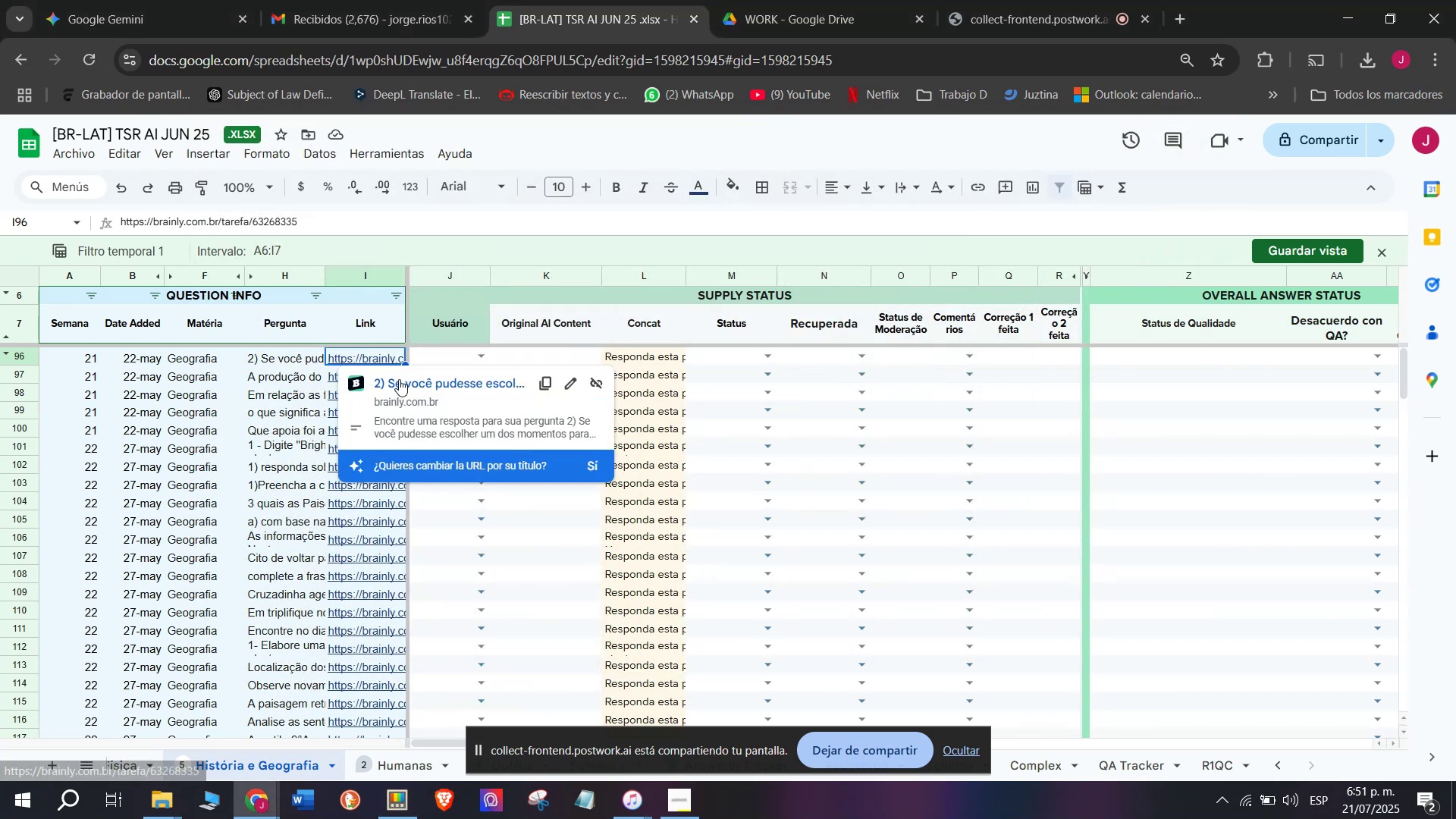 
double_click([399, 379])
 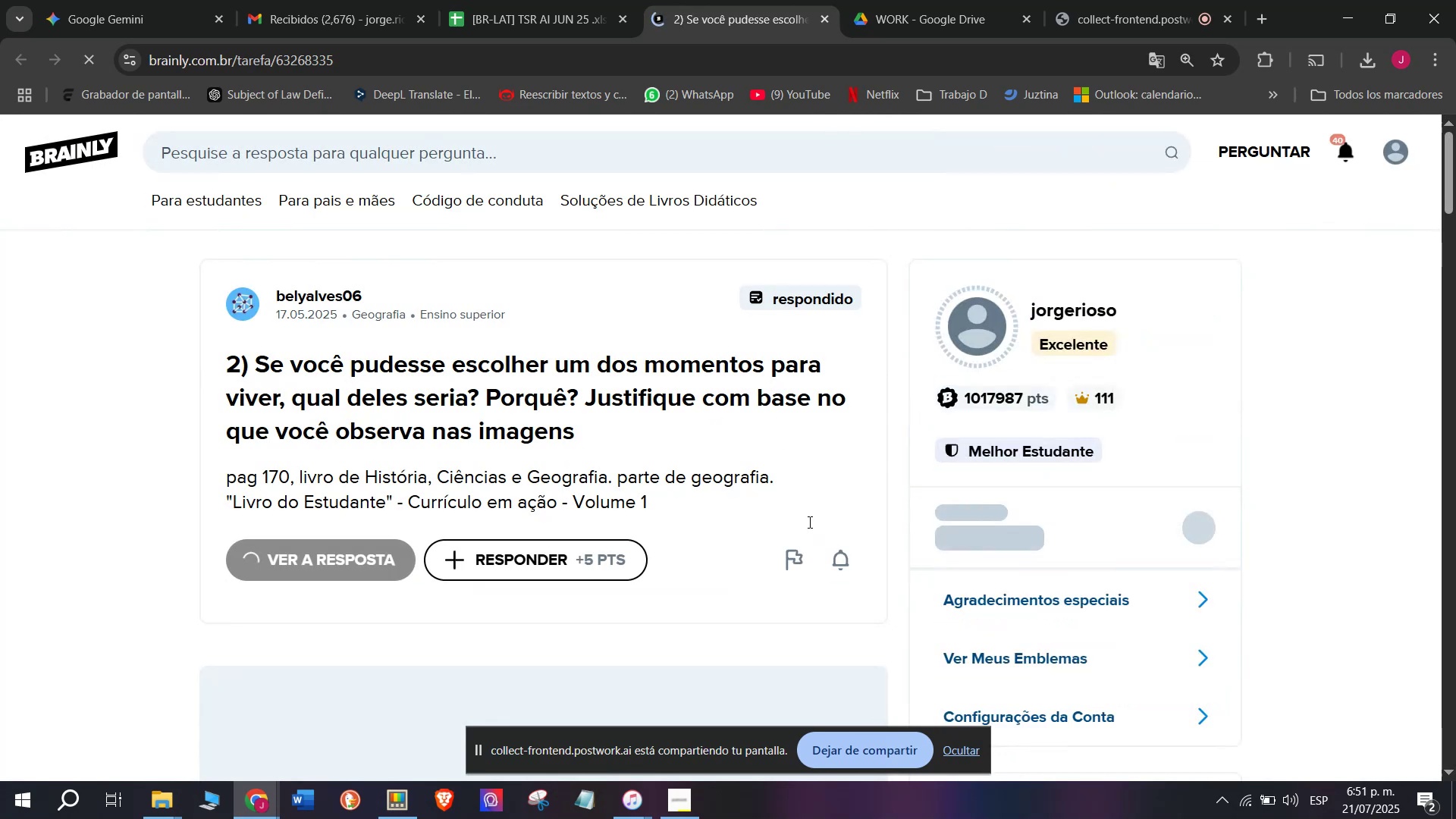 
left_click([967, 745])
 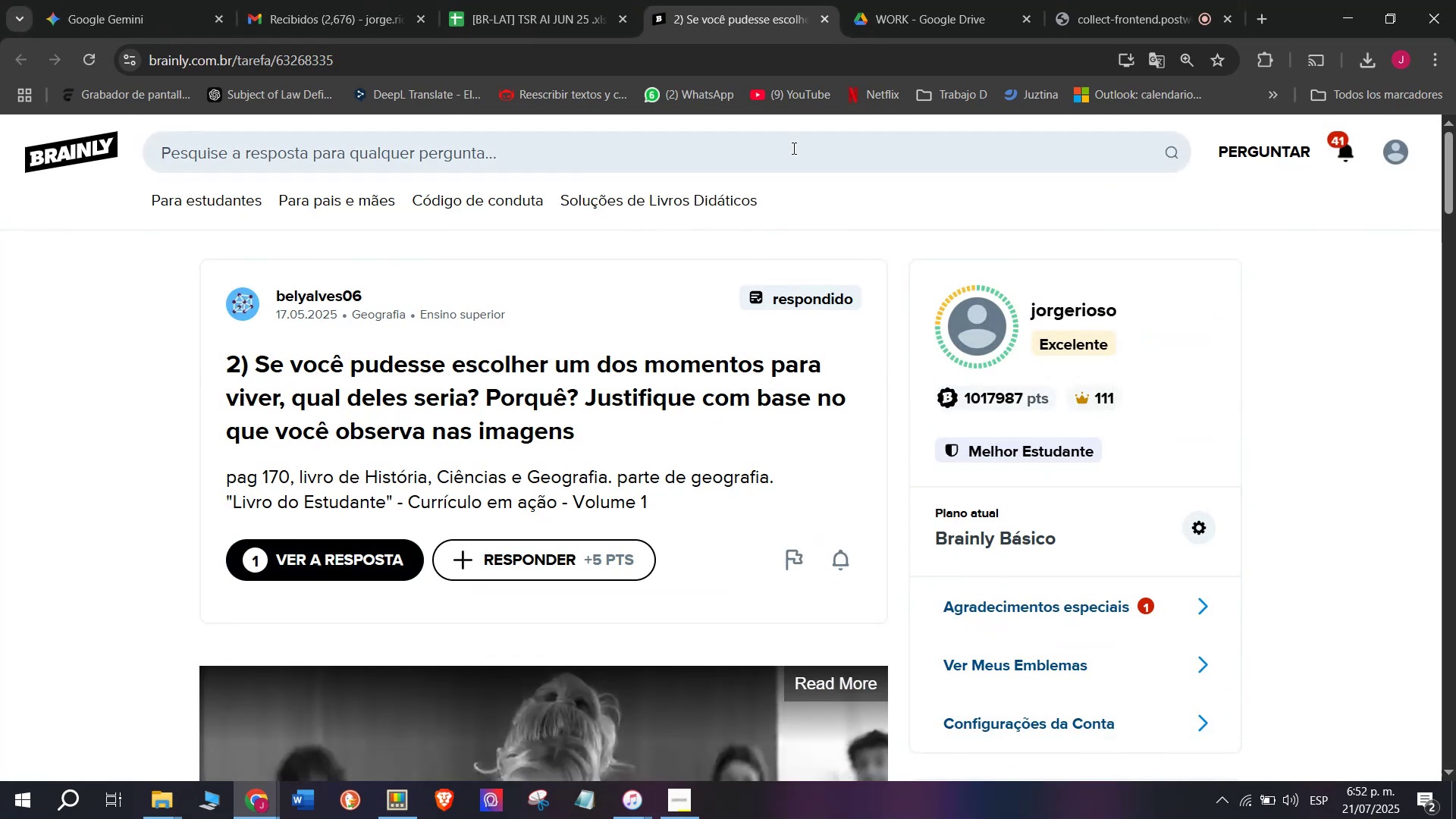 
left_click([1107, 5])
 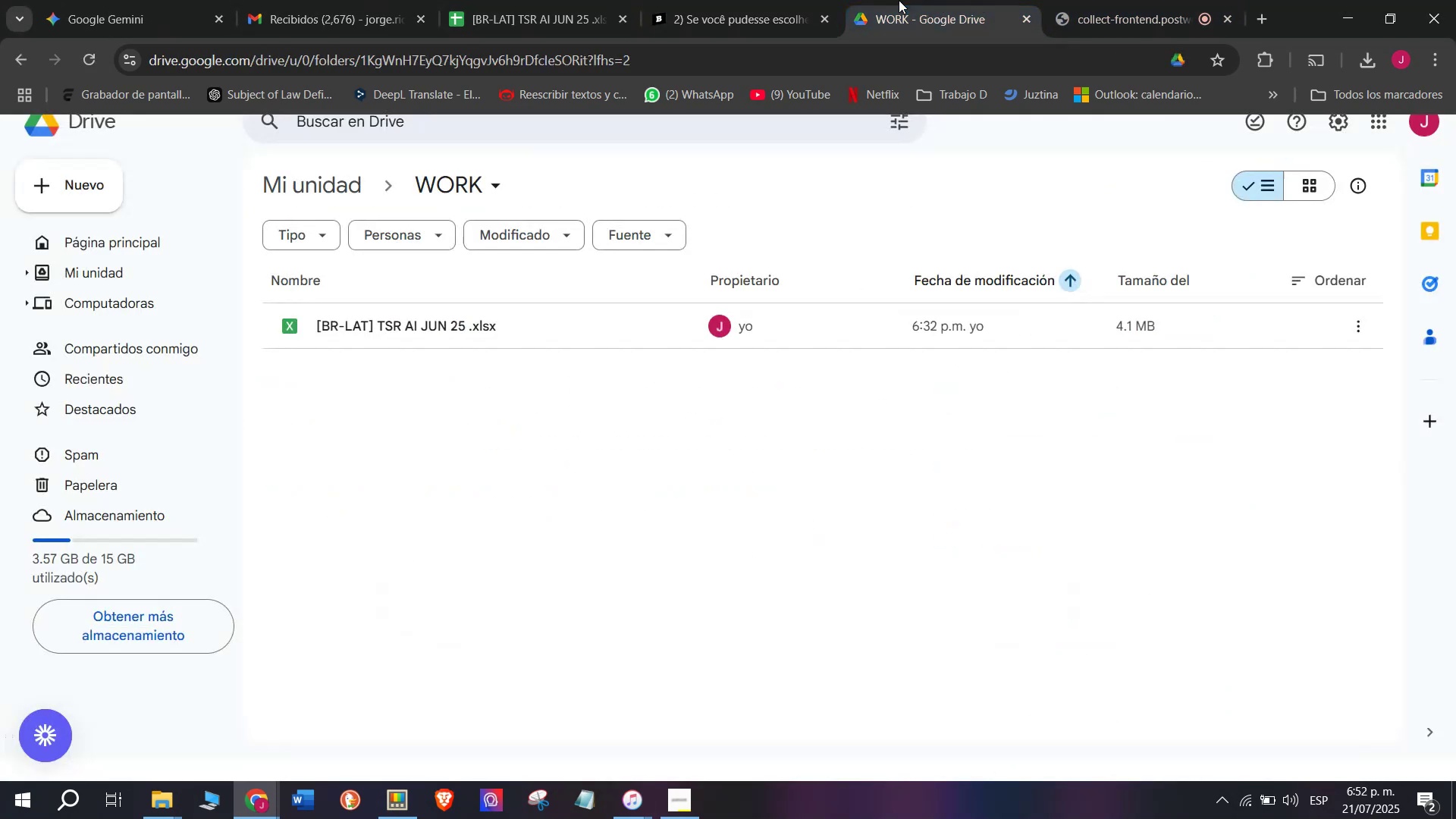 
double_click([739, 0])
 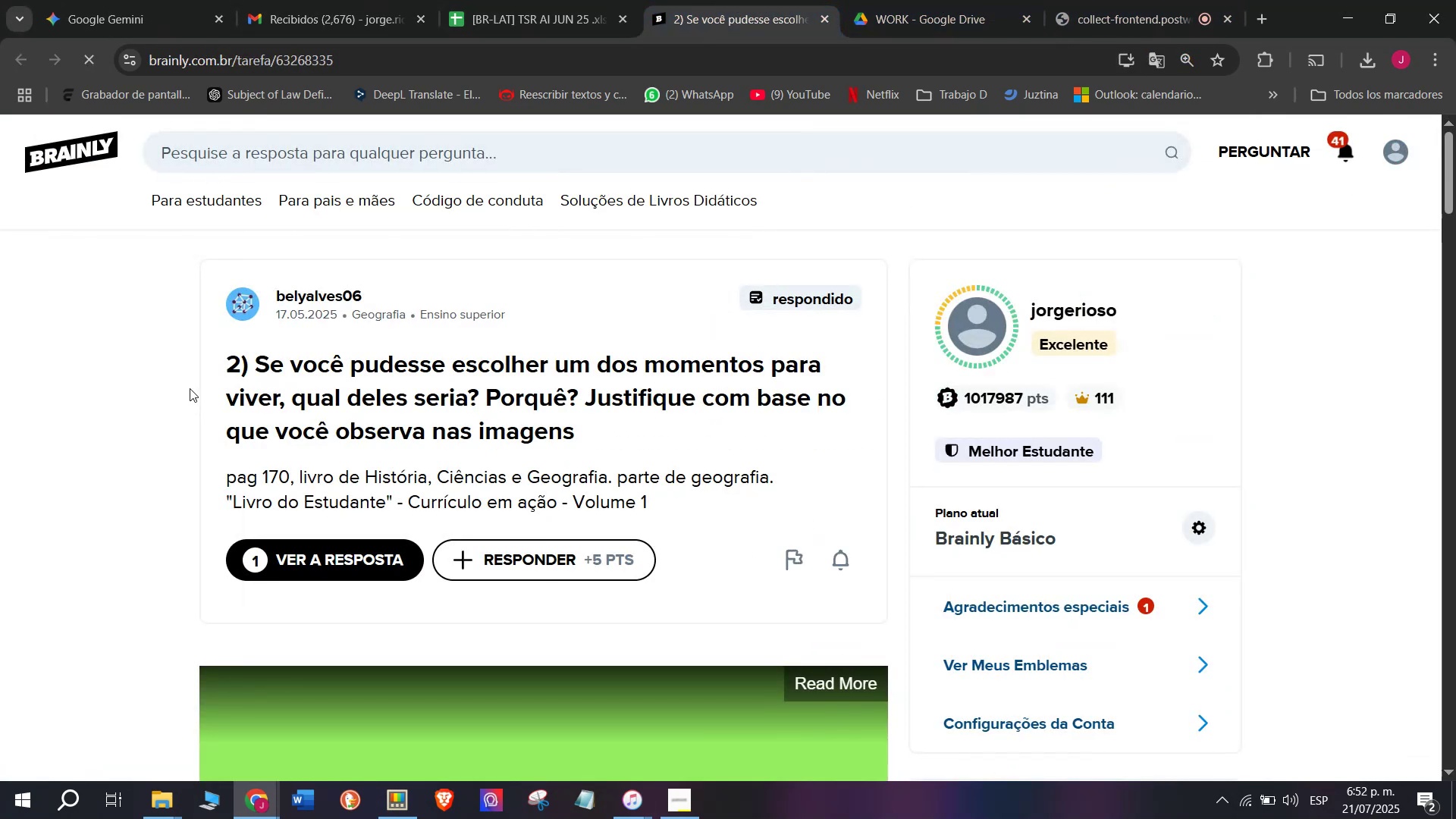 
left_click_drag(start_coordinate=[203, 350], to_coordinate=[658, 503])
 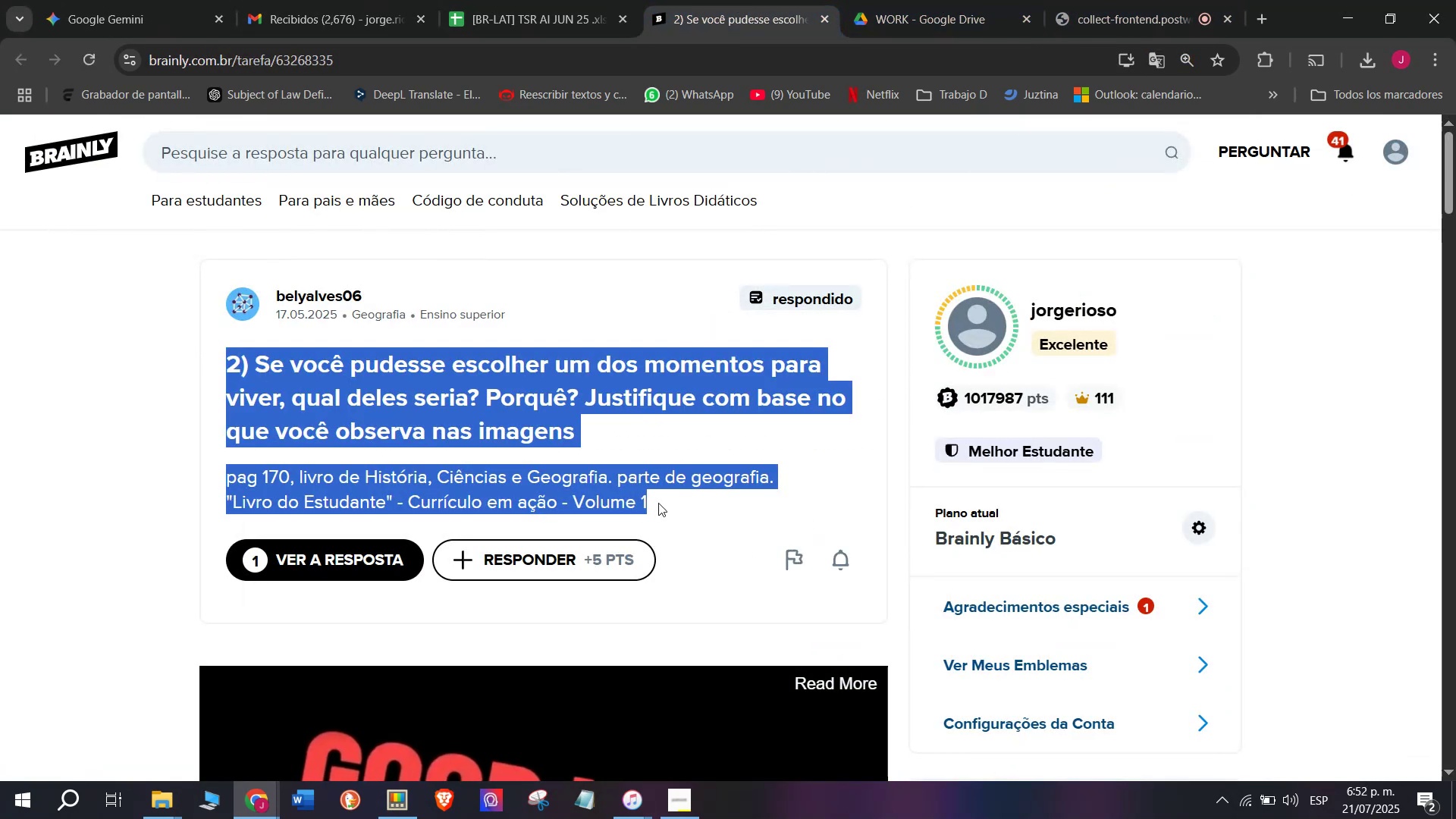 
key(Control+ControlLeft)
 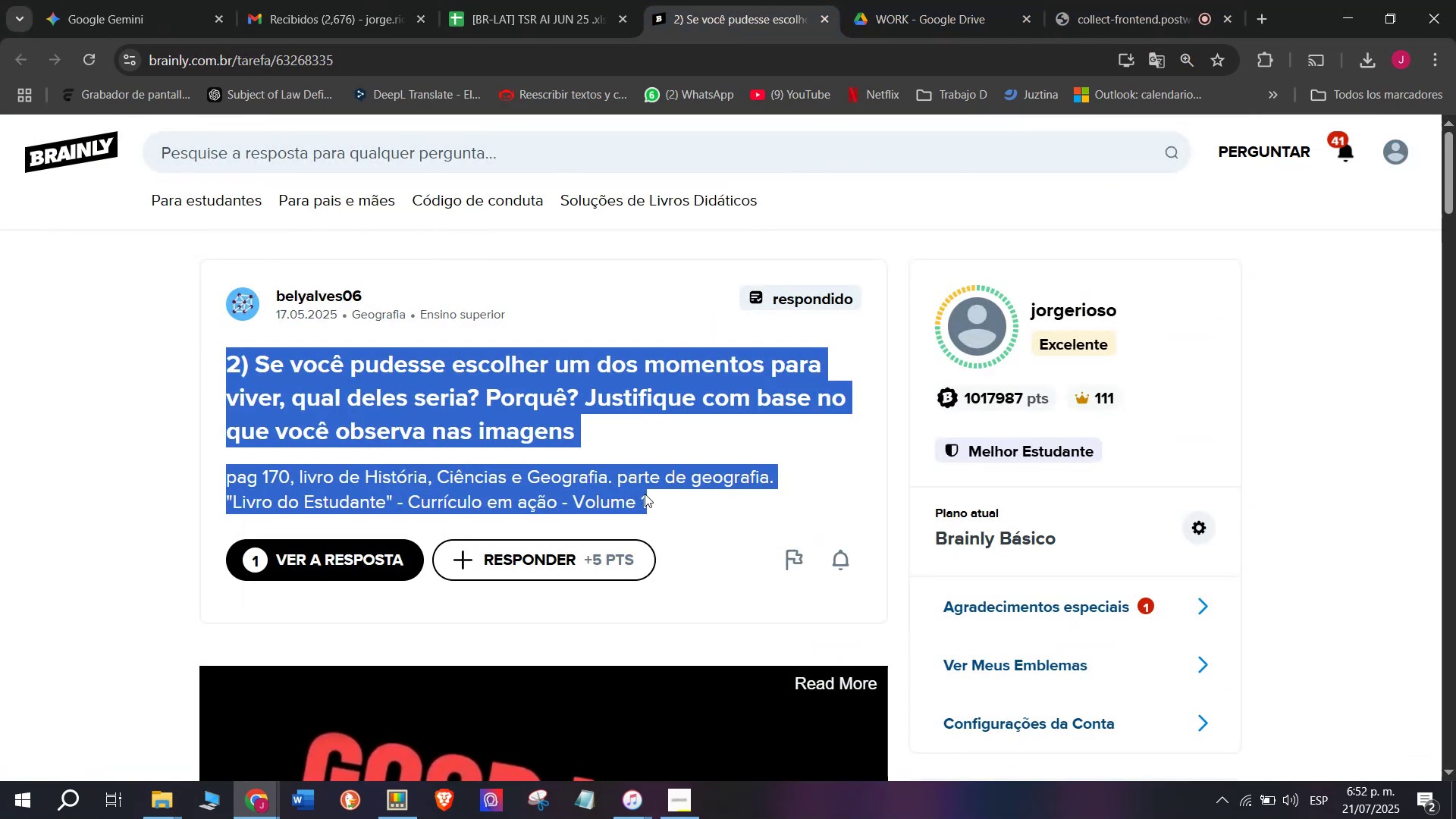 
key(Break)
 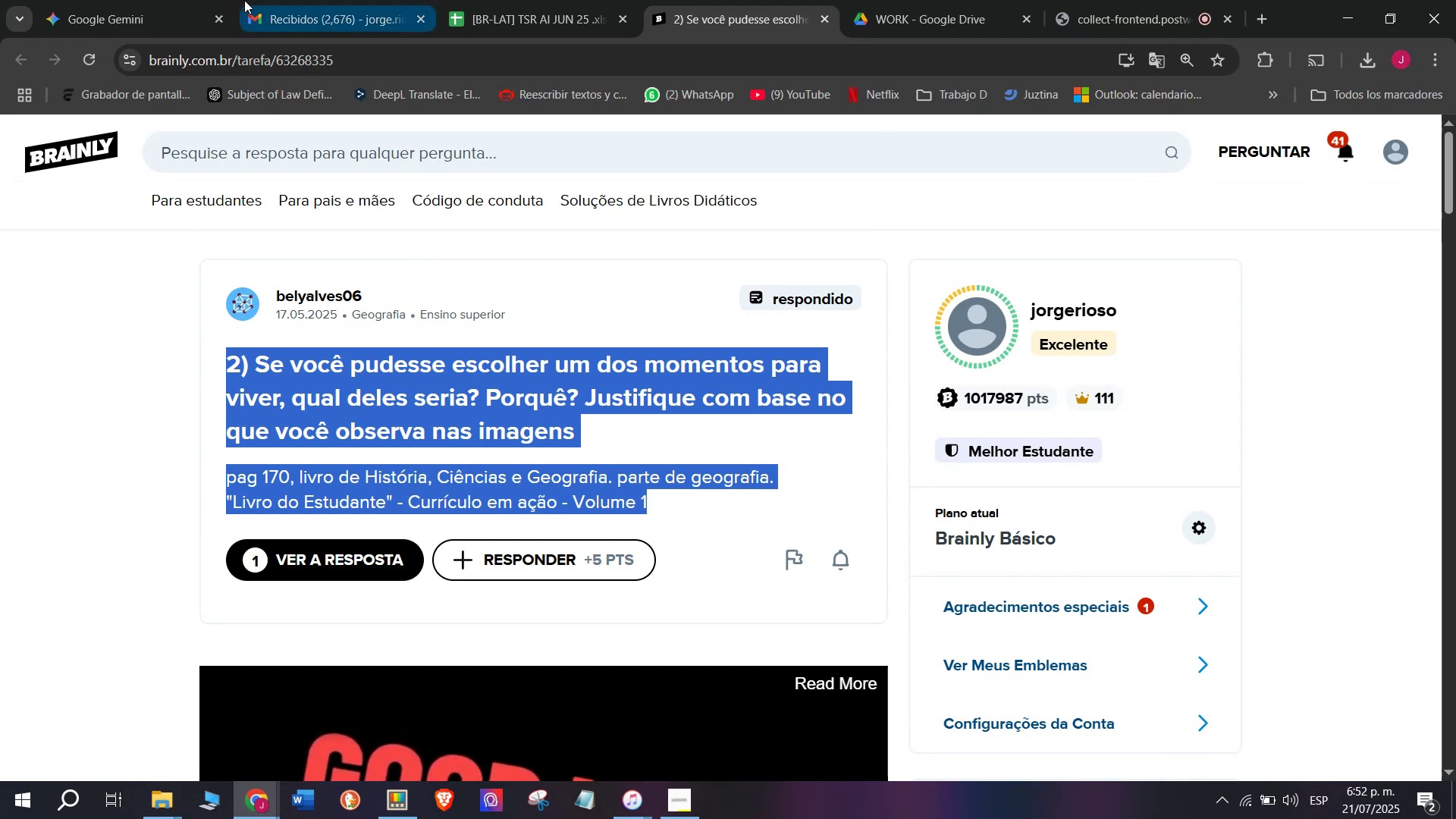 
key(Control+C)
 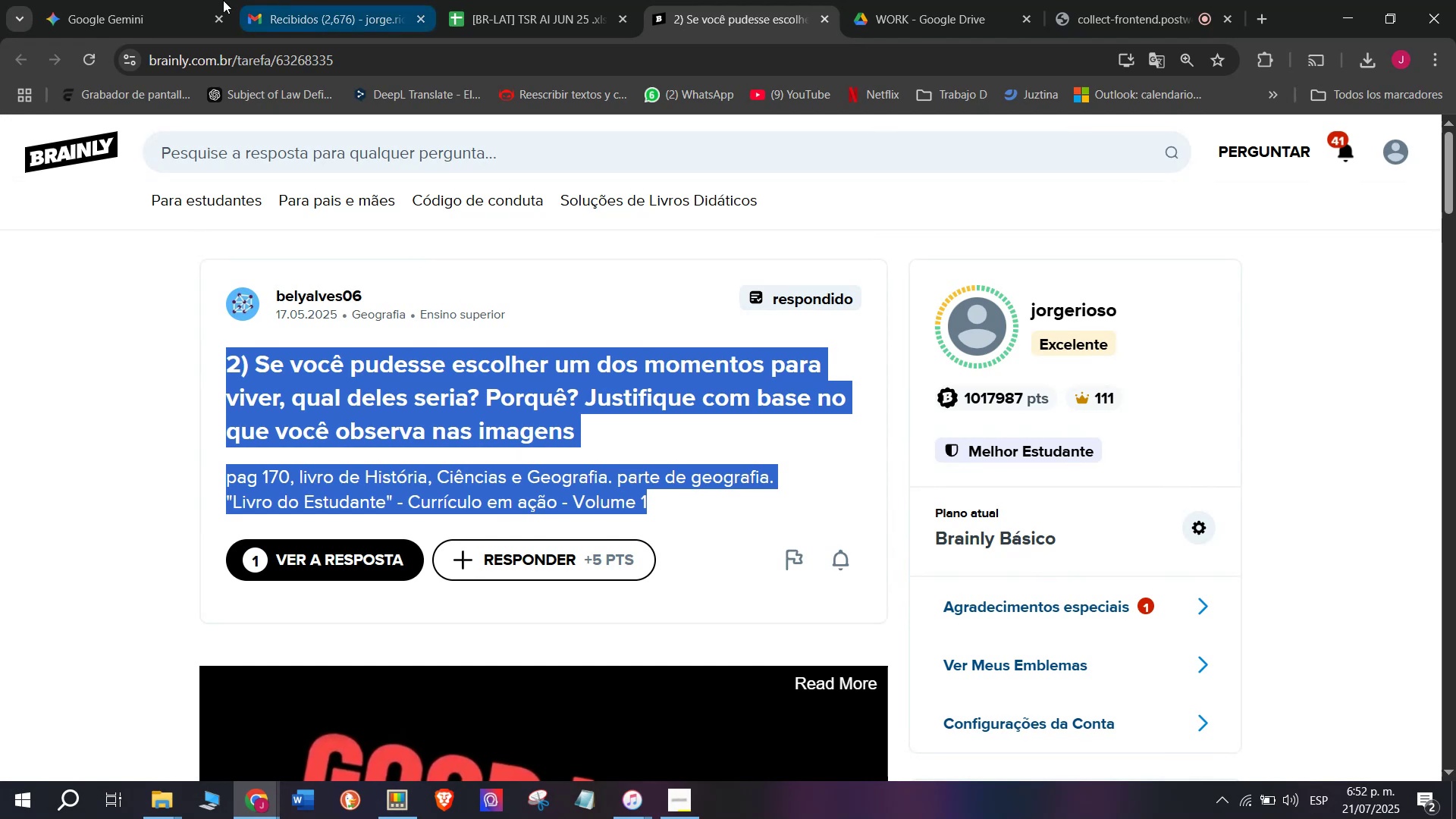 
left_click([146, 0])
 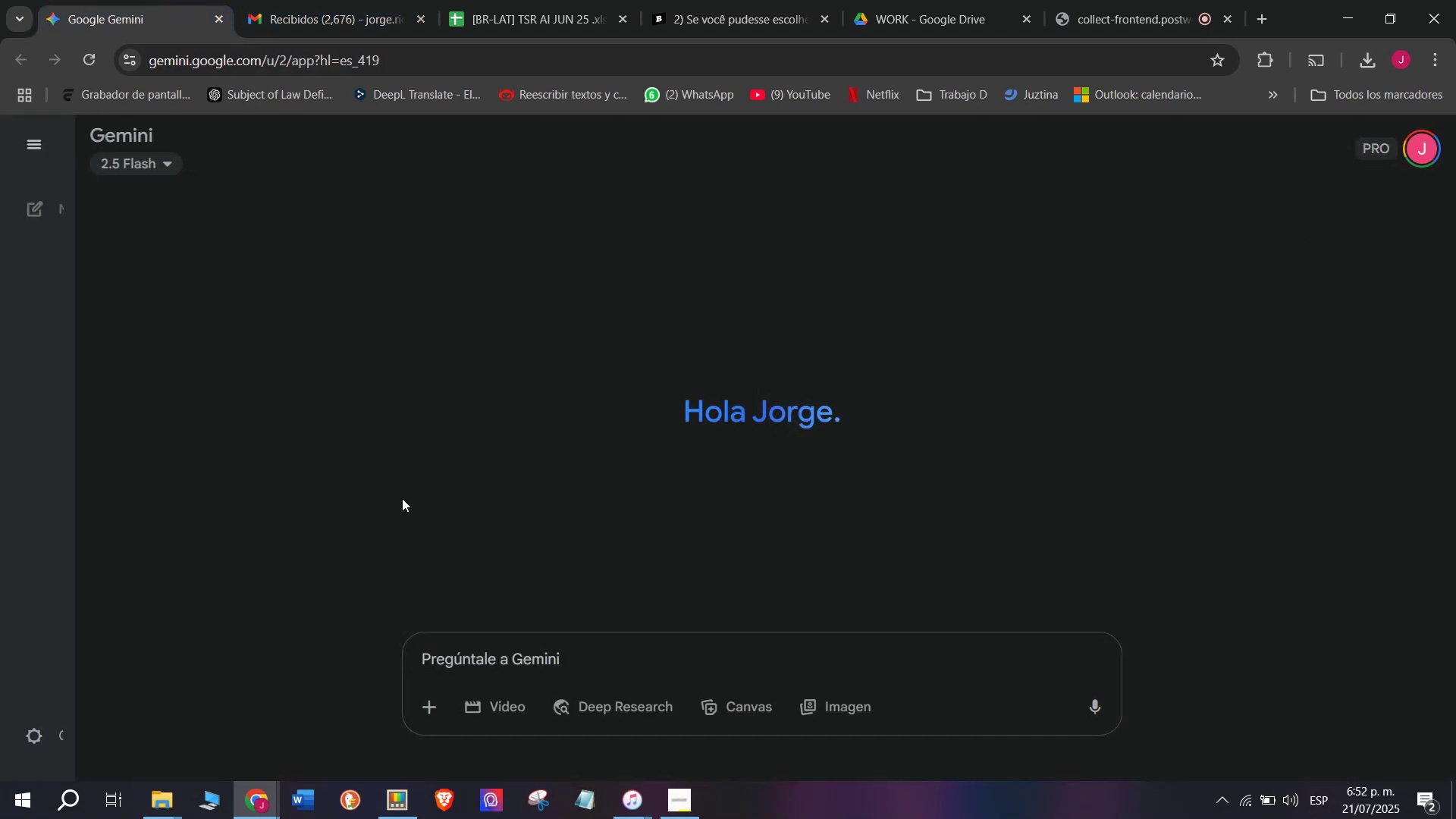 
left_click([491, 665])
 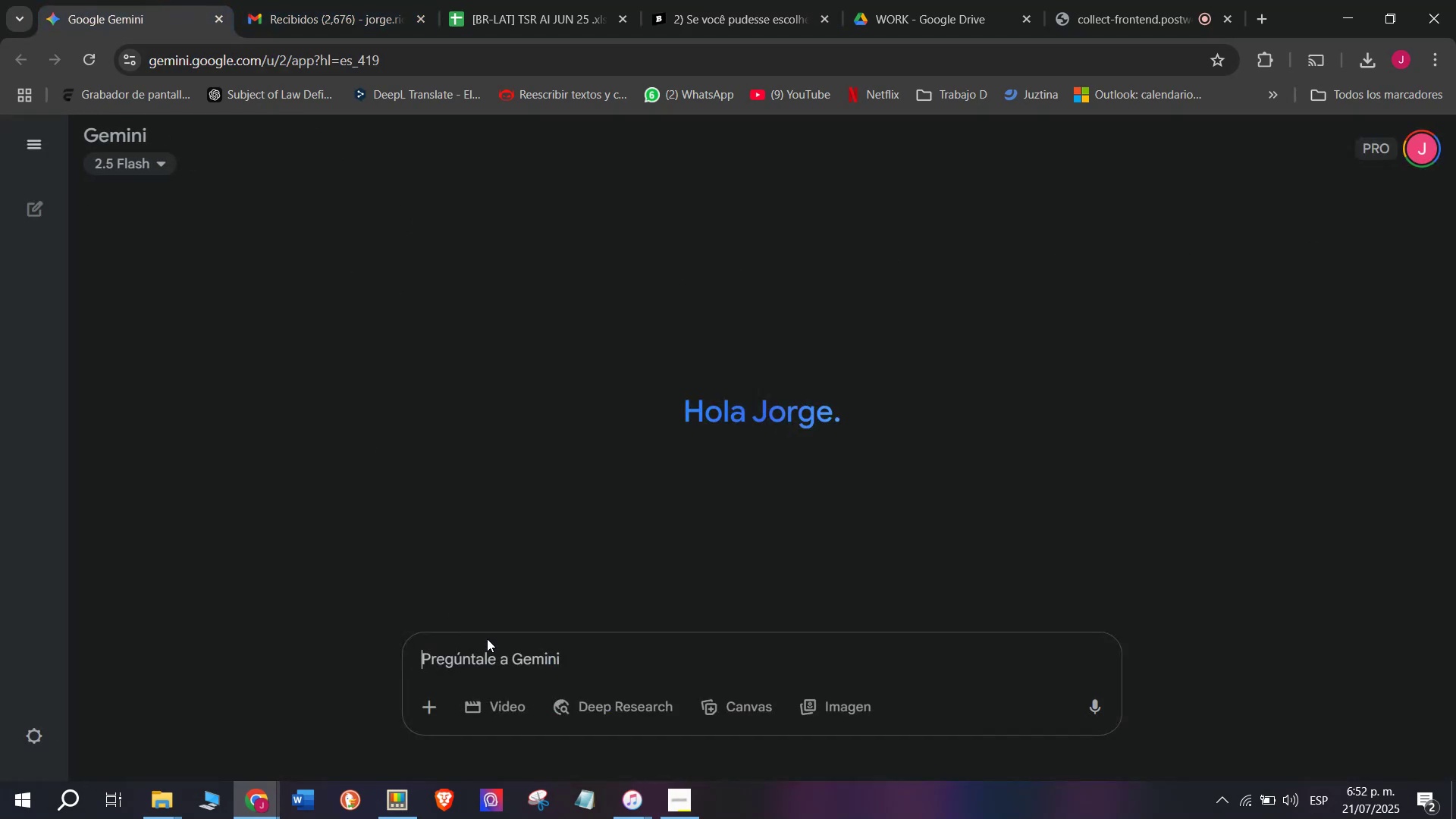 
key(Meta+V)
 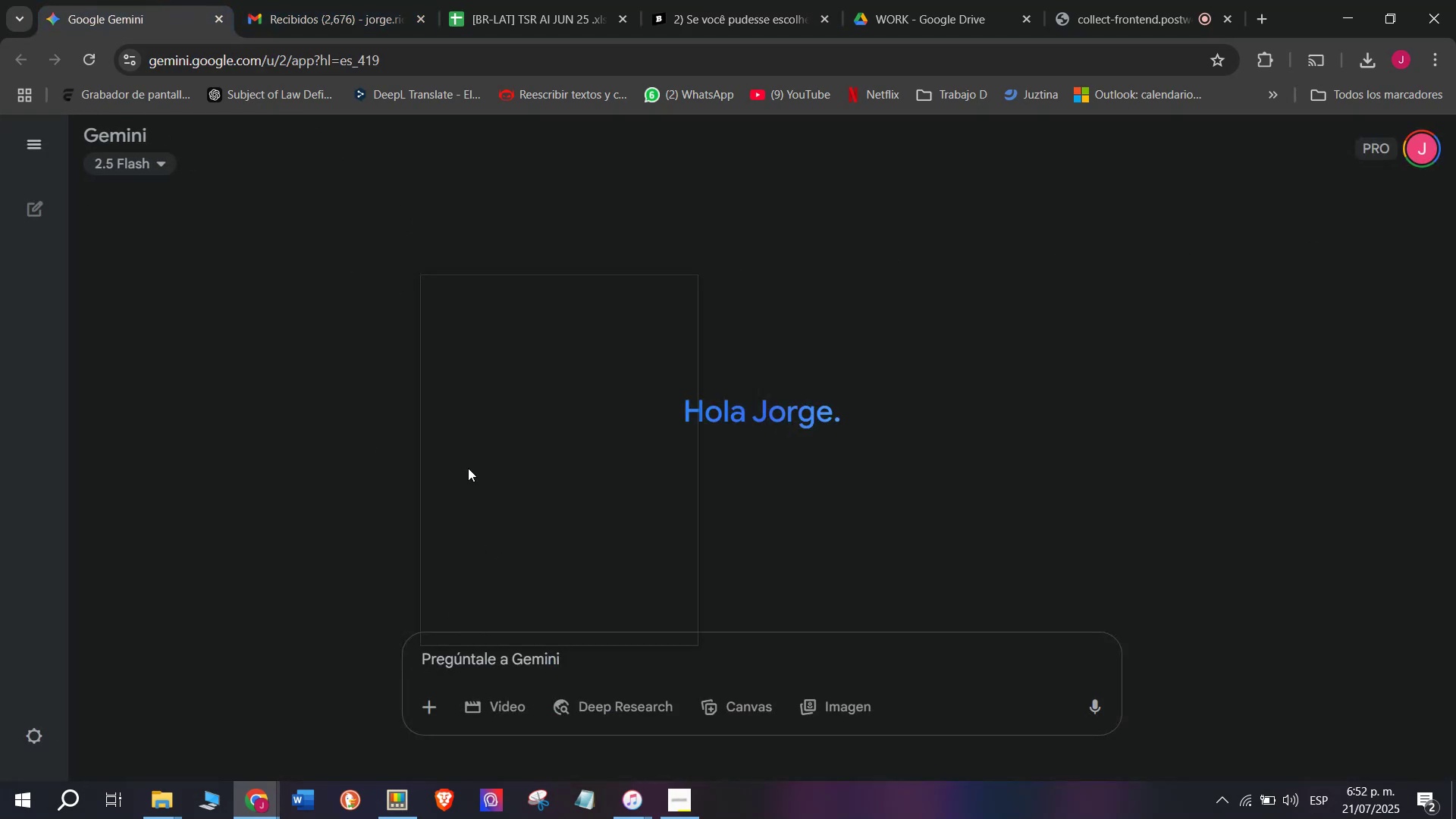 
key(C)
 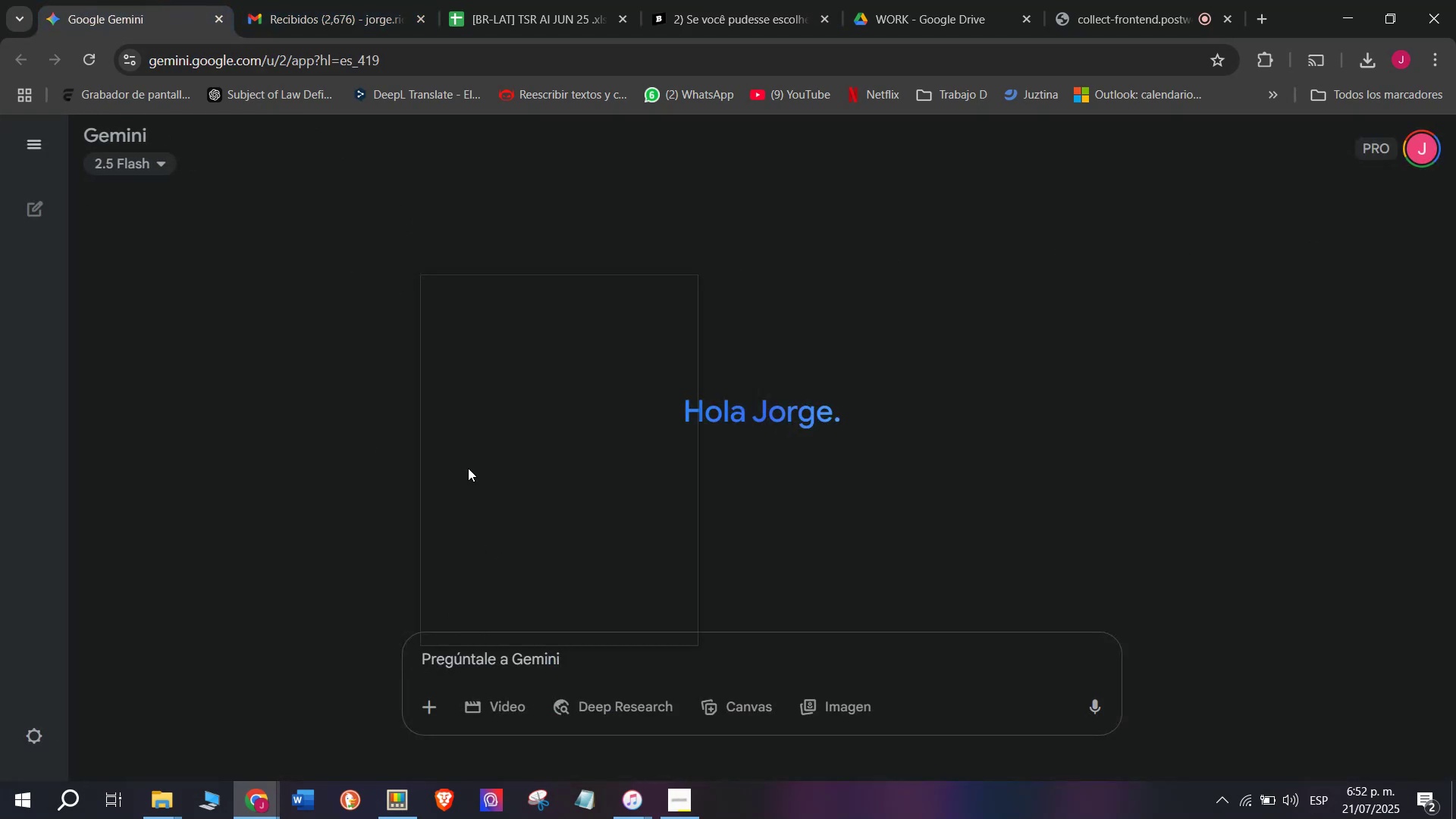 
key(Meta+MetaLeft)
 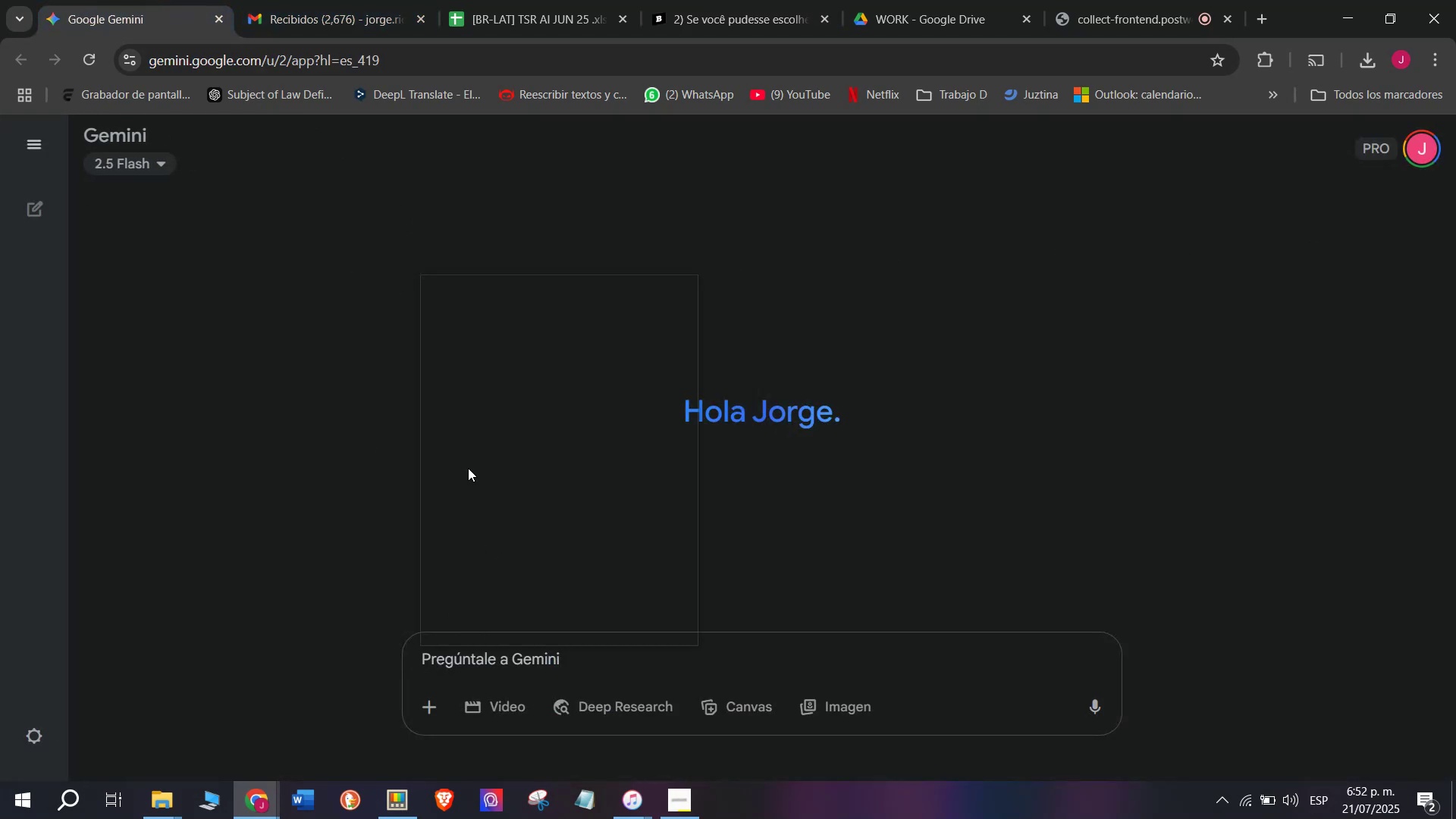 
scroll: coordinate [544, 447], scroll_direction: down, amount: 12.0
 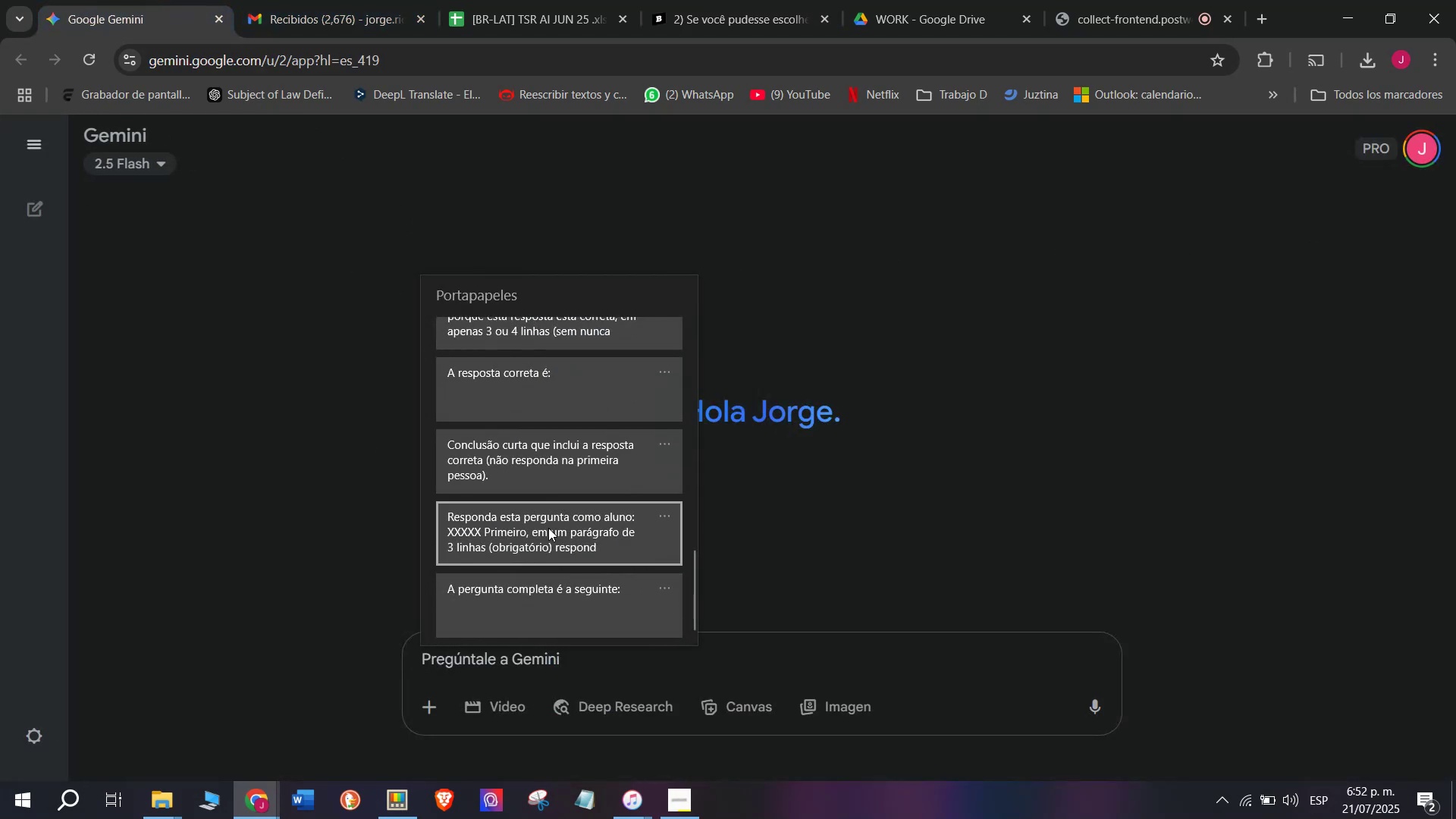 
left_click([548, 528])
 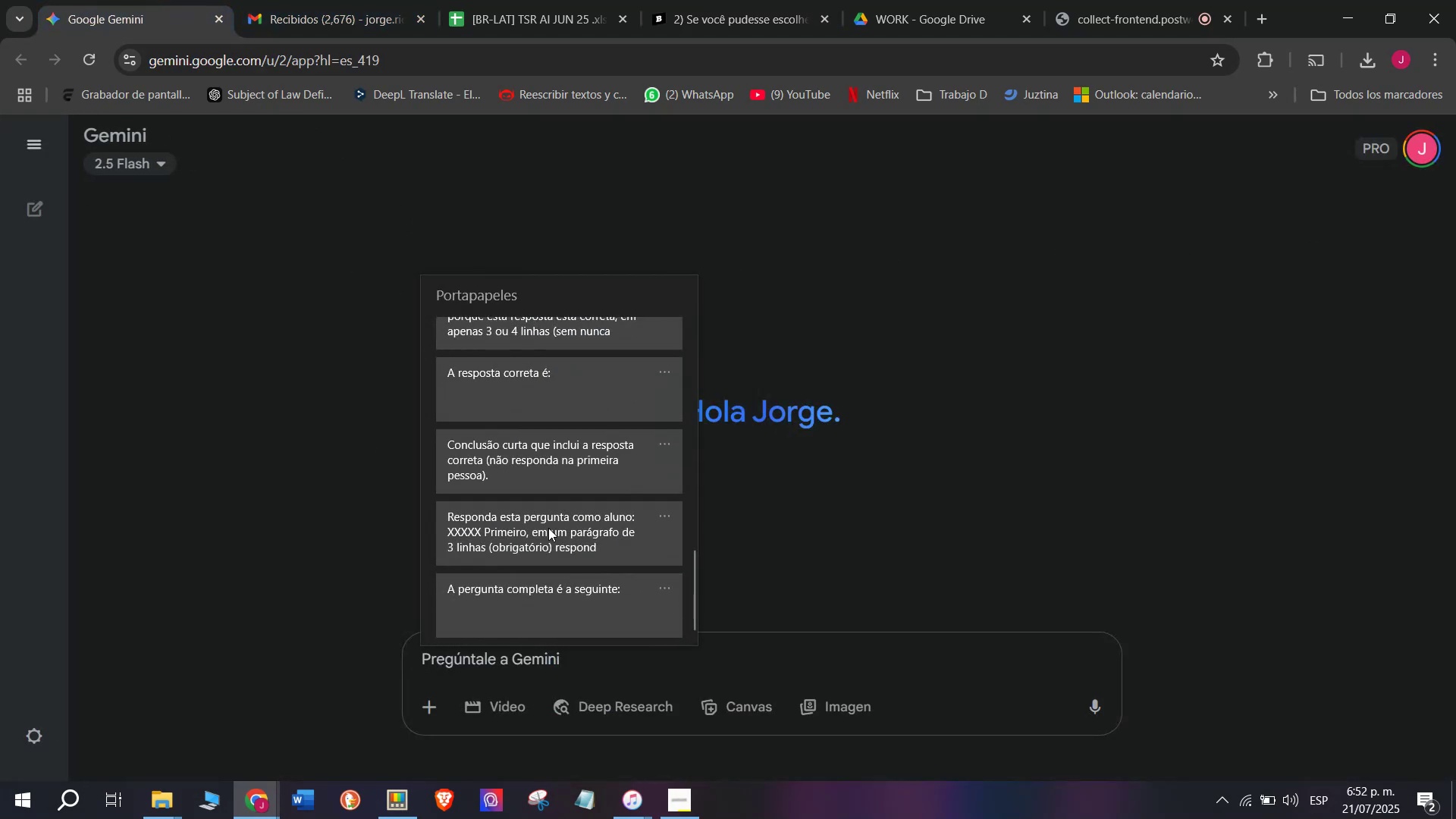 
key(Control+ControlLeft)
 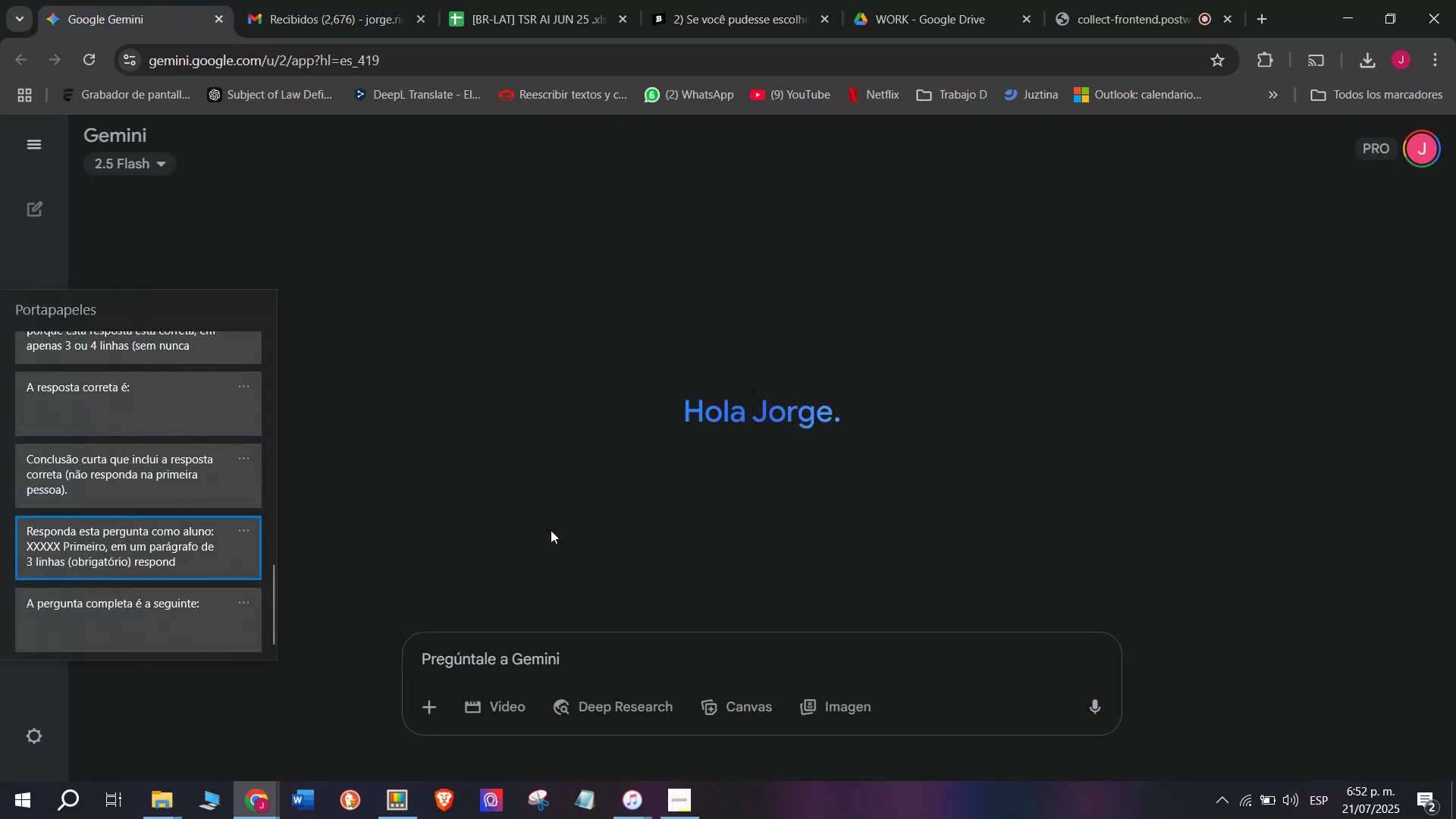 
key(Control+V)
 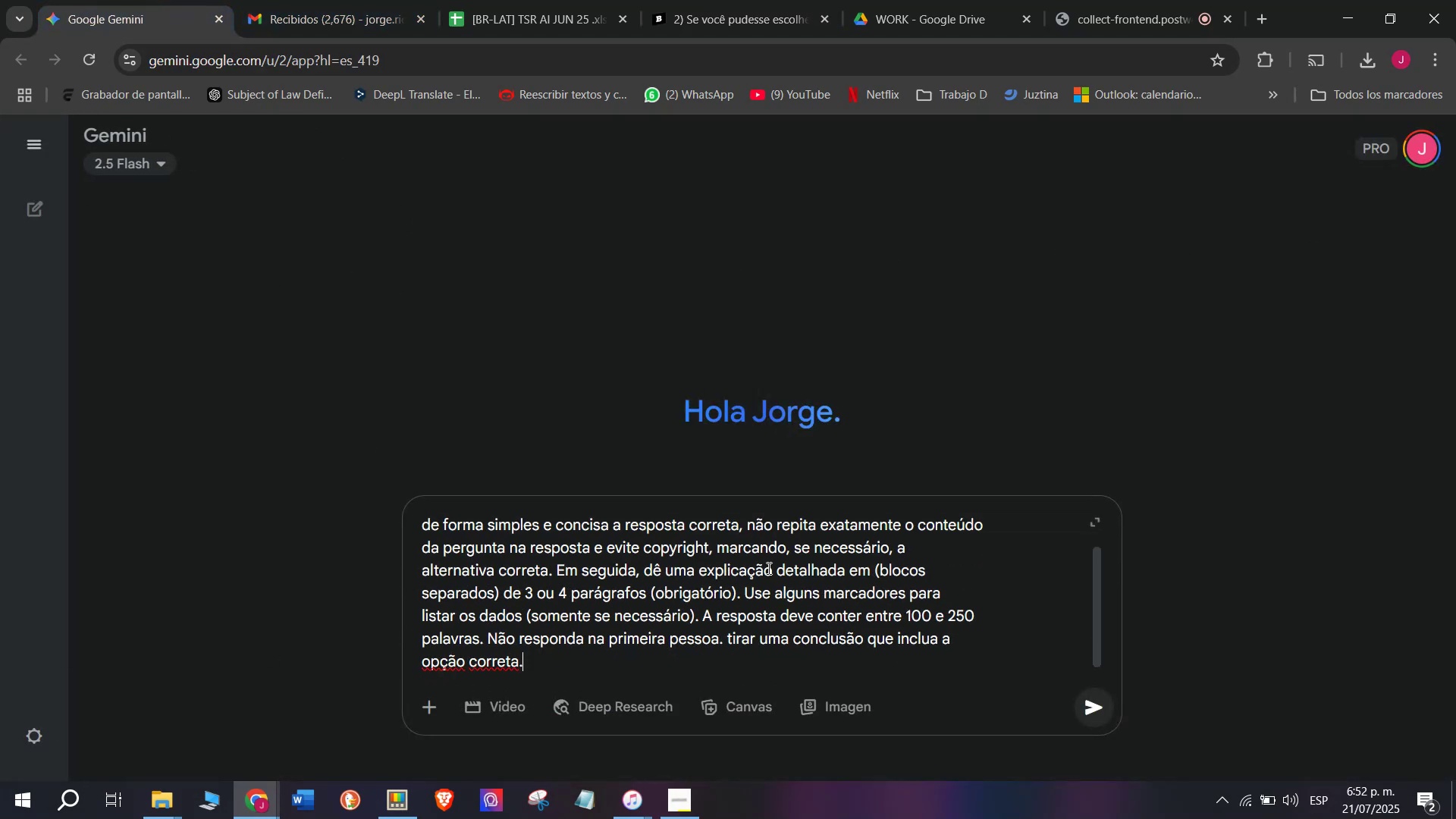 
scroll: coordinate [768, 568], scroll_direction: up, amount: 2.0
 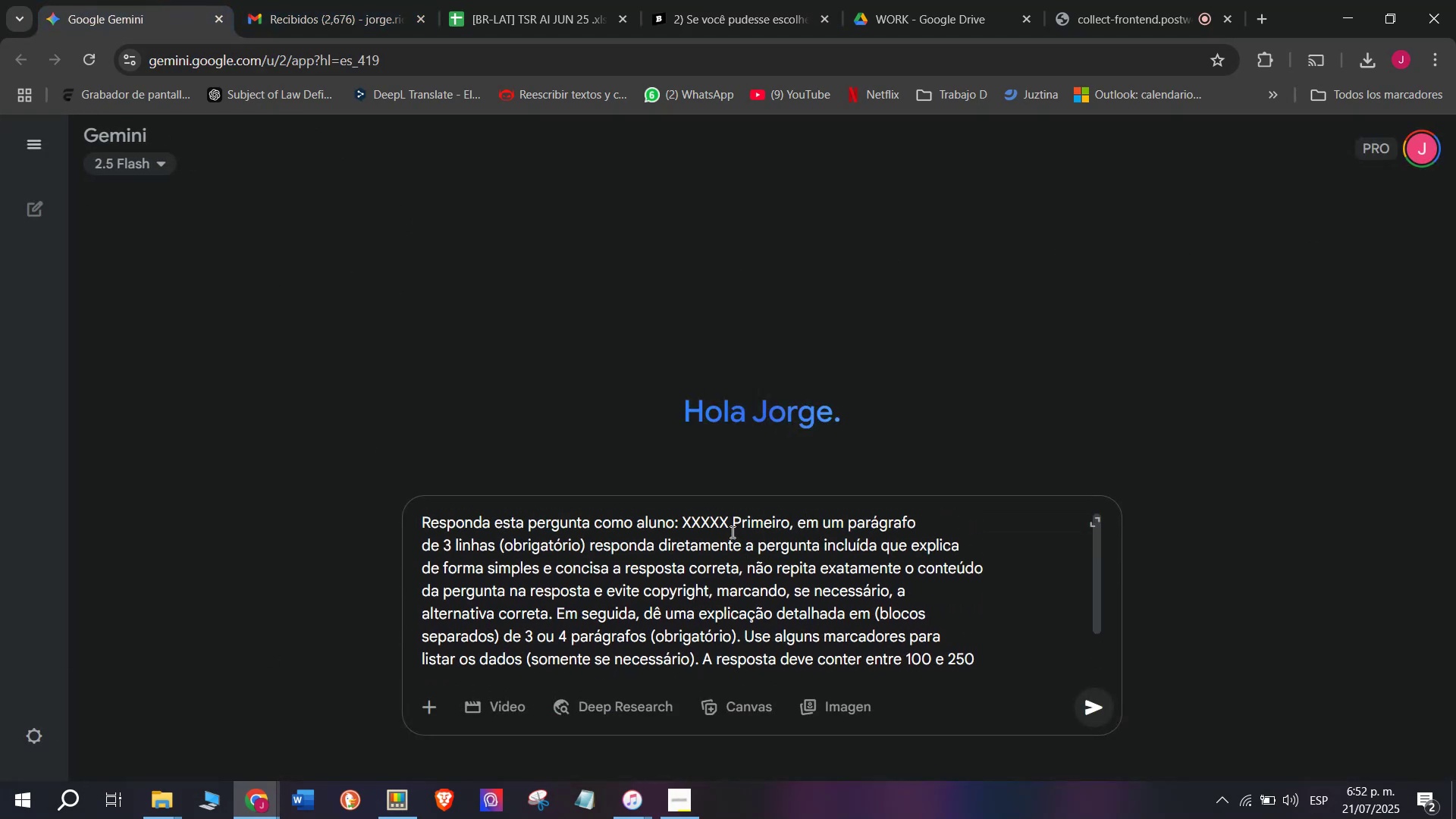 
left_click_drag(start_coordinate=[731, 531], to_coordinate=[682, 528])
 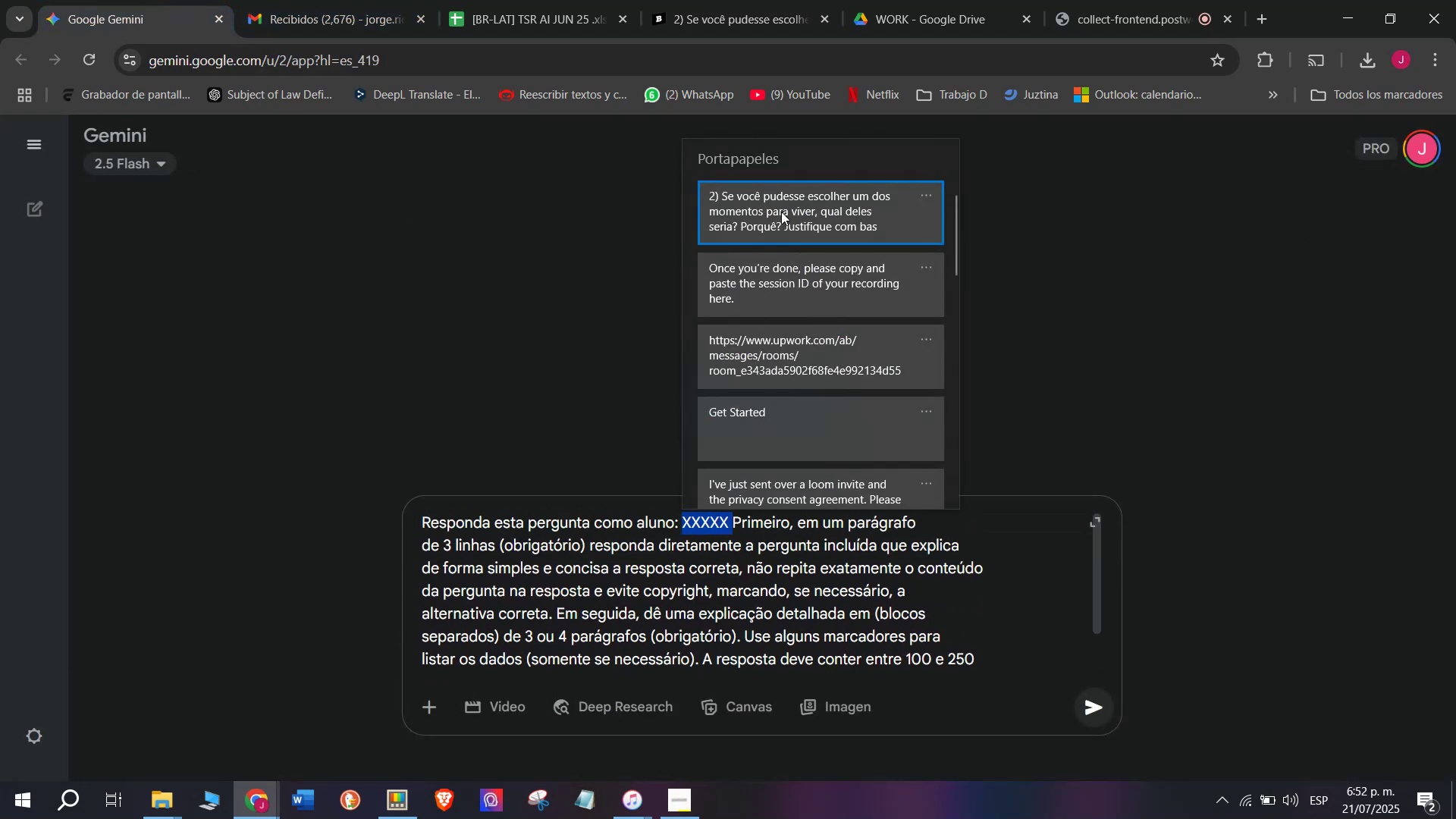 
key(C)
 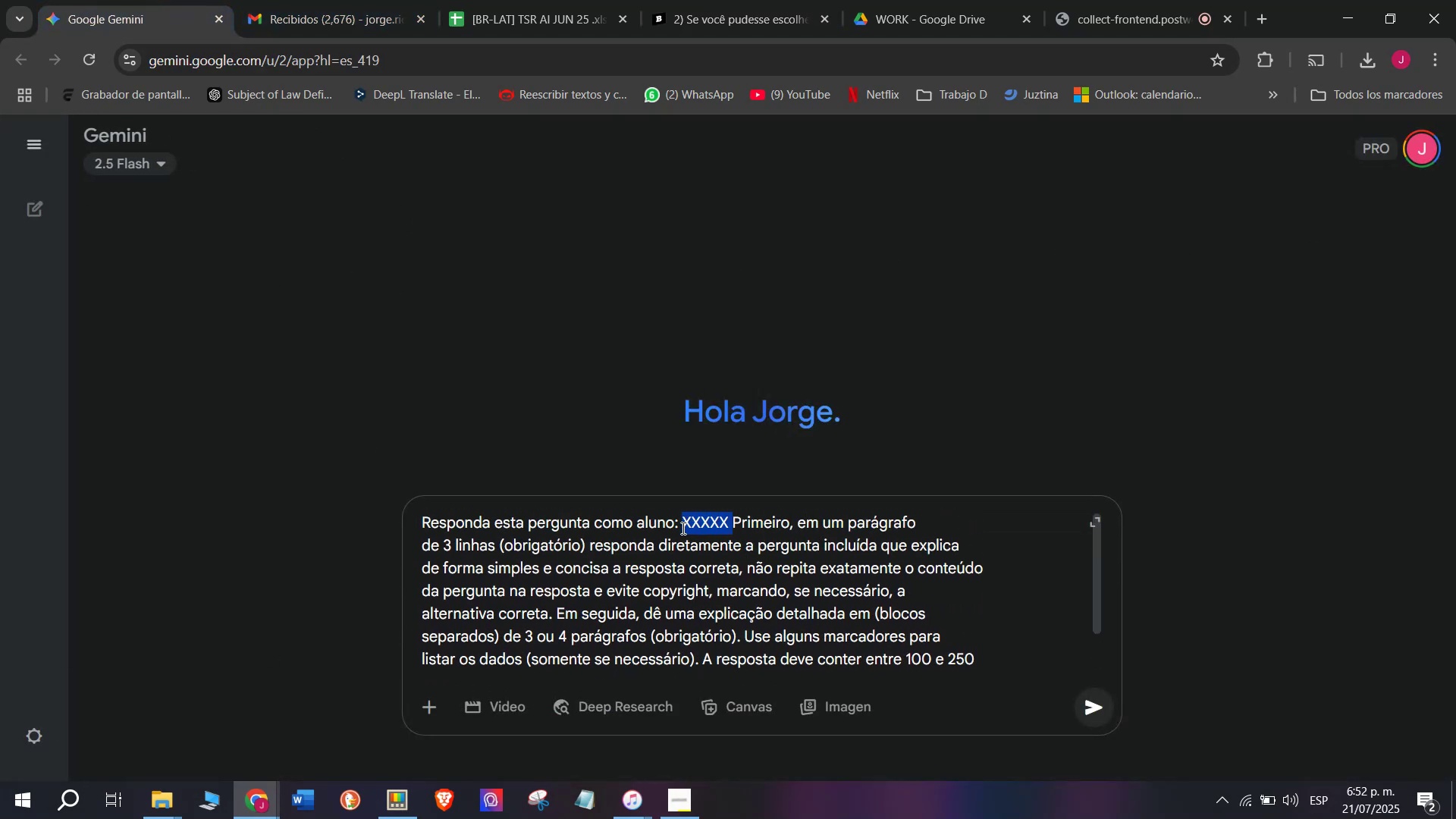 
key(Meta+MetaLeft)
 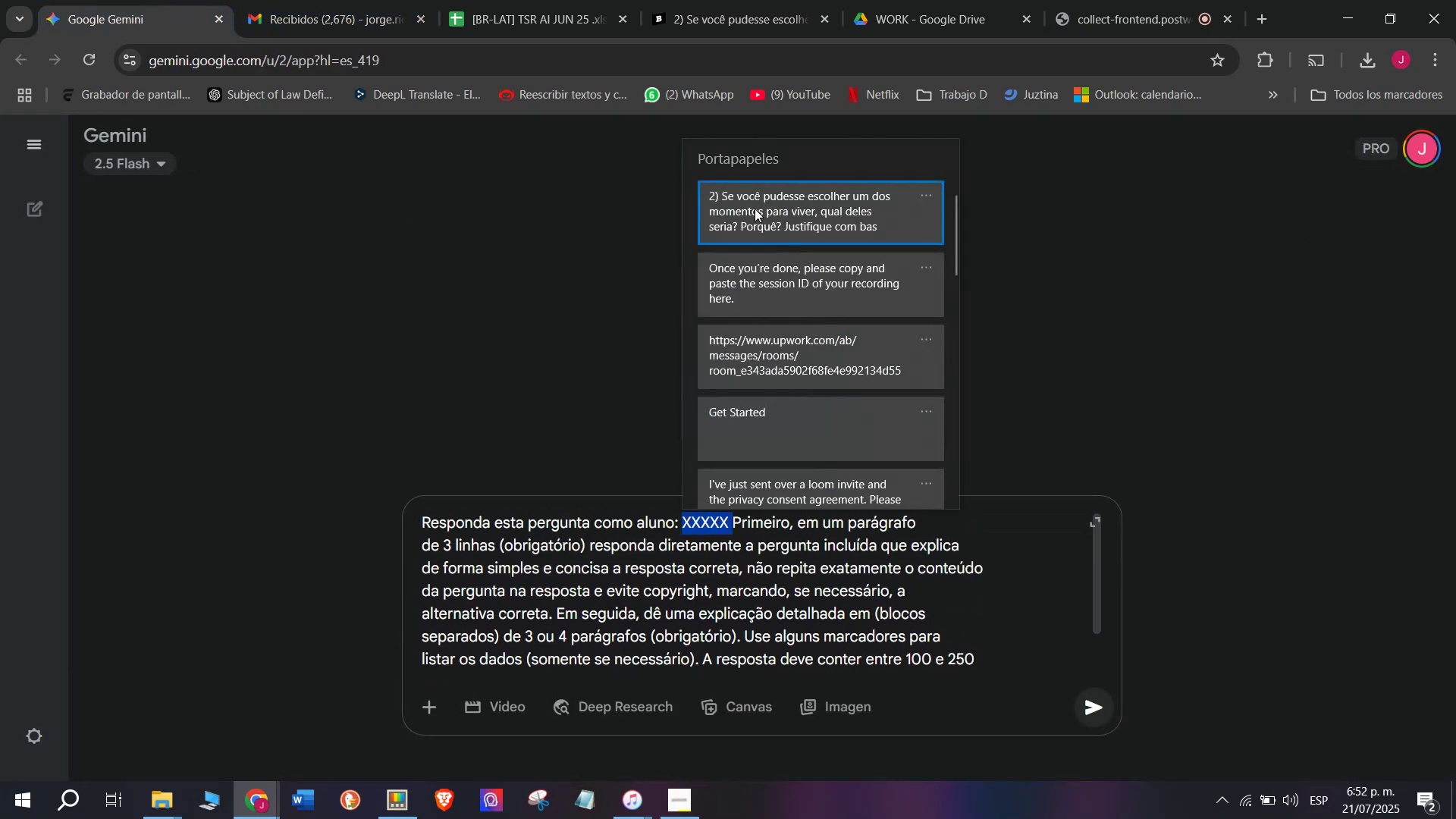 
key(Meta+V)
 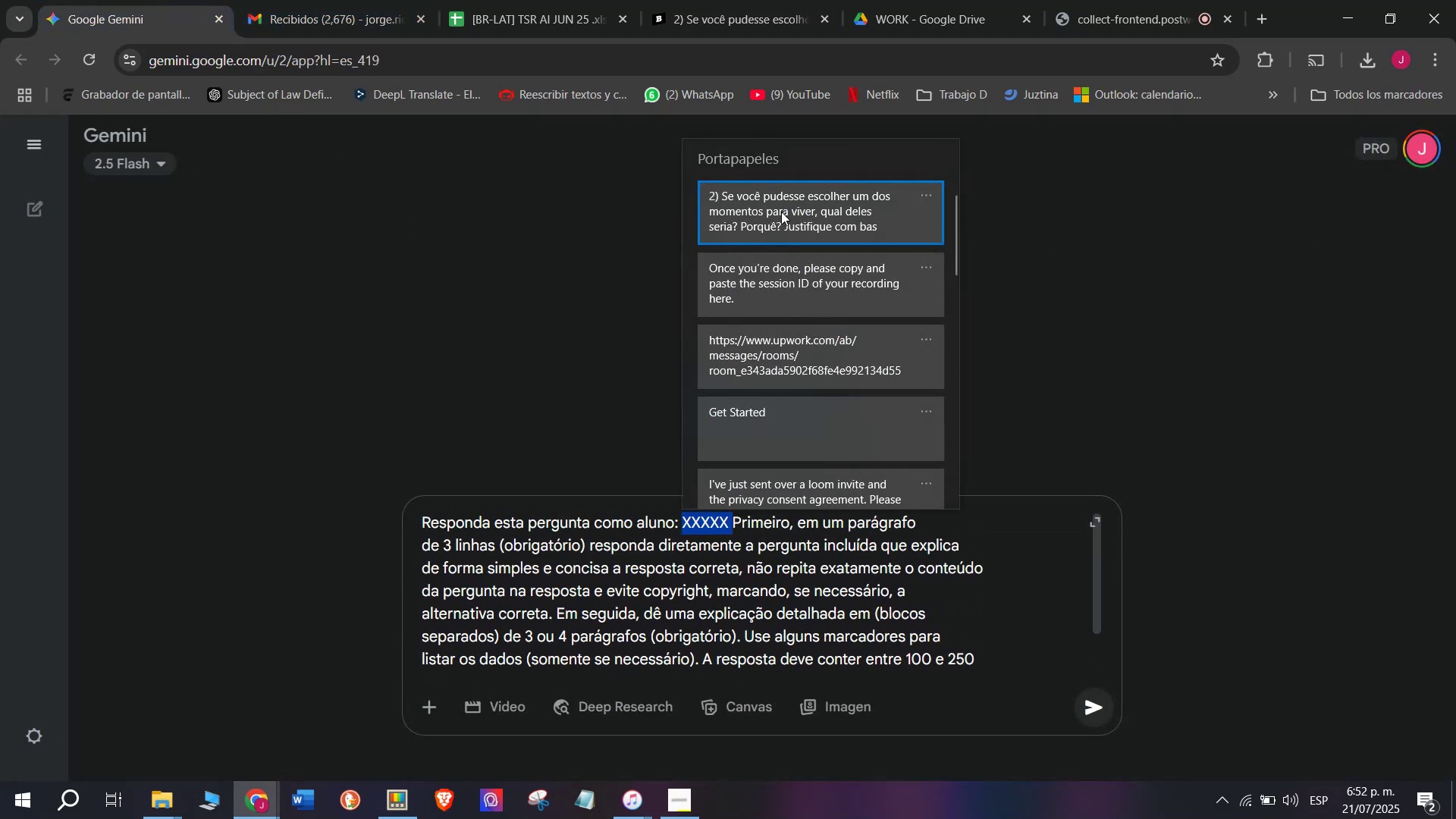 
left_click([781, 212])
 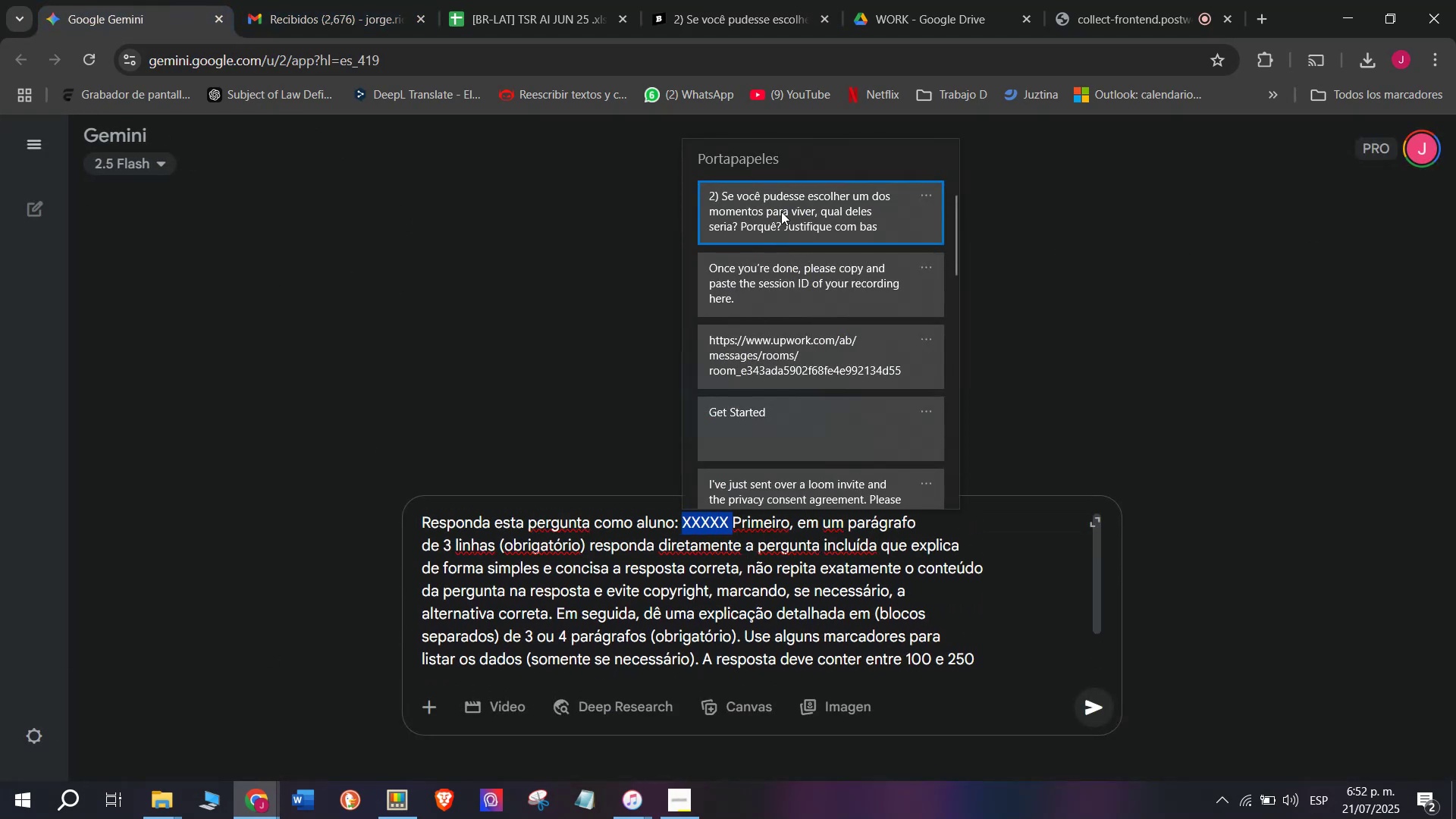 
key(Control+ControlLeft)
 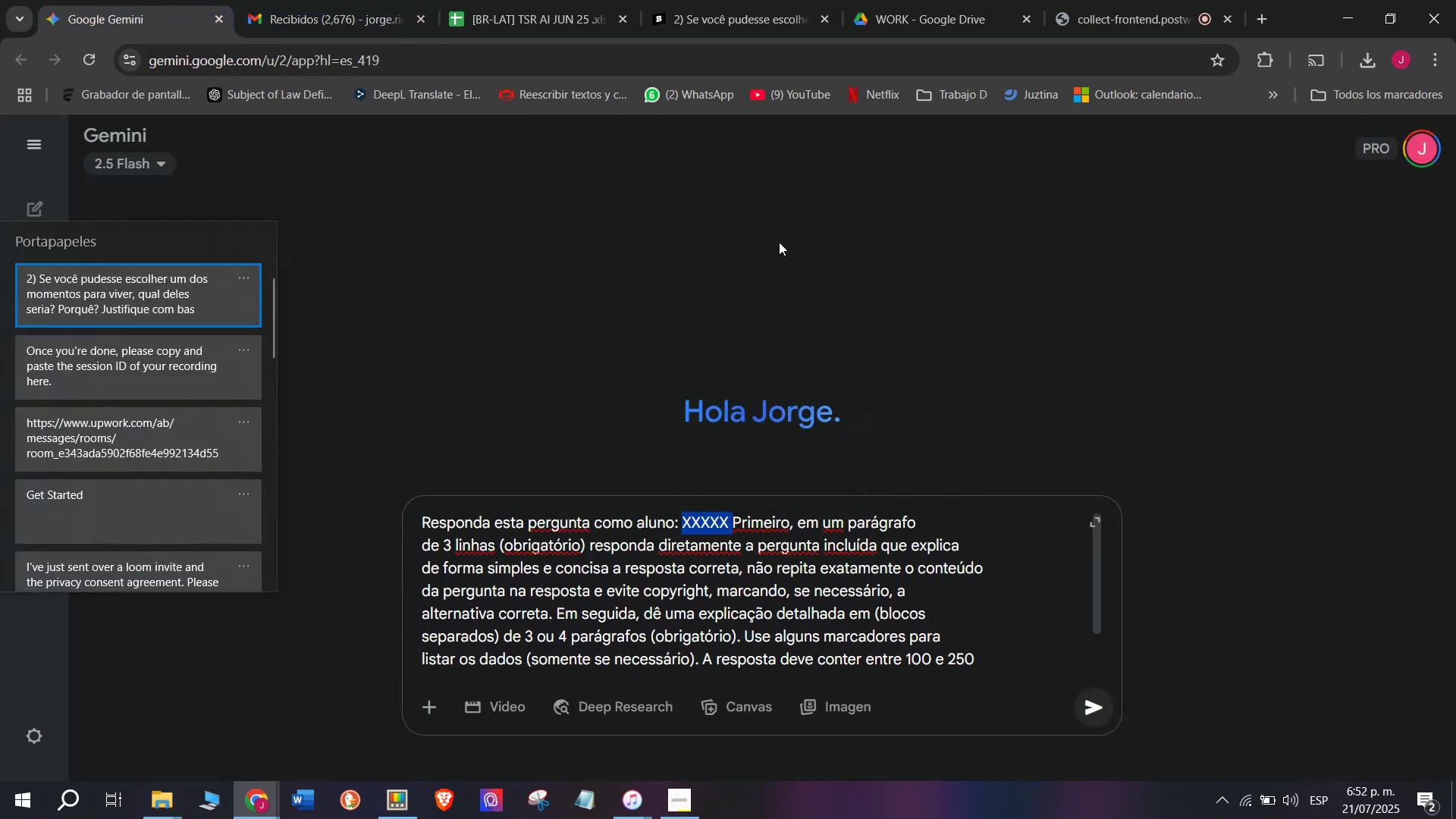 
key(Control+V)
 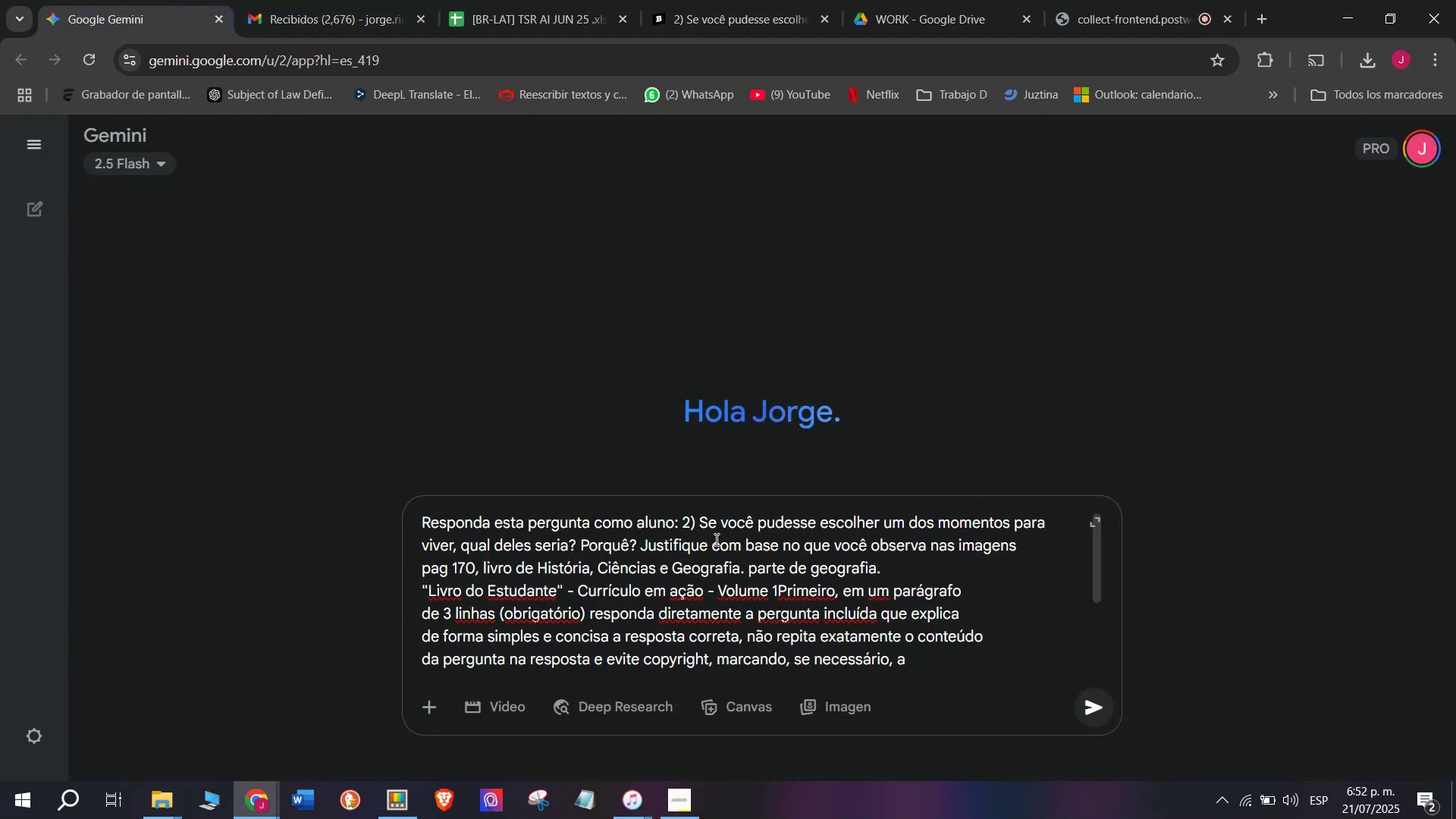 
key(Enter)
 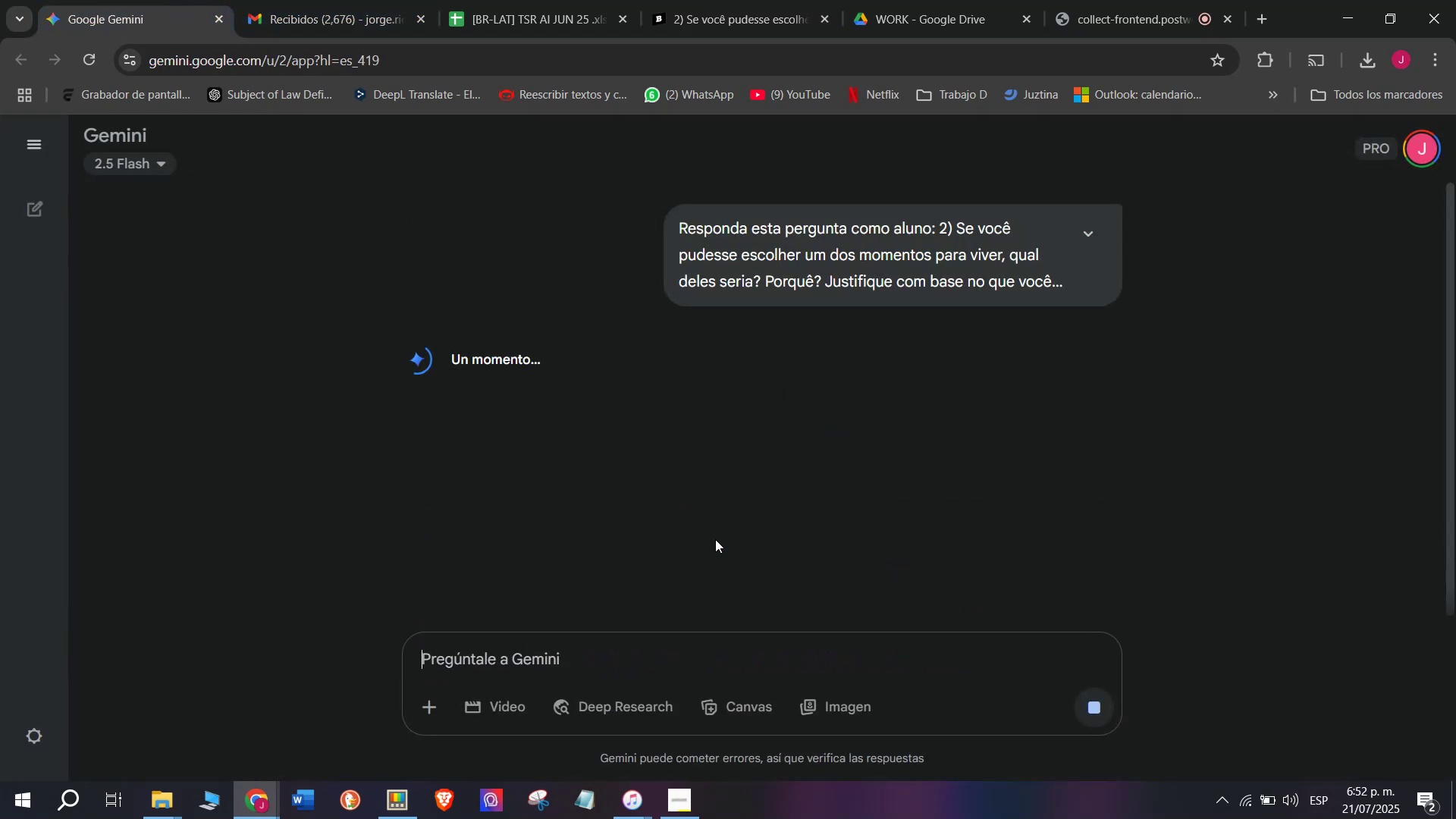 
key(W)
 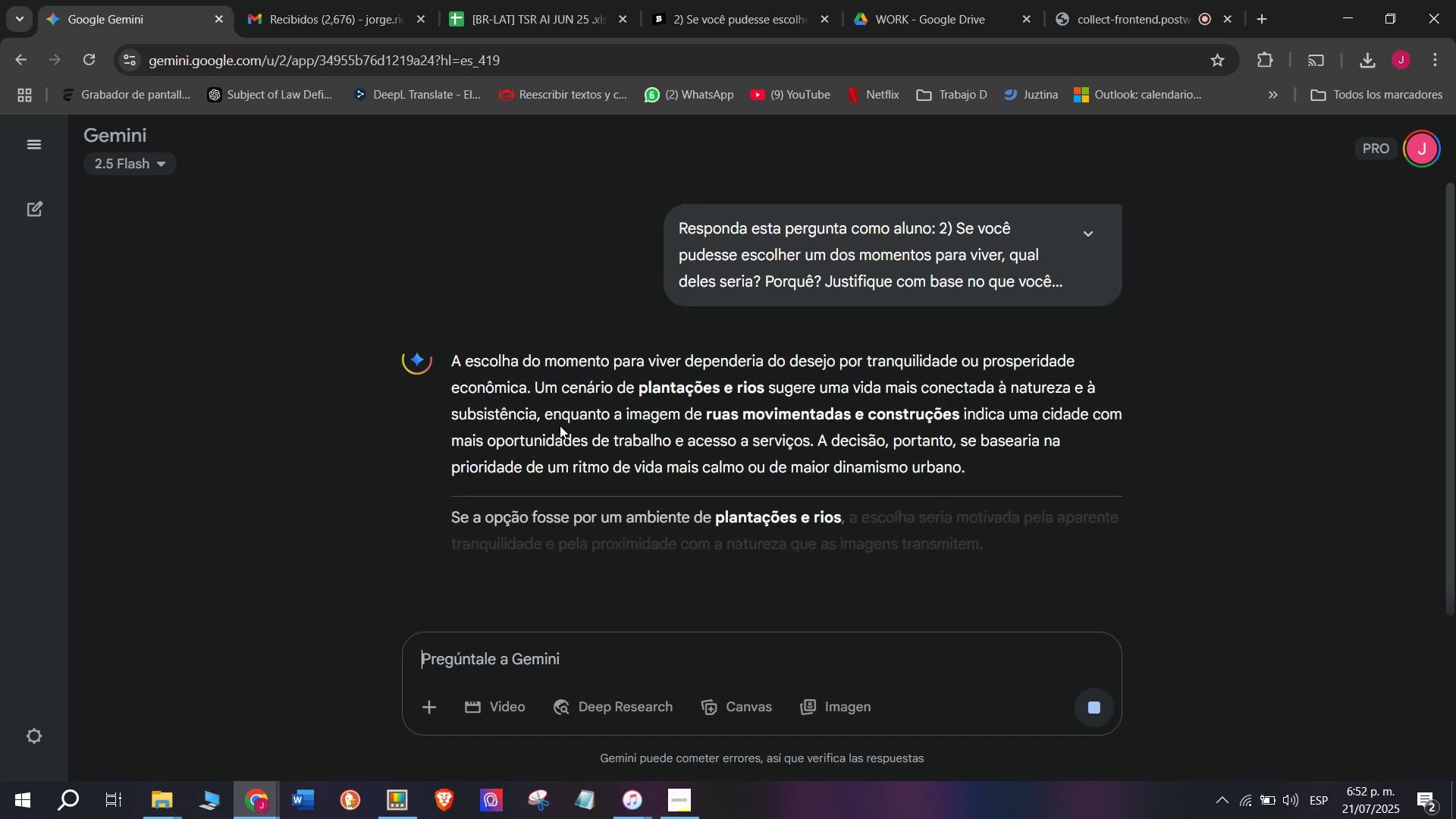 
scroll: coordinate [605, 401], scroll_direction: down, amount: 1.0
 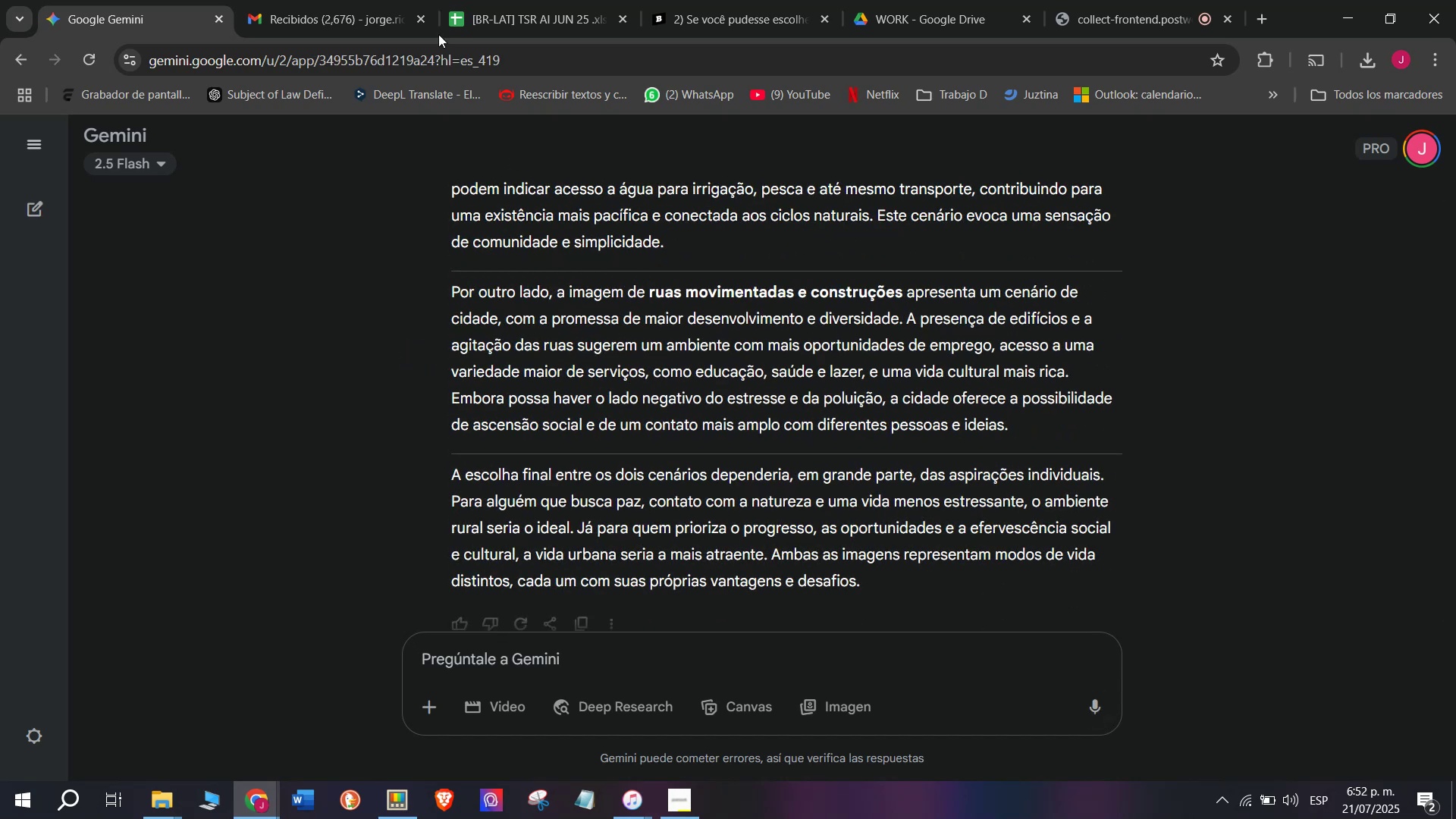 
left_click([511, 0])
 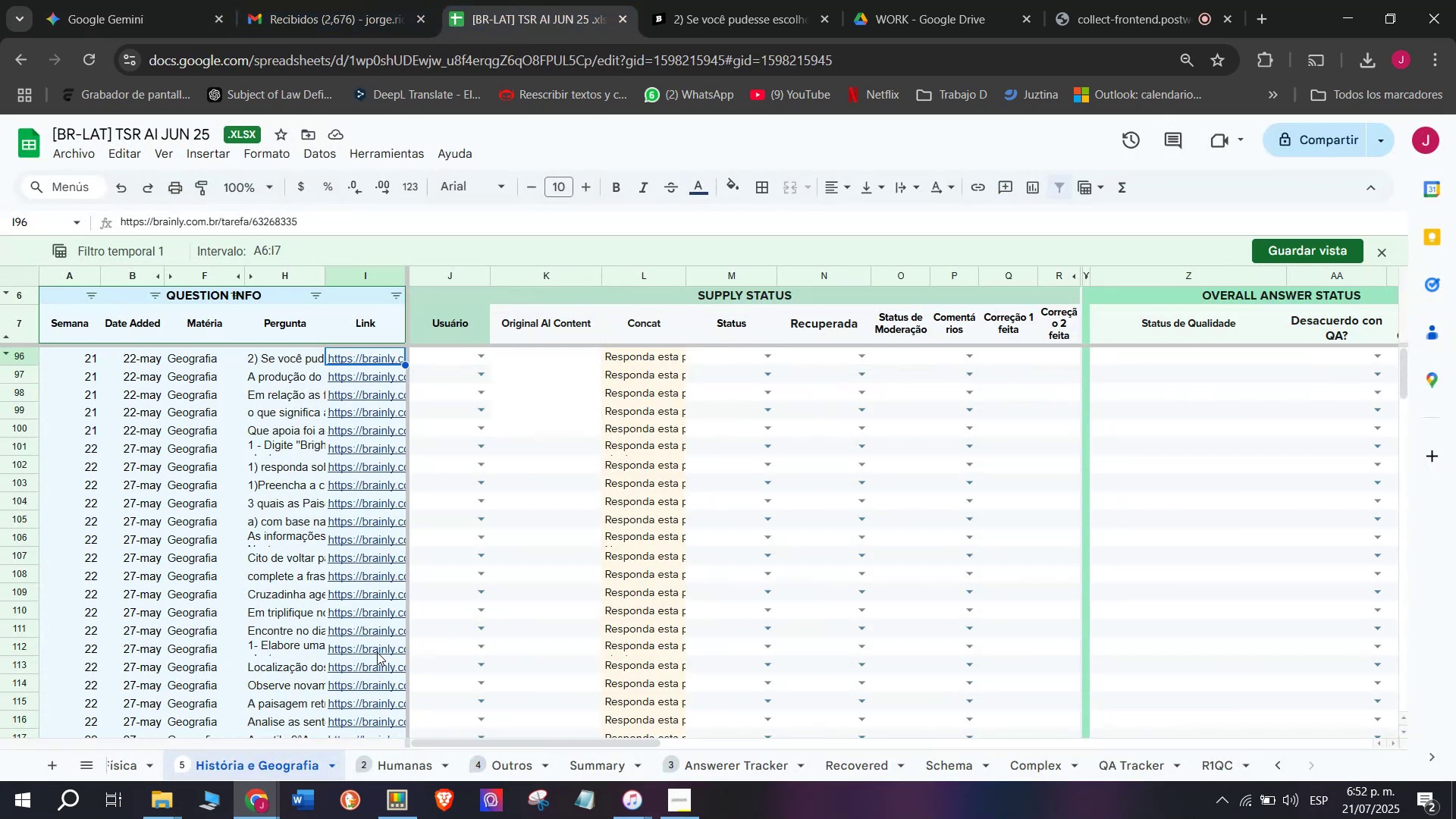 
left_click([412, 768])
 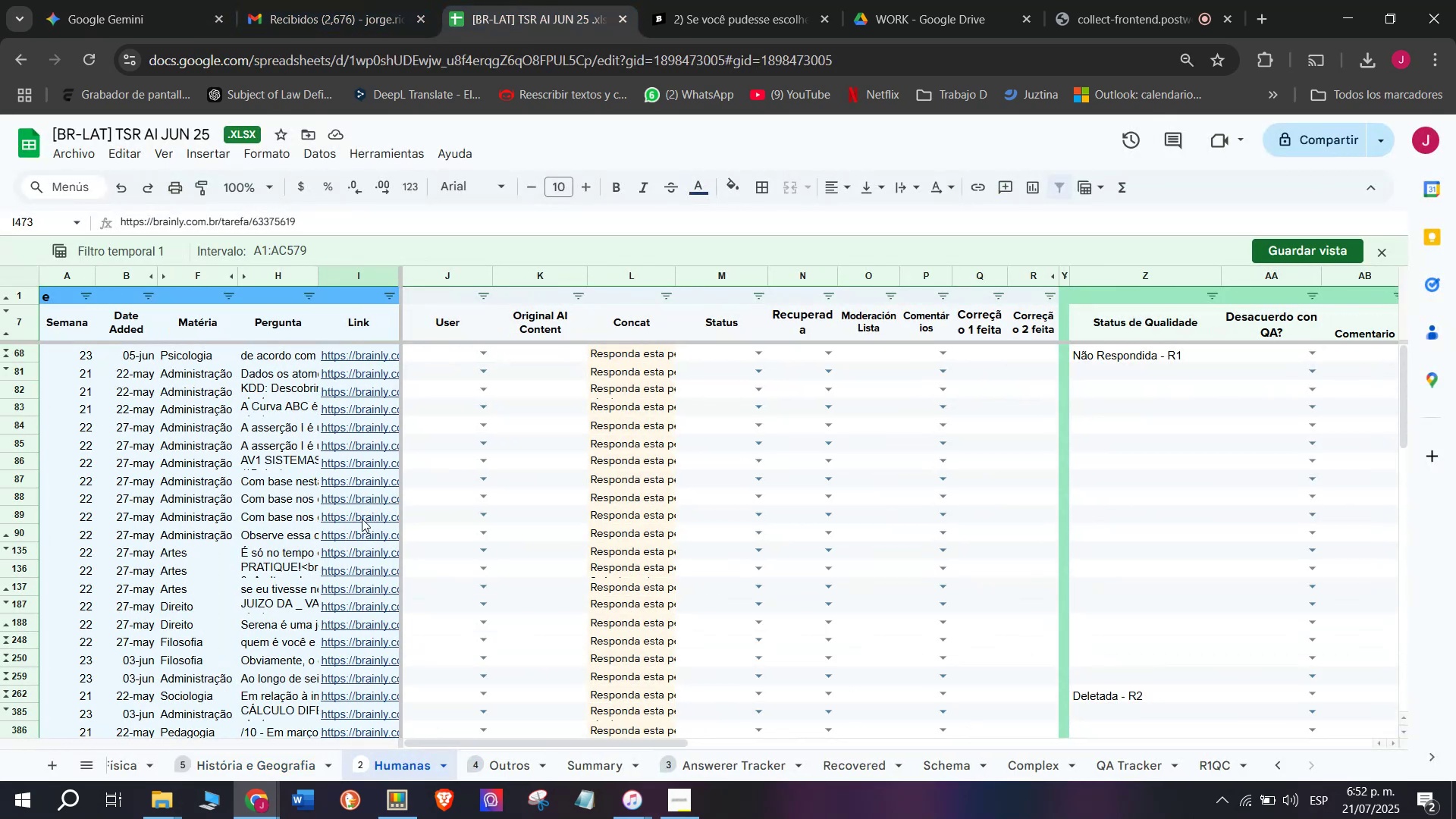 
scroll: coordinate [309, 399], scroll_direction: up, amount: 2.0
 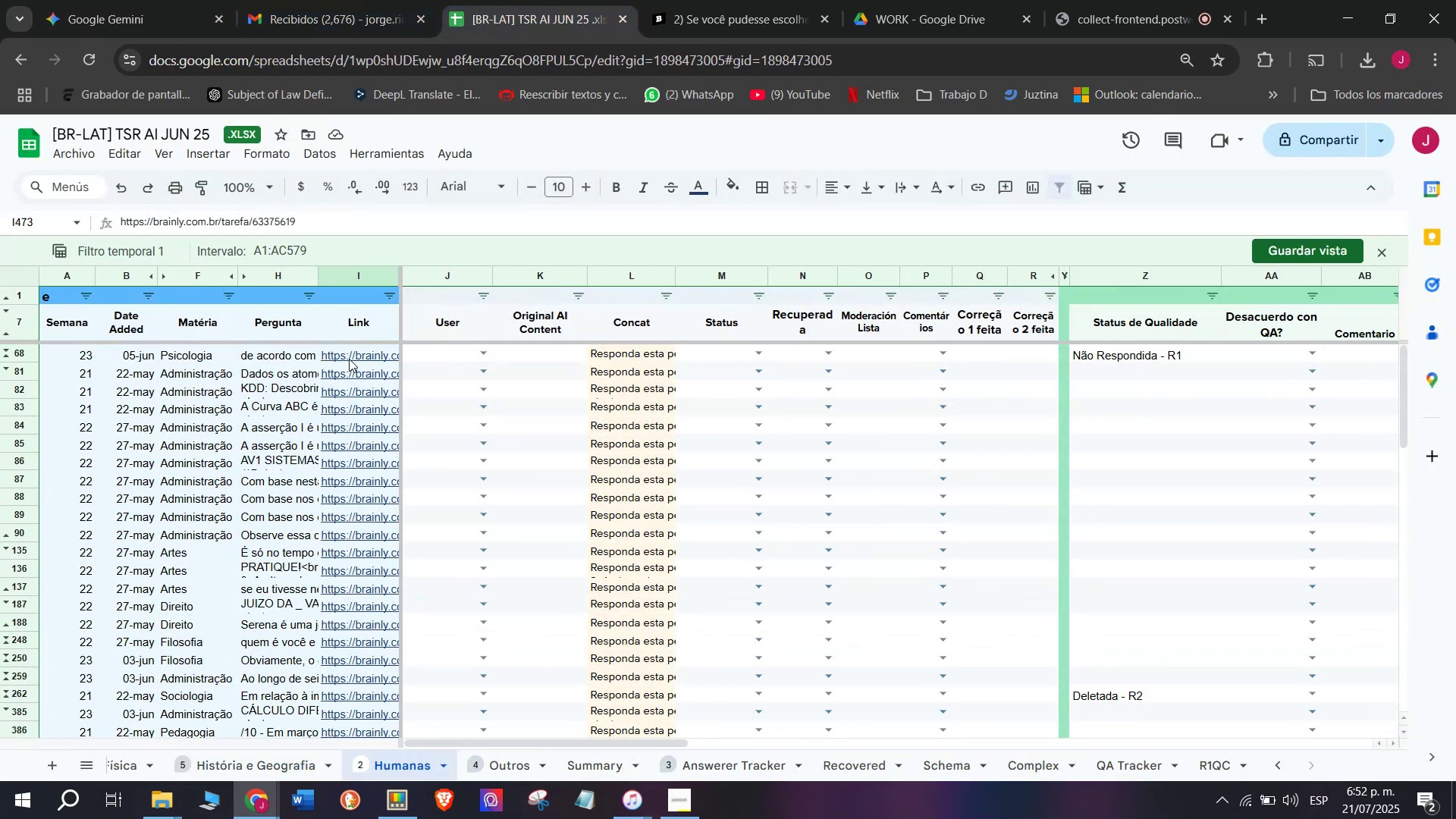 
left_click([349, 358])
 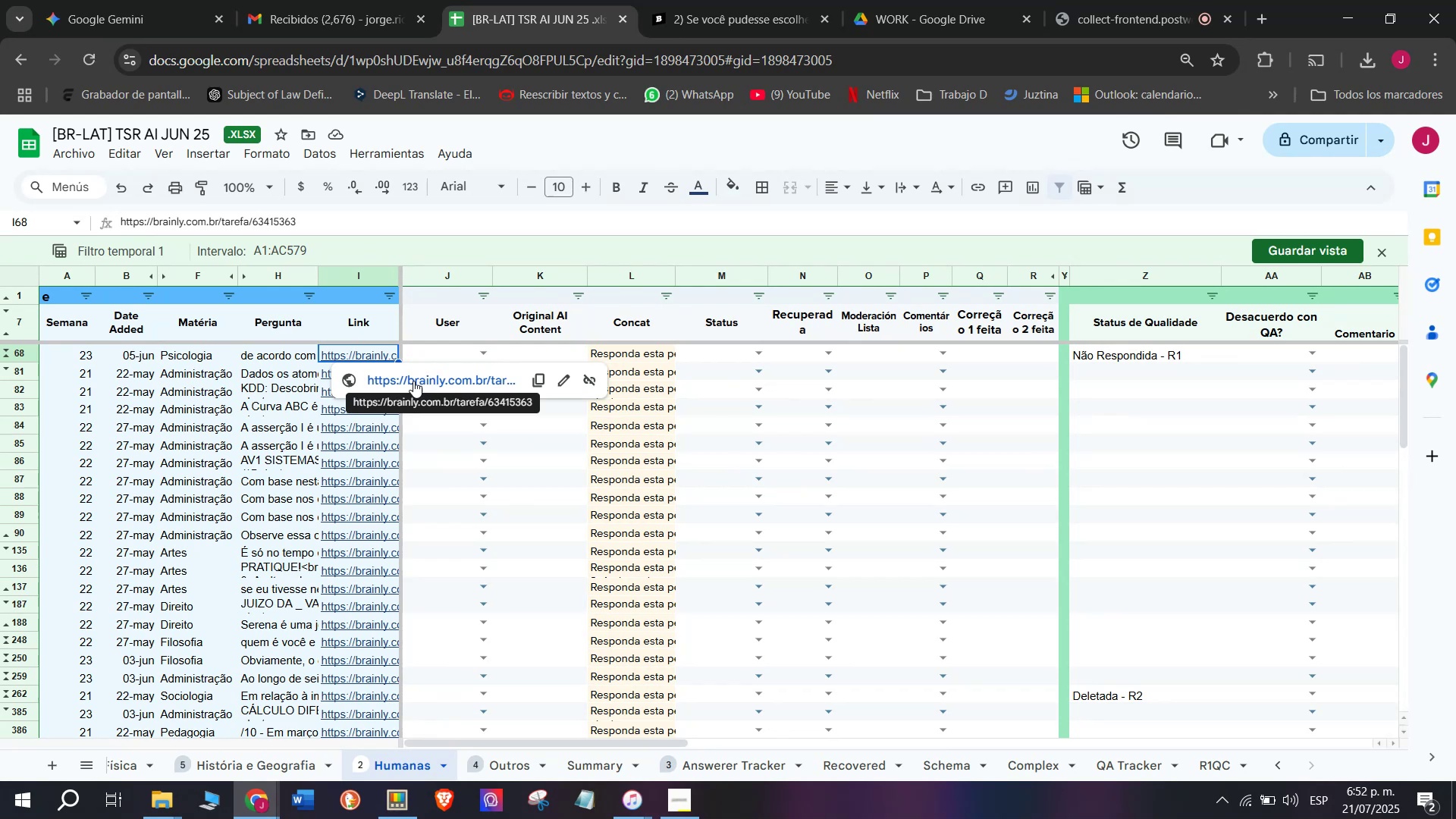 
left_click([413, 381])
 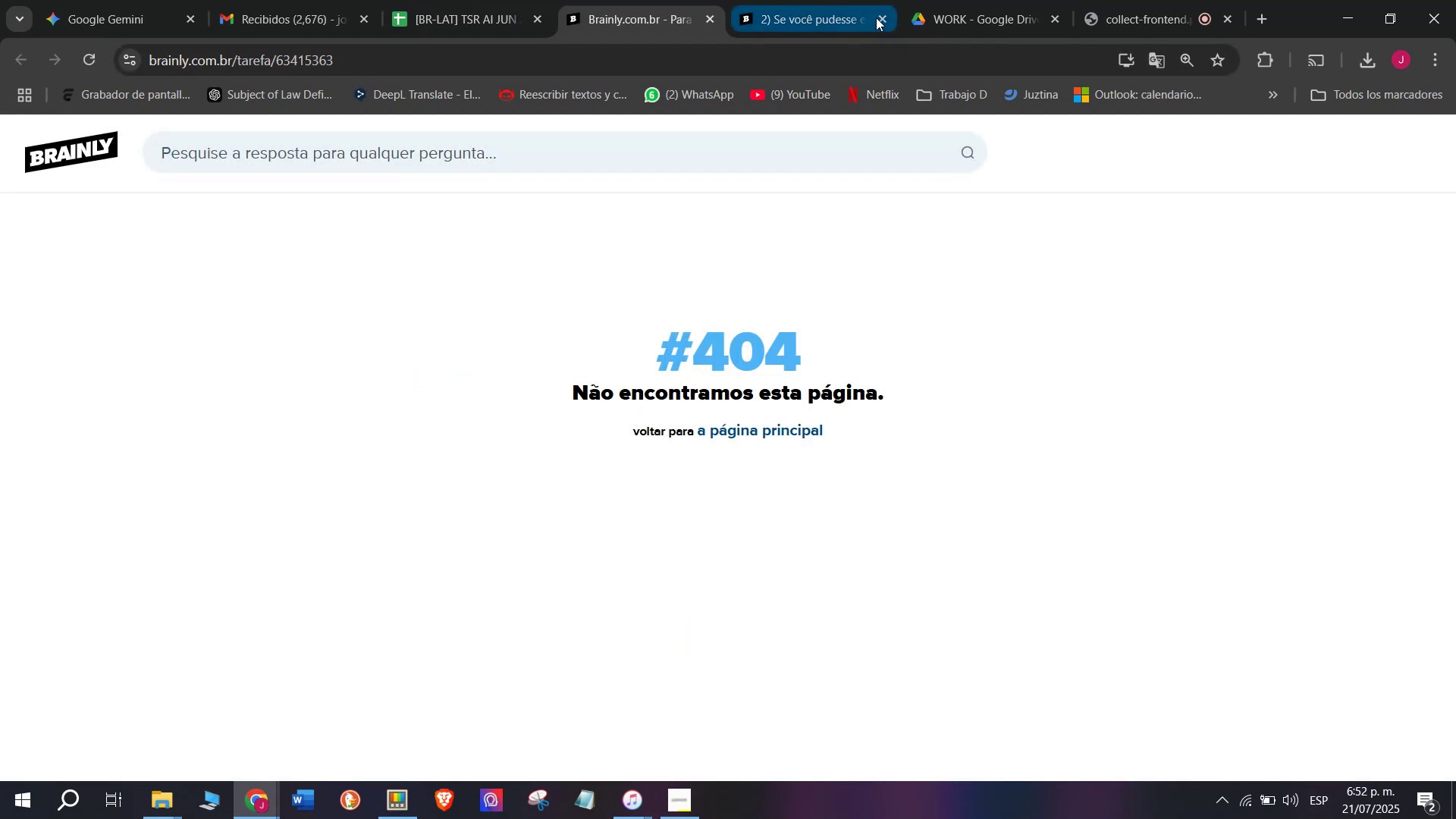 
left_click([880, 18])
 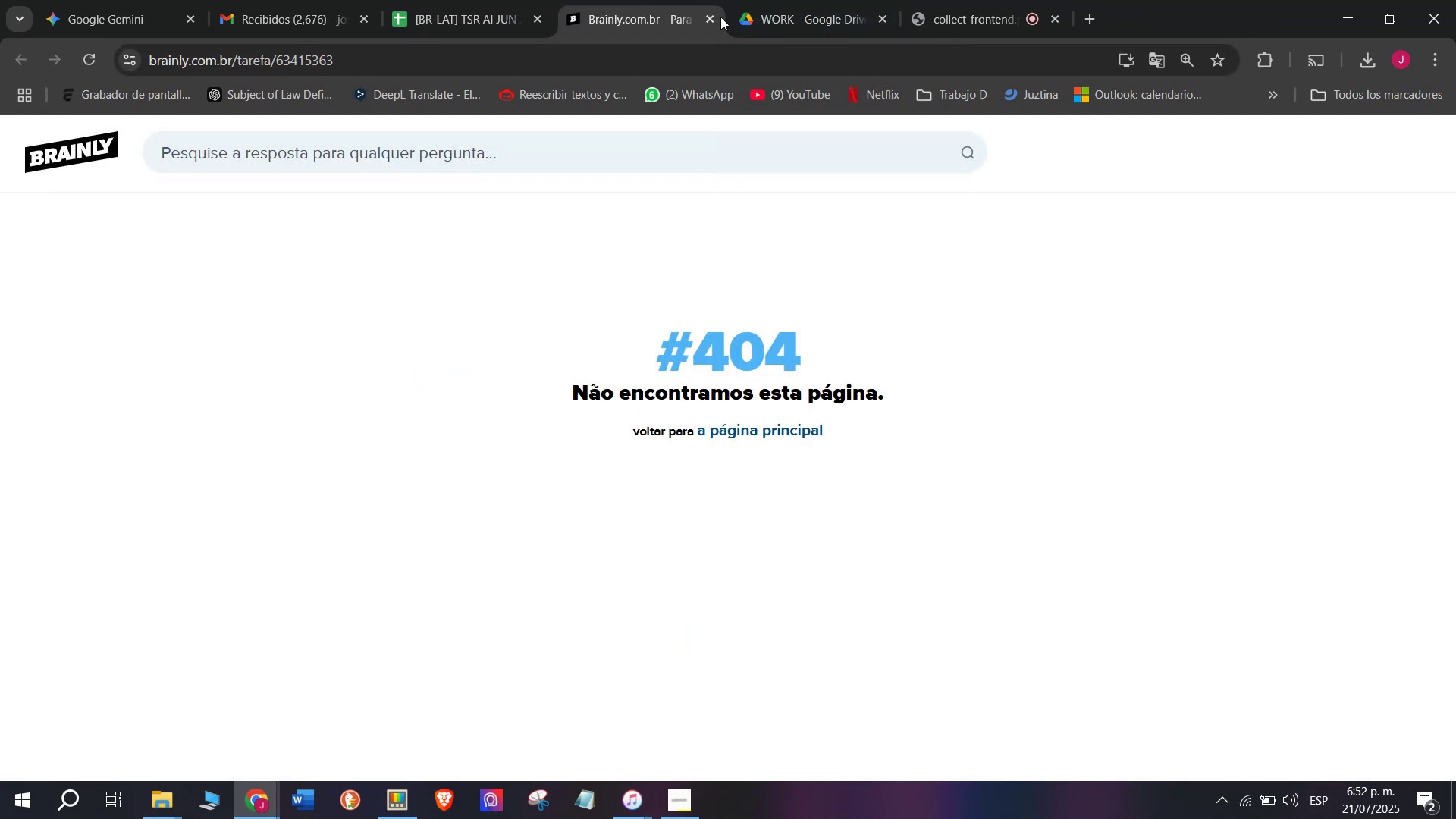 
left_click([714, 17])
 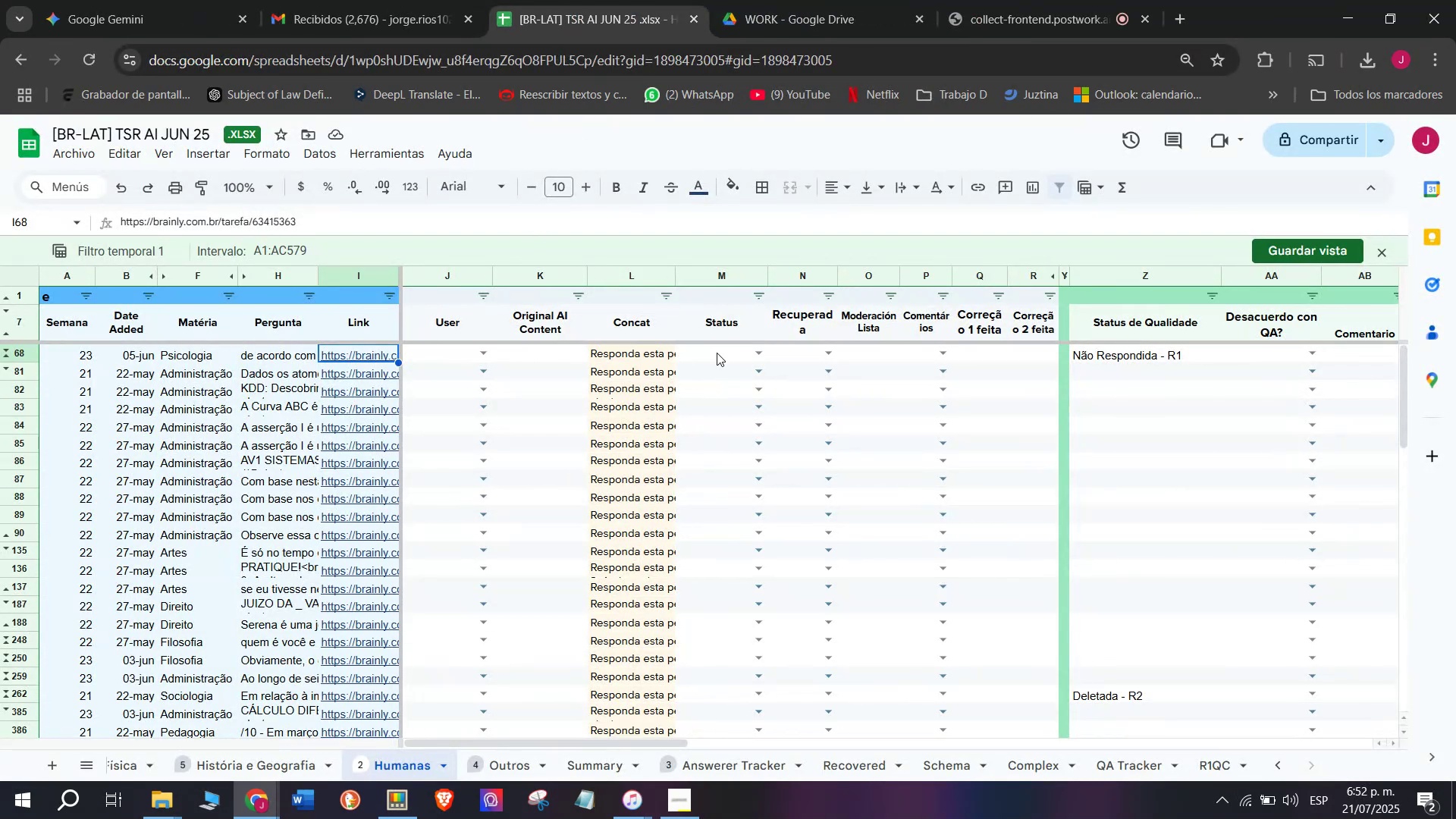 
left_click_drag(start_coordinate=[745, 354], to_coordinate=[748, 354])
 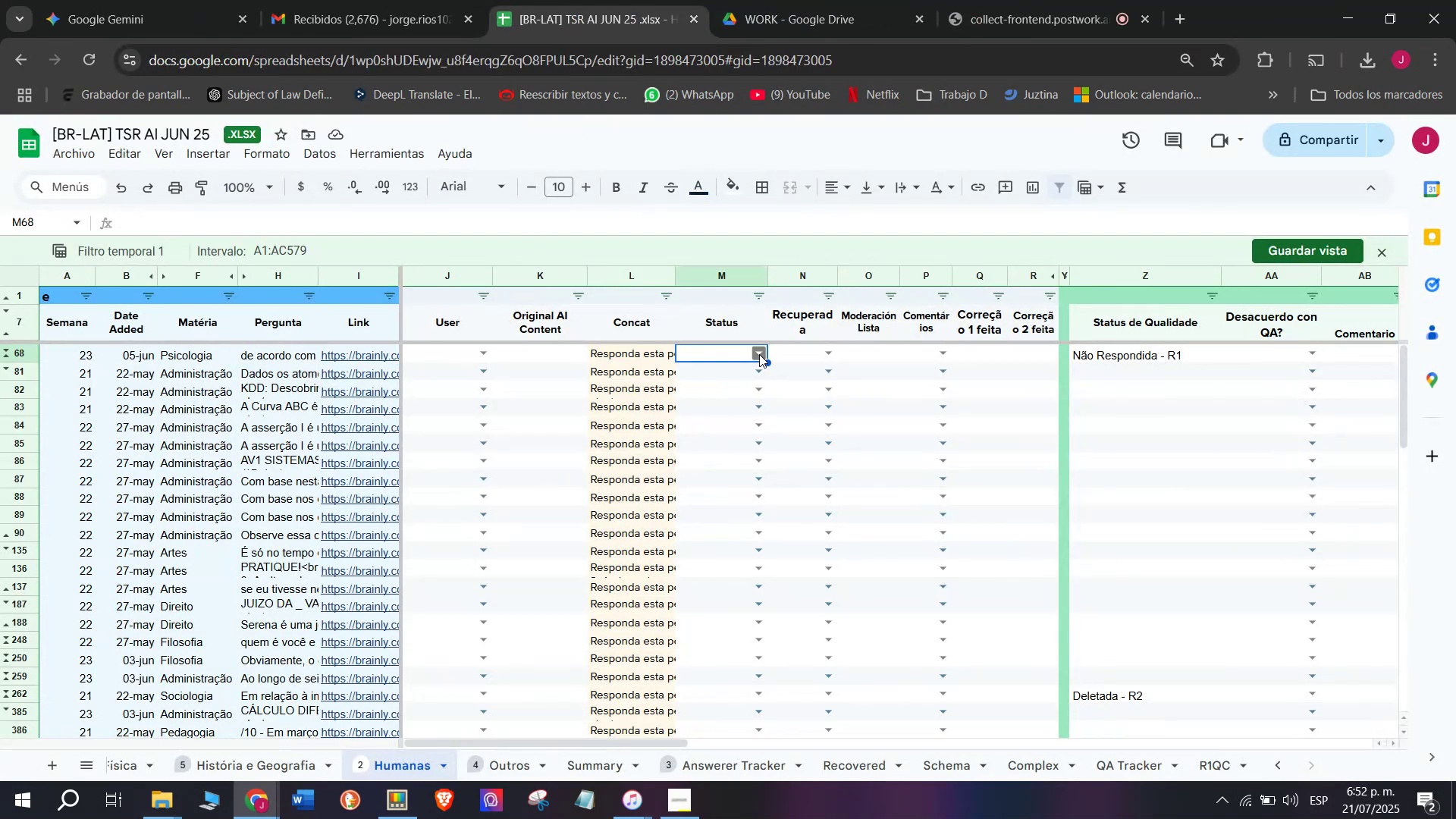 
double_click([759, 354])
 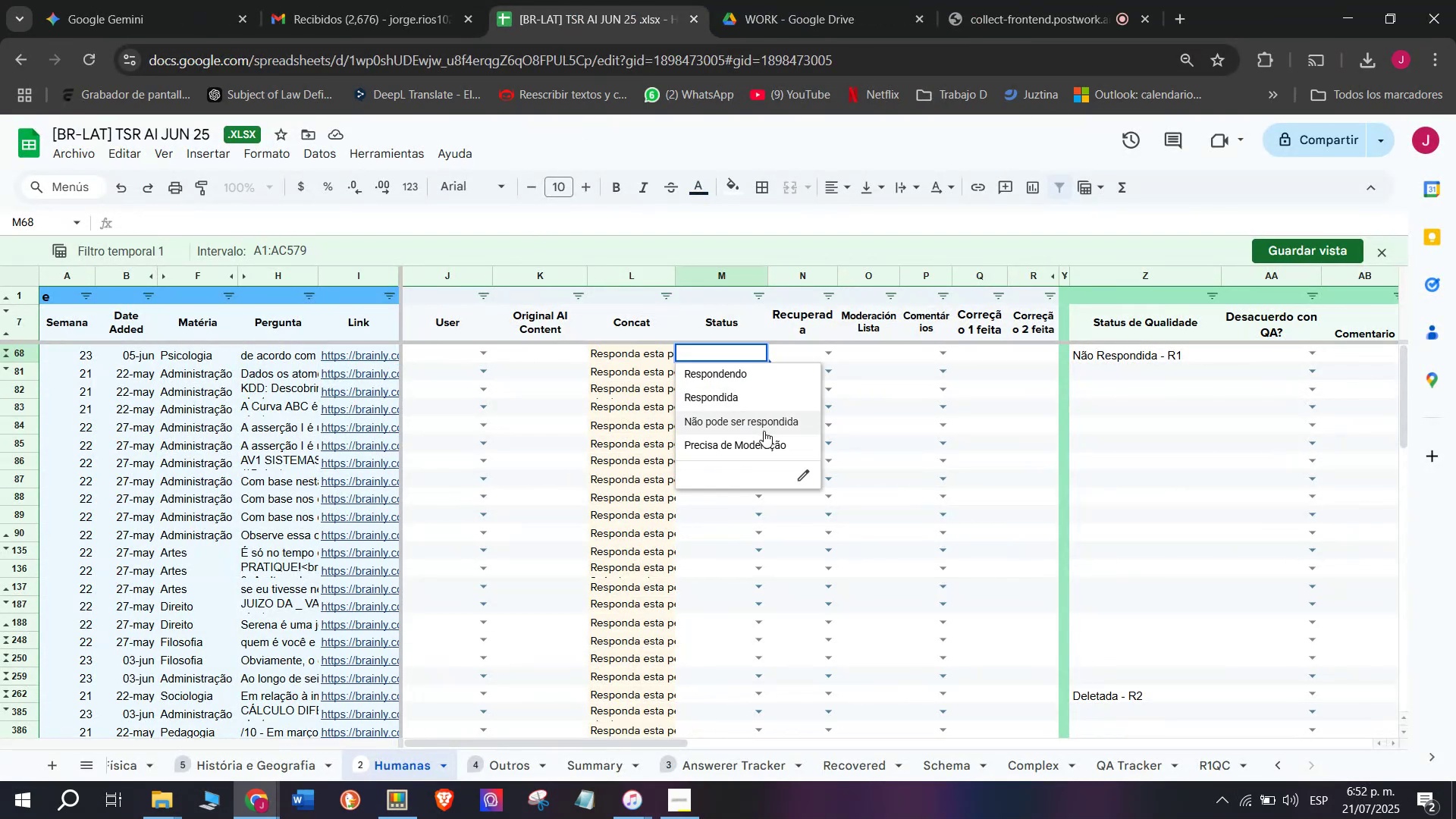 
left_click([772, 428])
 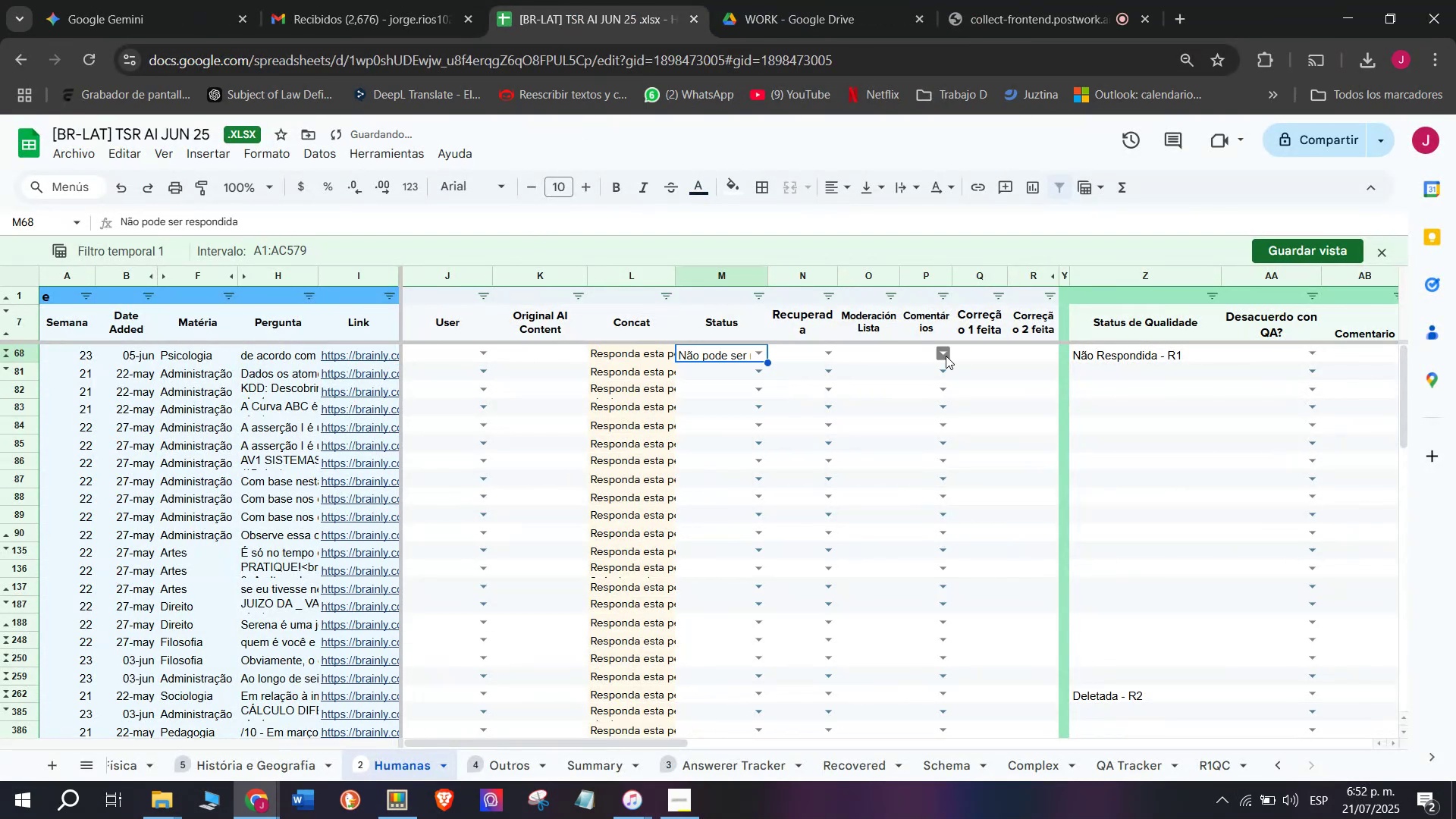 
left_click([943, 356])
 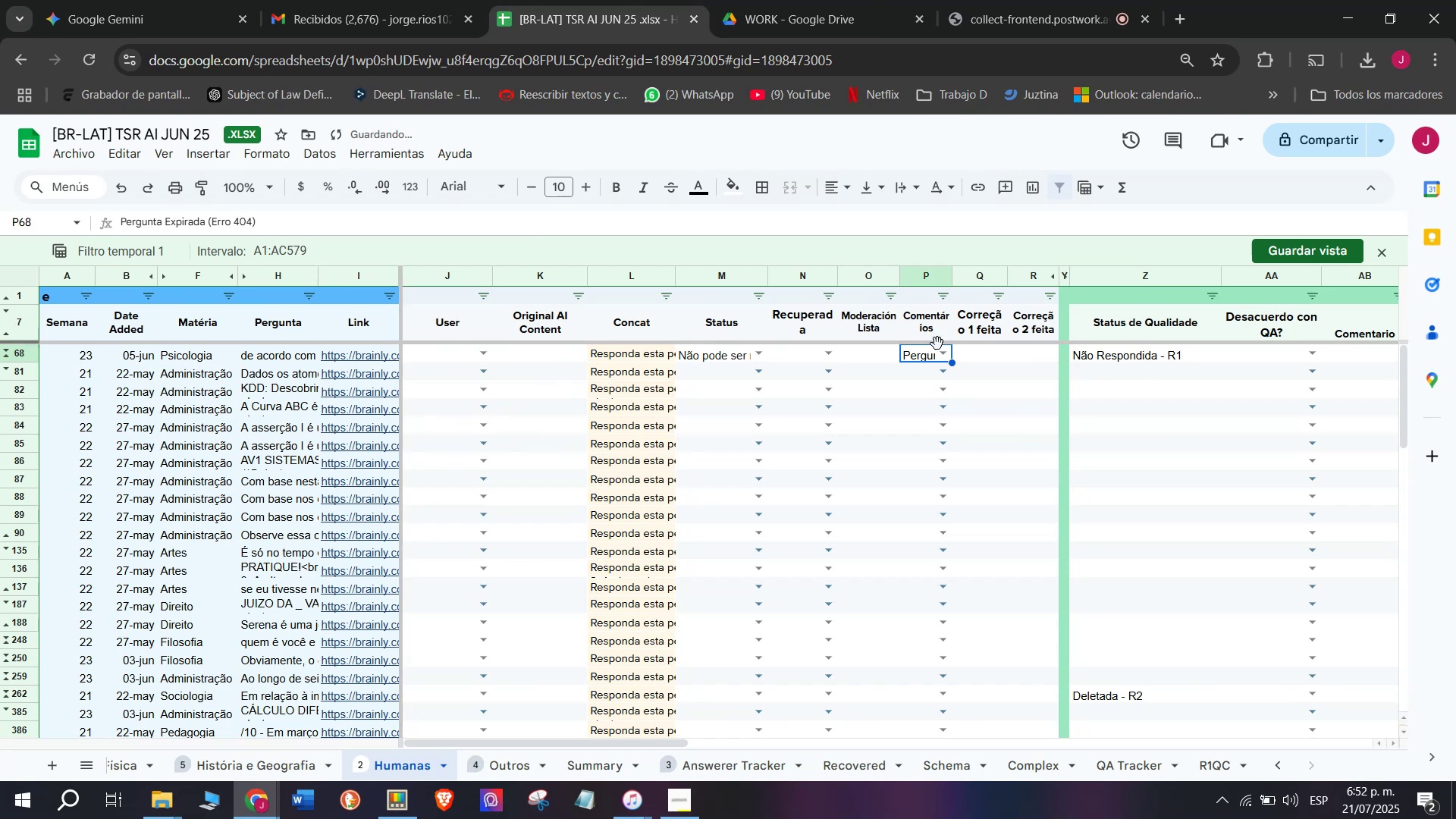 
left_click([391, 367])
 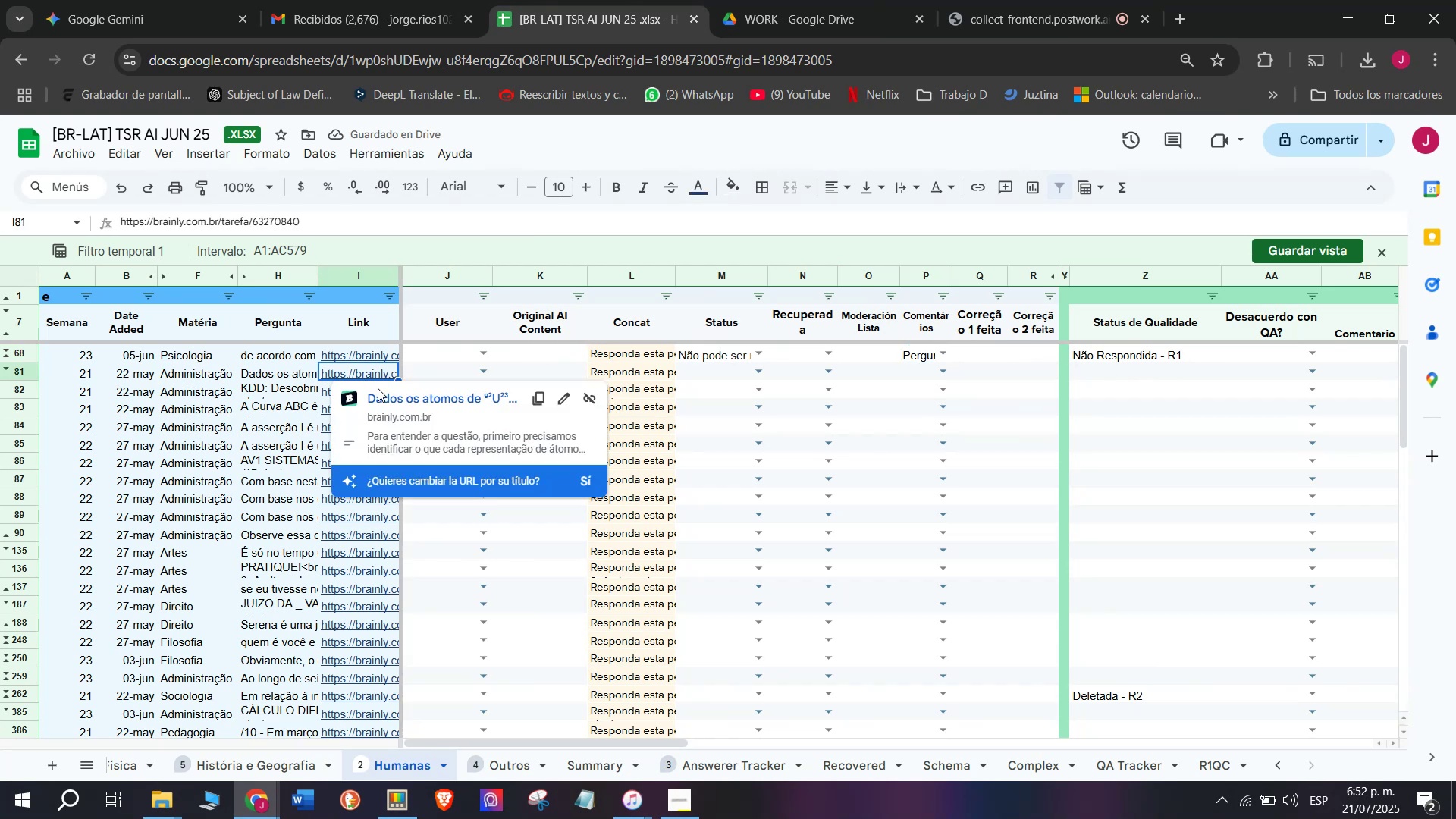 
left_click([382, 394])
 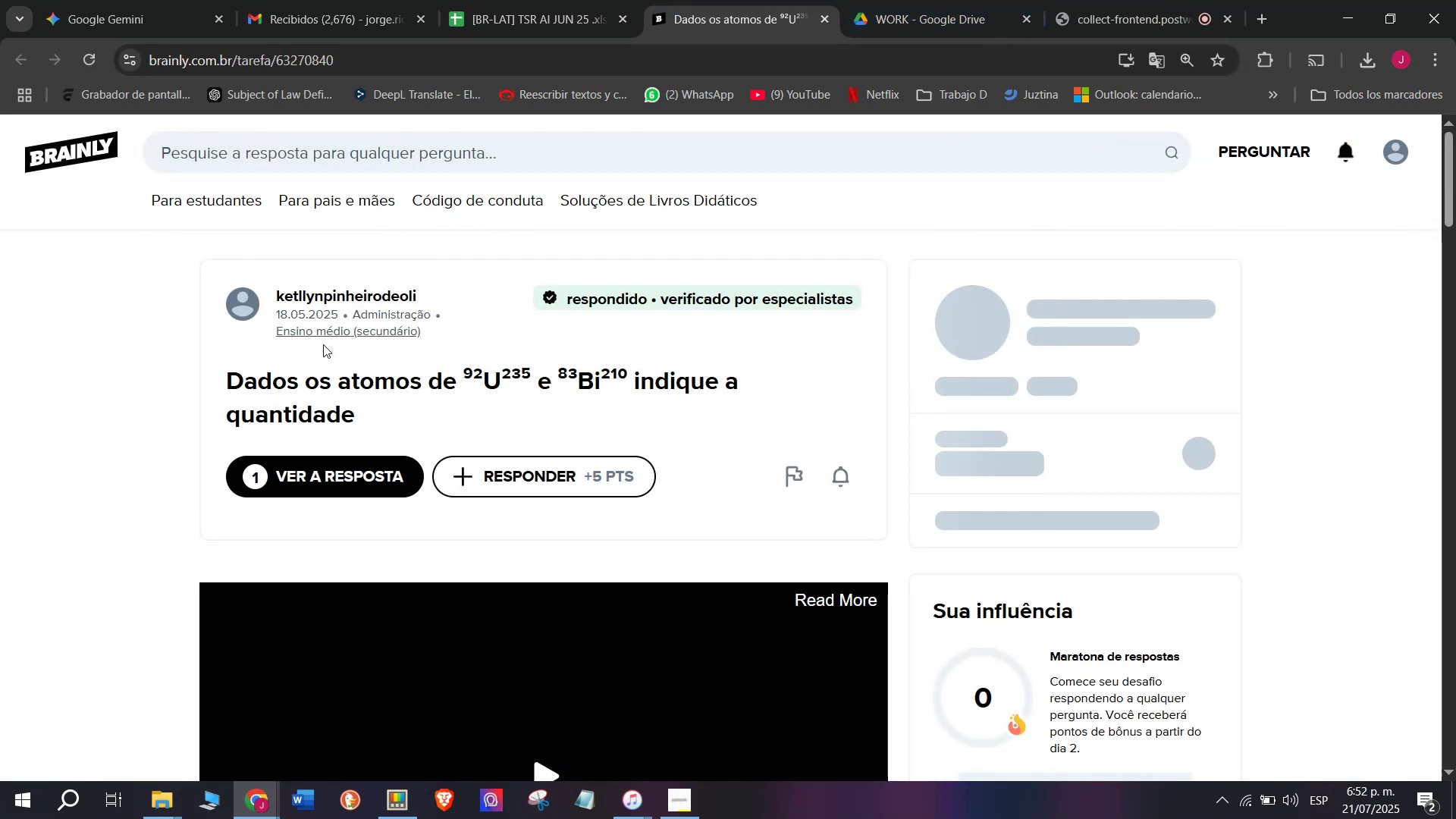 
wait(5.33)
 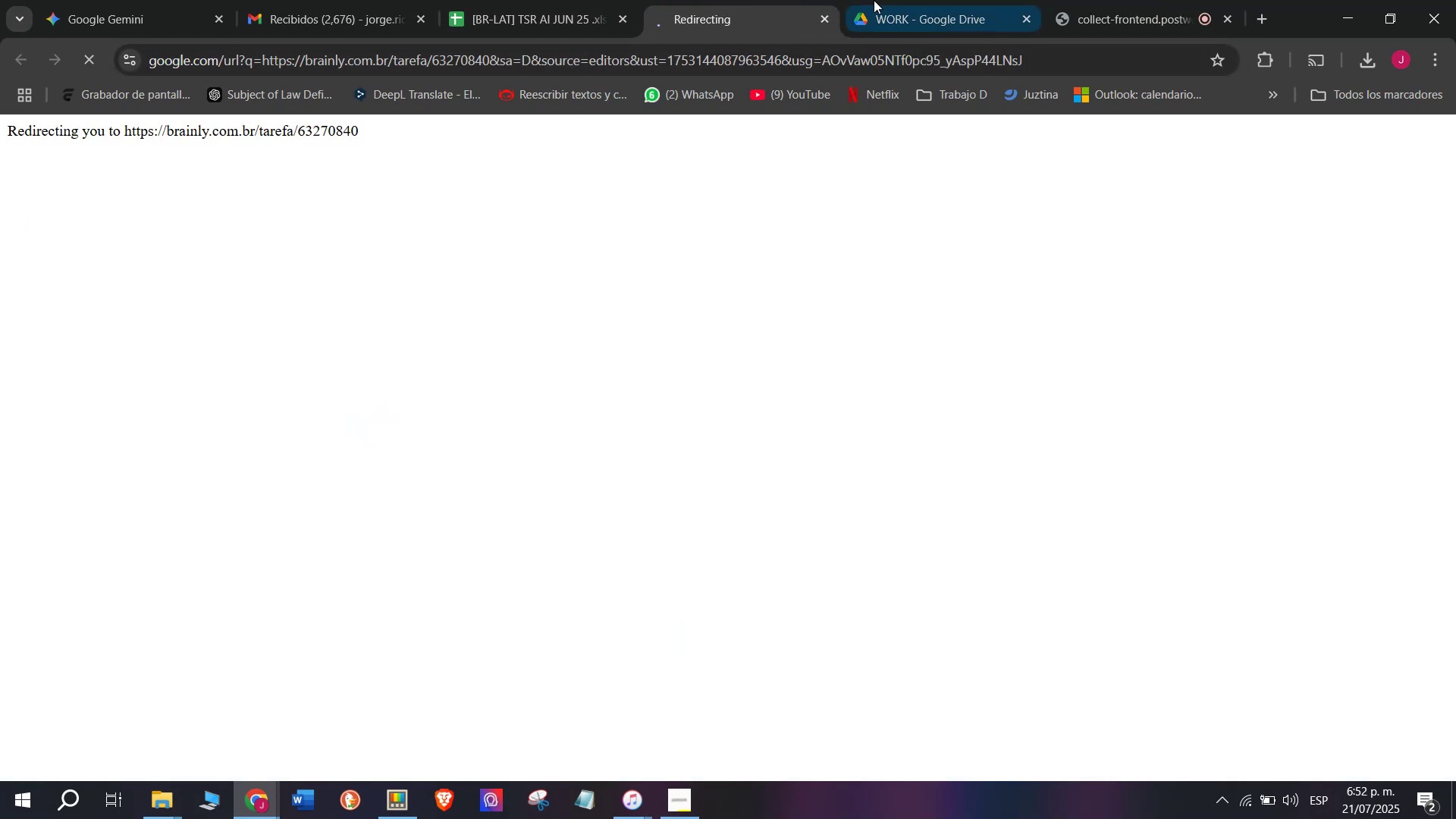 
left_click_drag(start_coordinate=[202, 369], to_coordinate=[446, 408])
 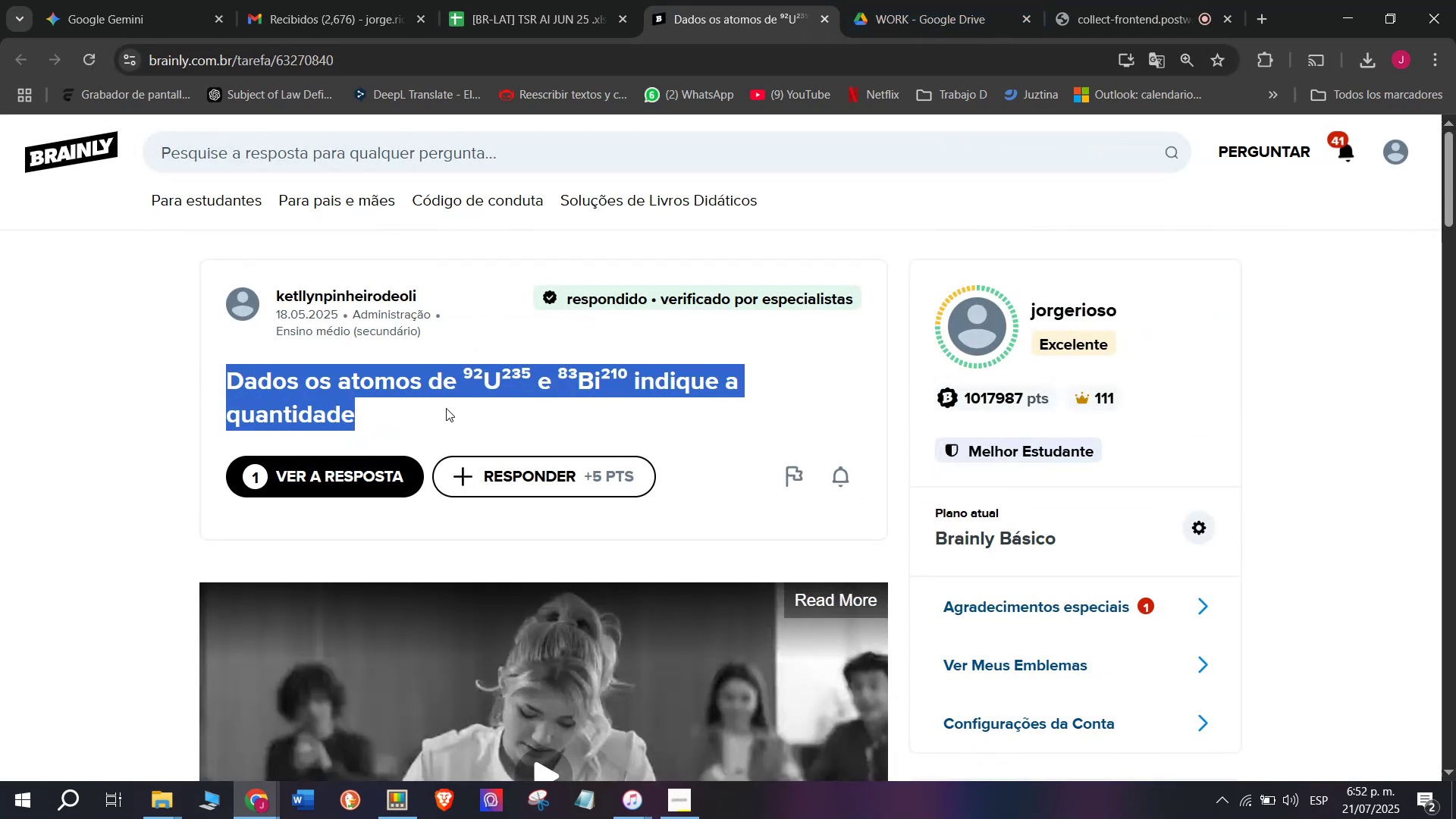 
key(Break)
 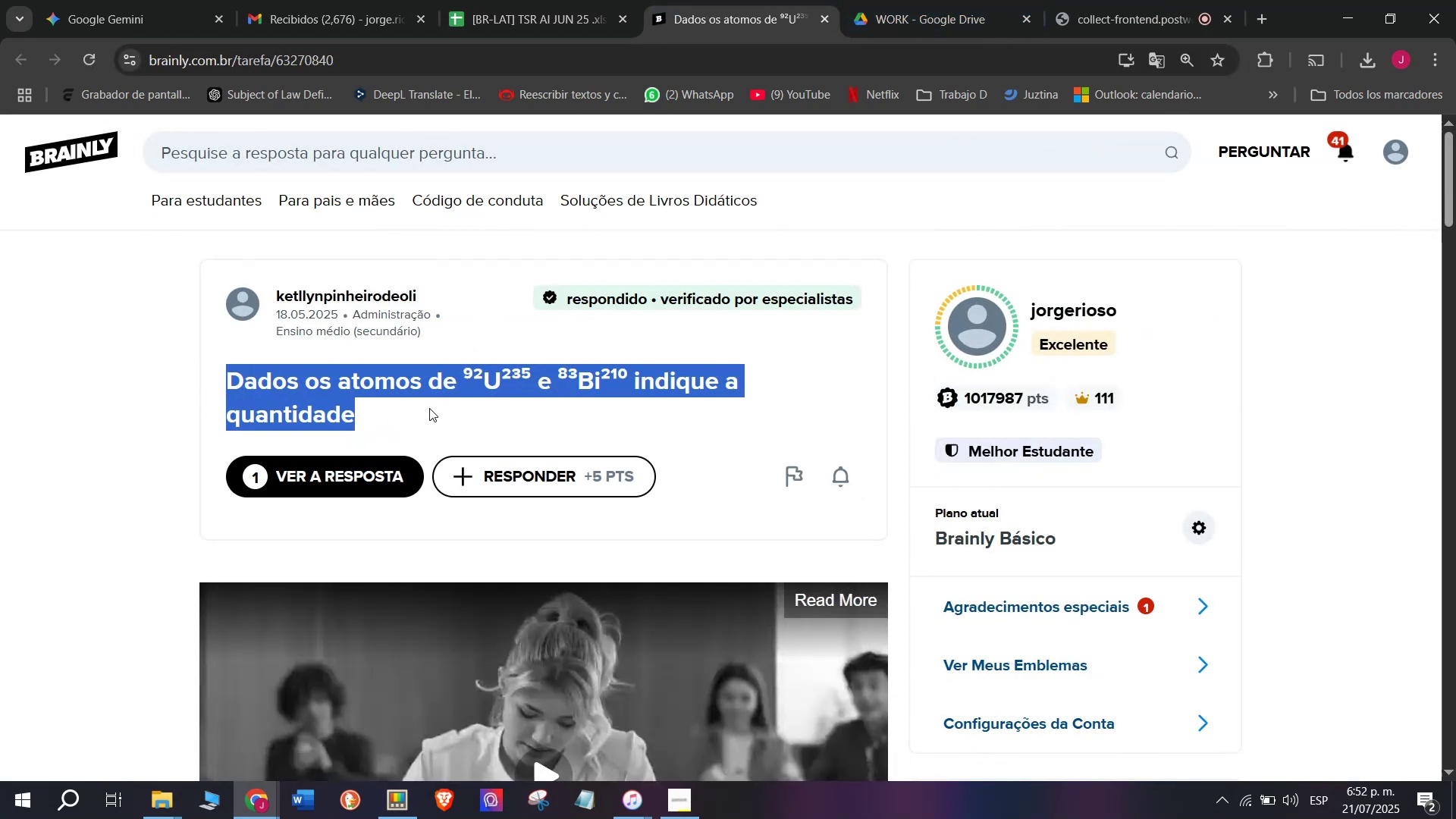 
key(Control+ControlLeft)
 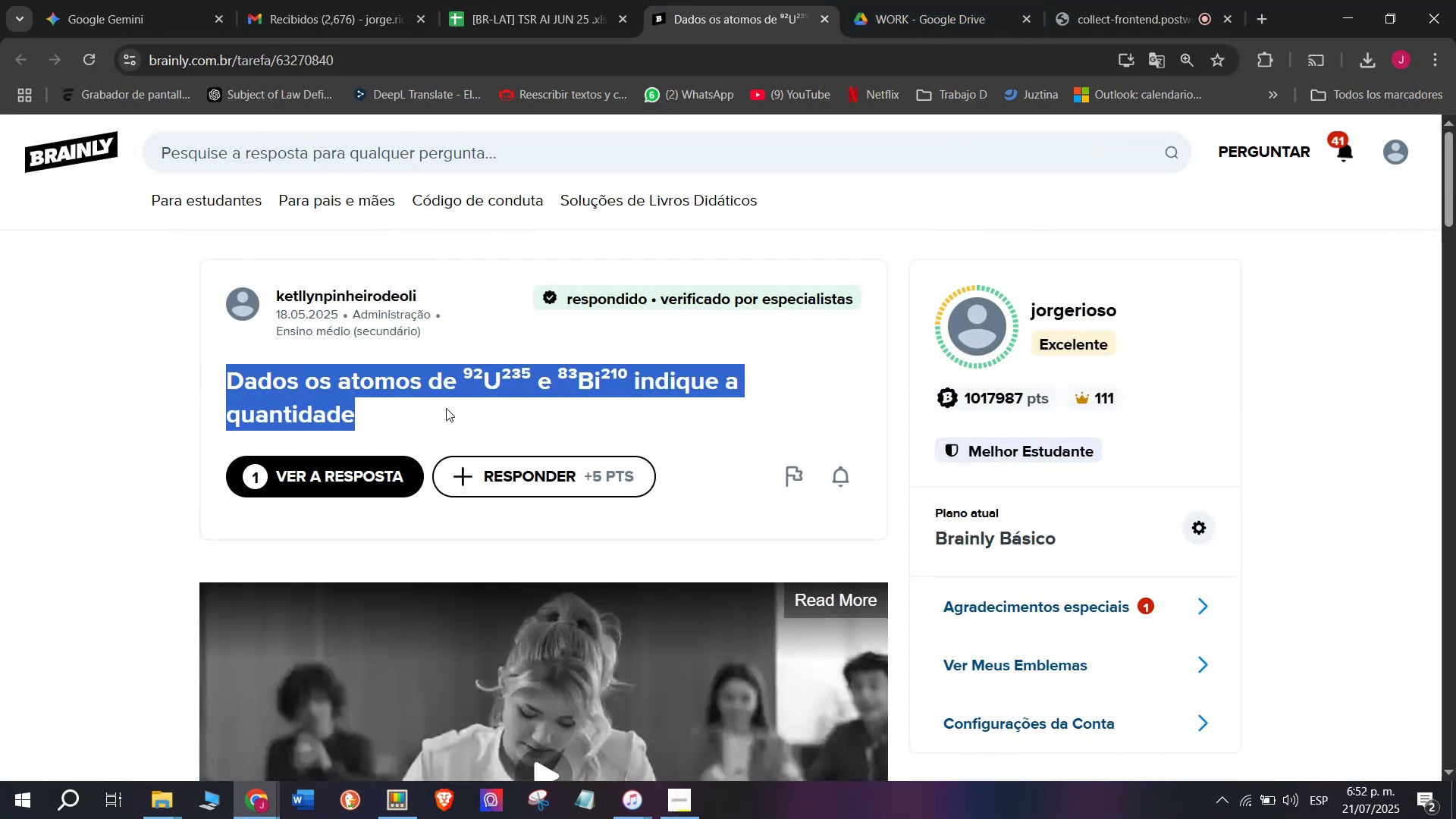 
key(Control+C)
 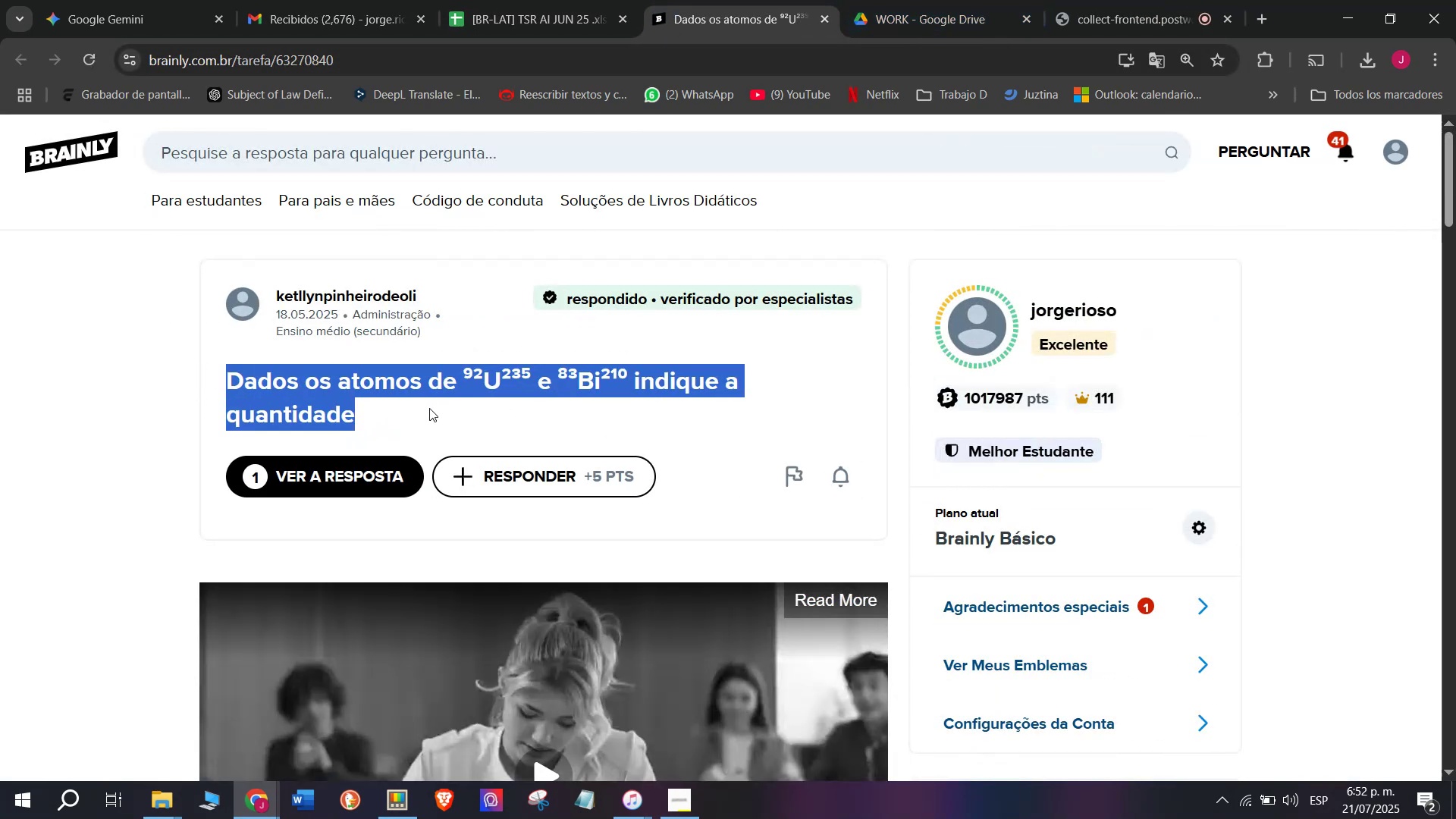 
scroll: coordinate [385, 352], scroll_direction: down, amount: 6.0
 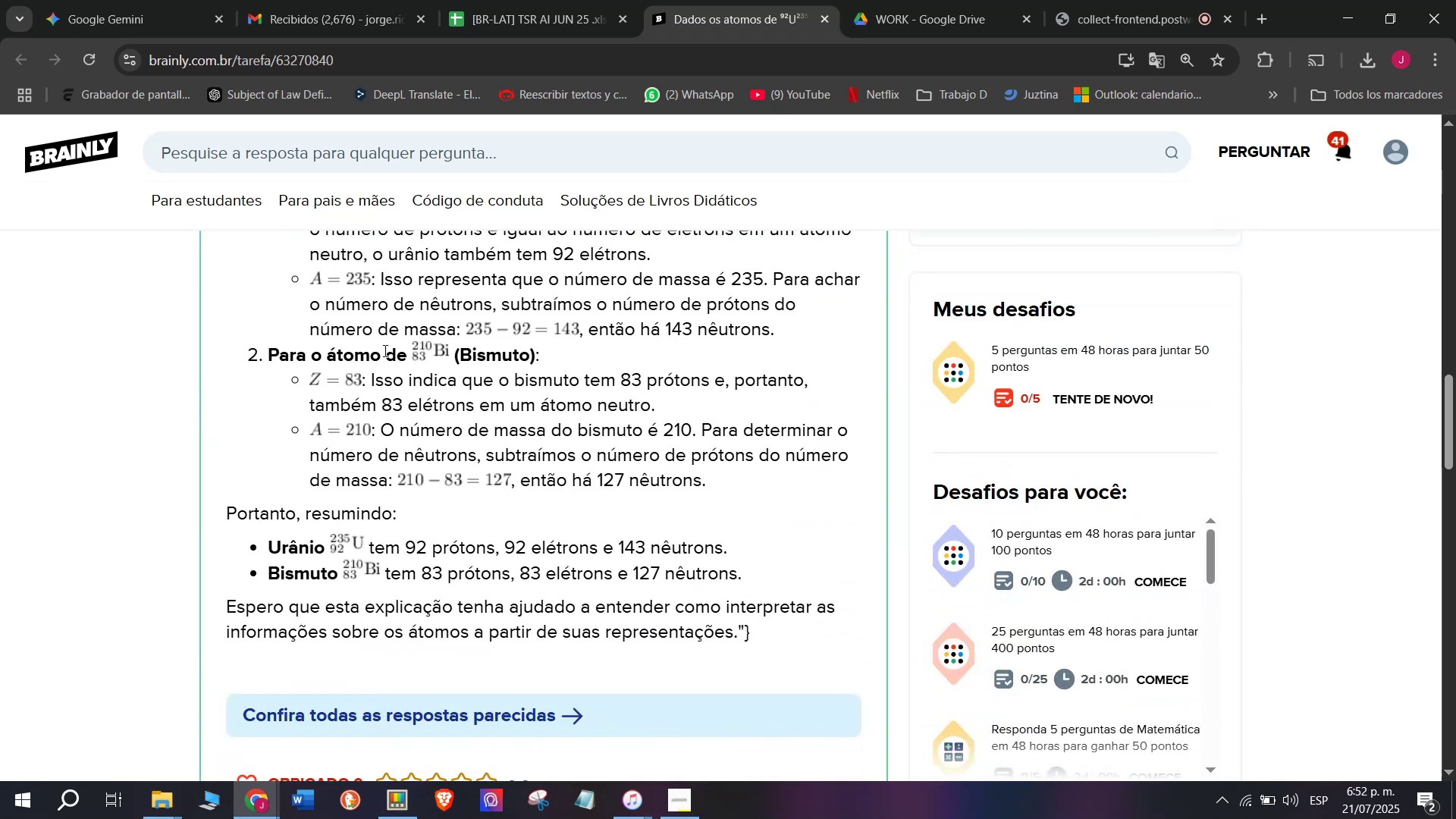 
scroll: coordinate [377, 296], scroll_direction: up, amount: 9.0
 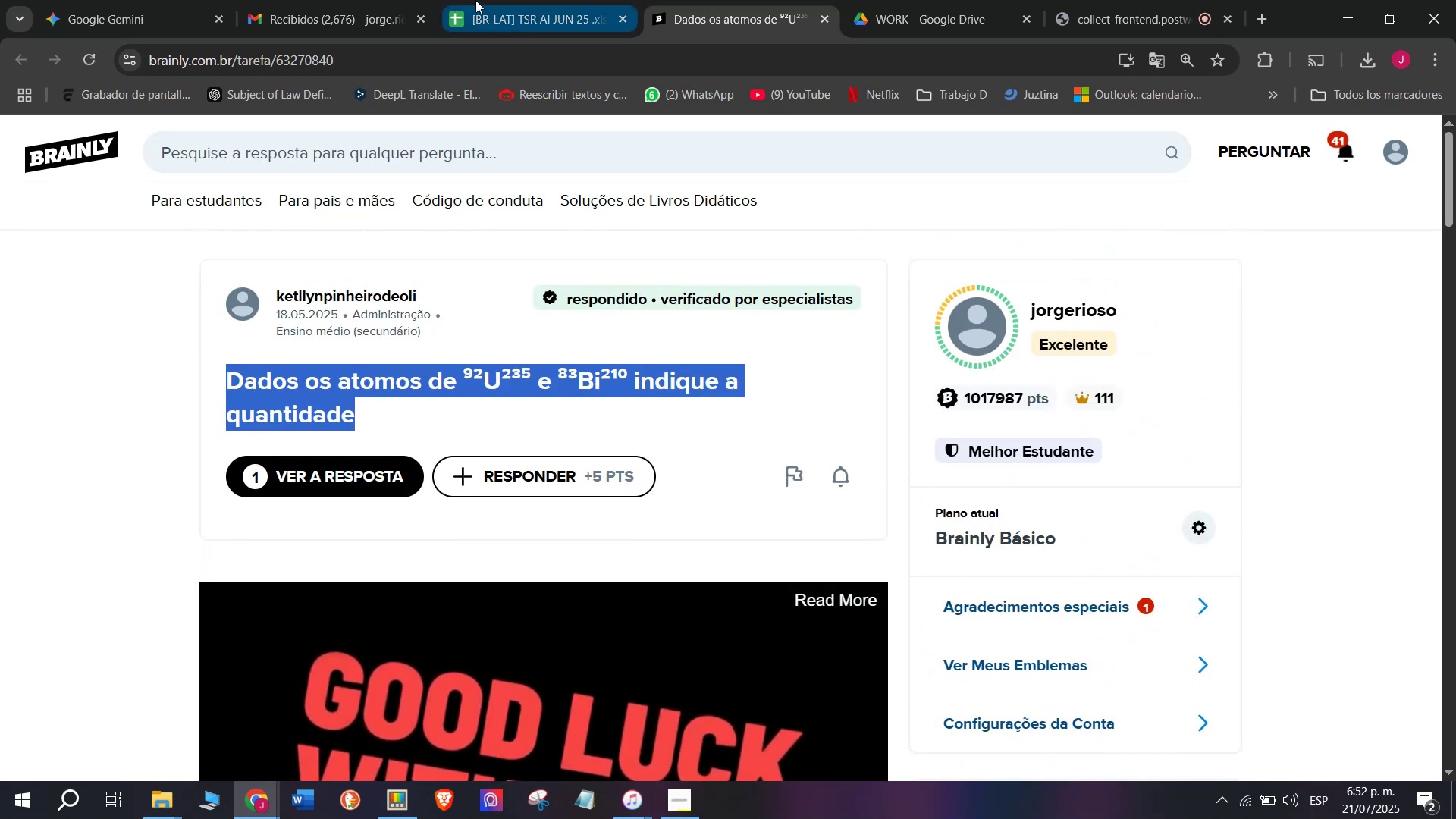 
left_click([516, 0])
 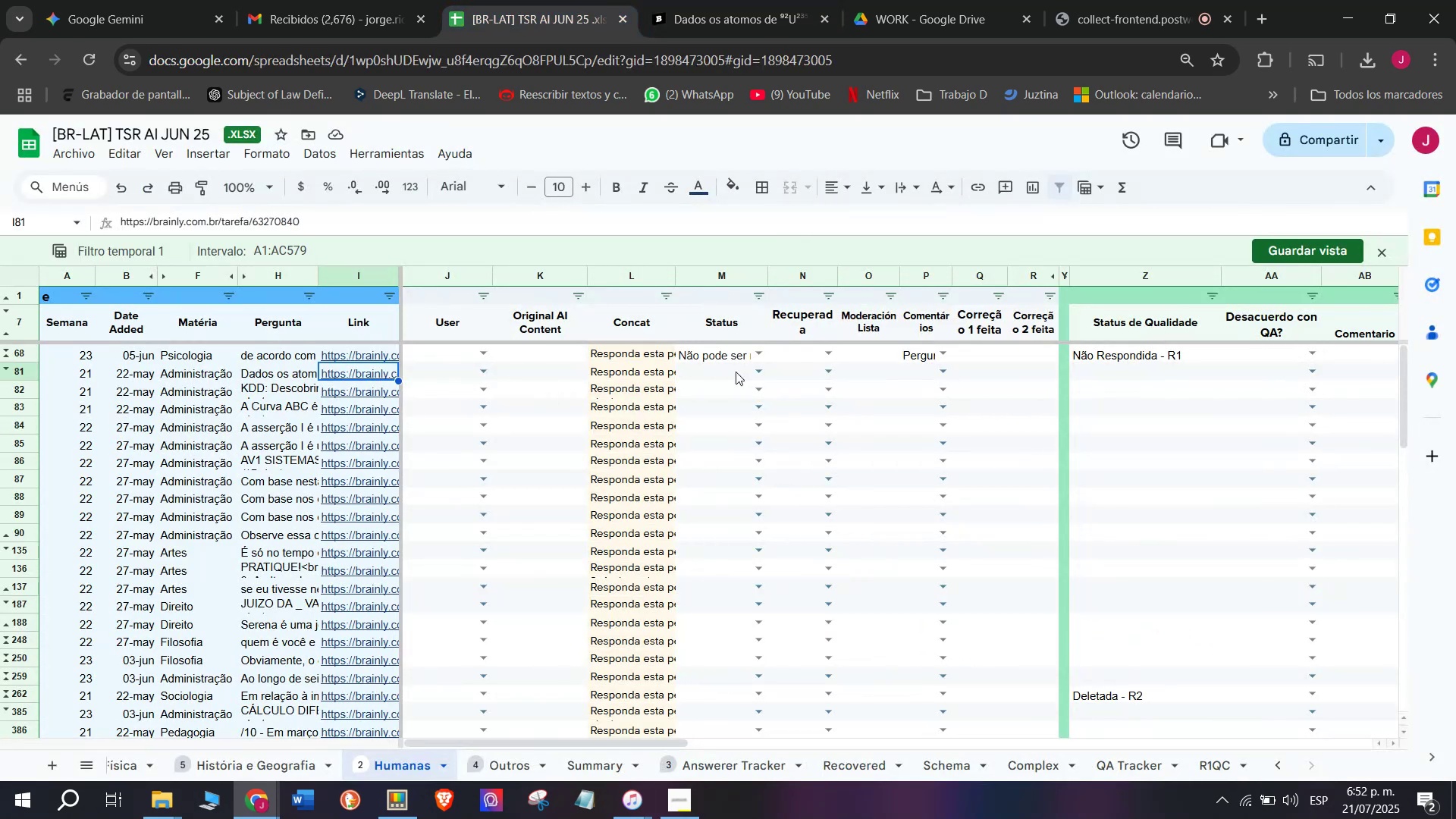 
left_click([757, 373])
 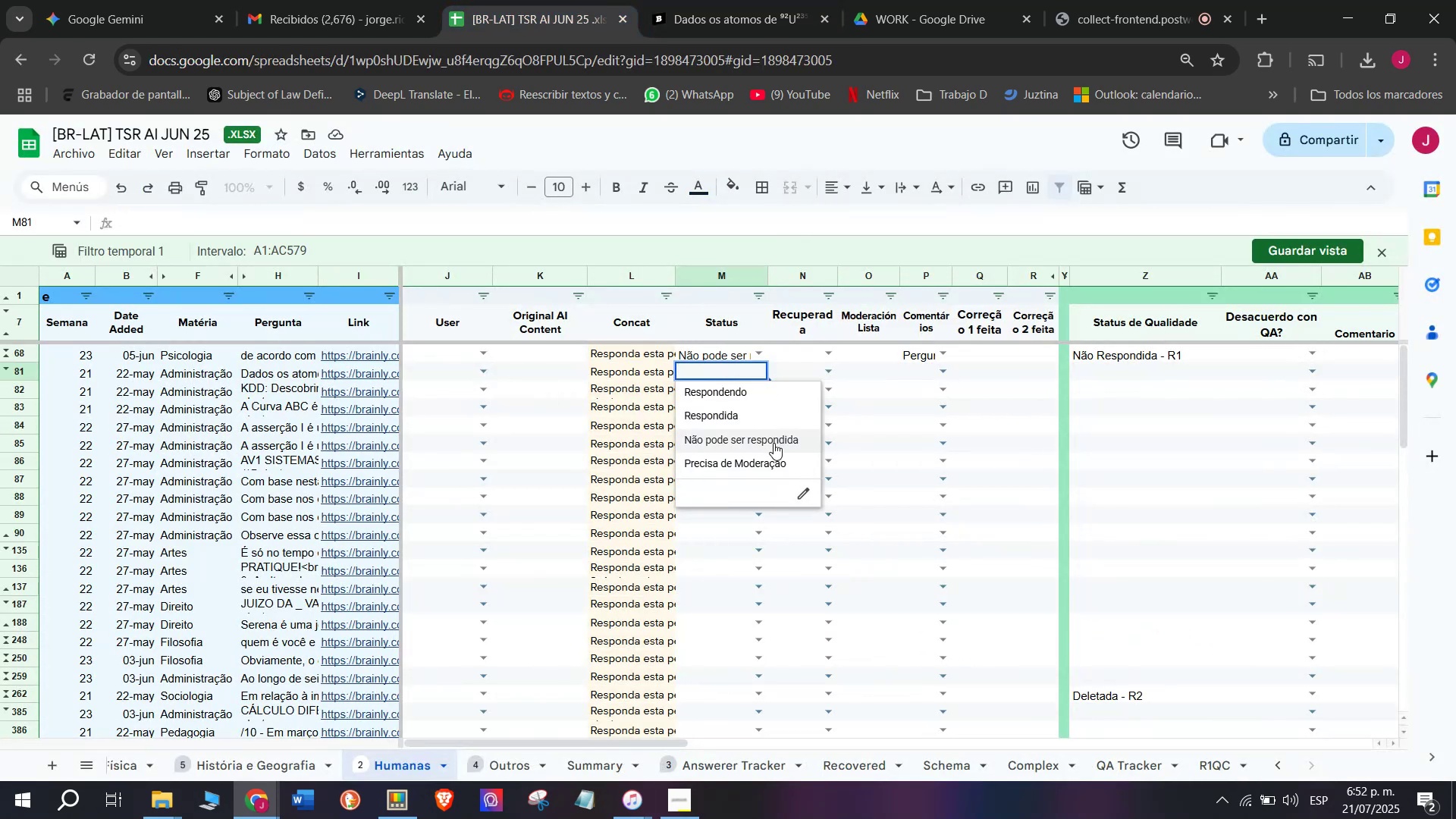 
left_click([774, 443])
 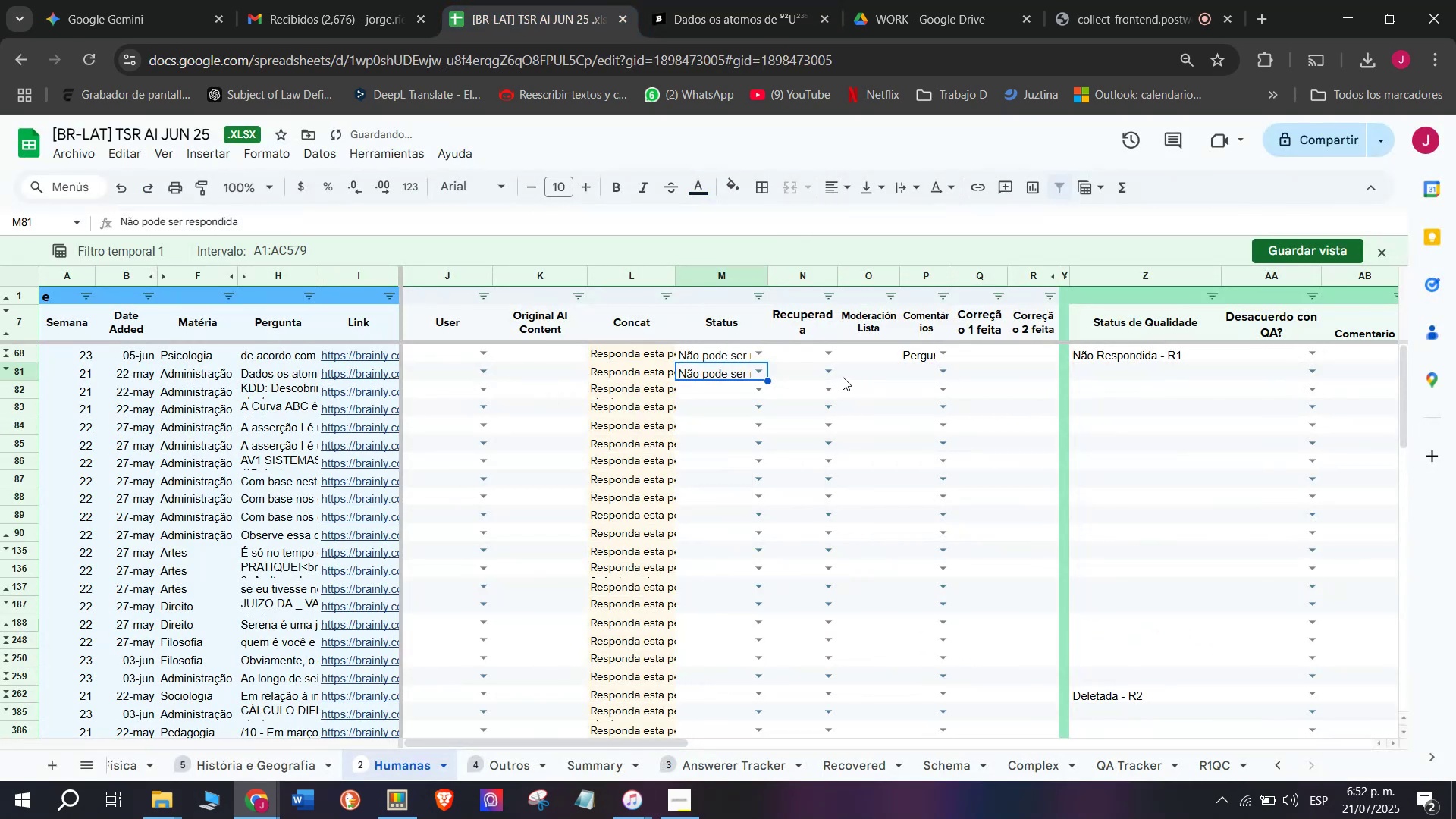 
left_click([826, 373])
 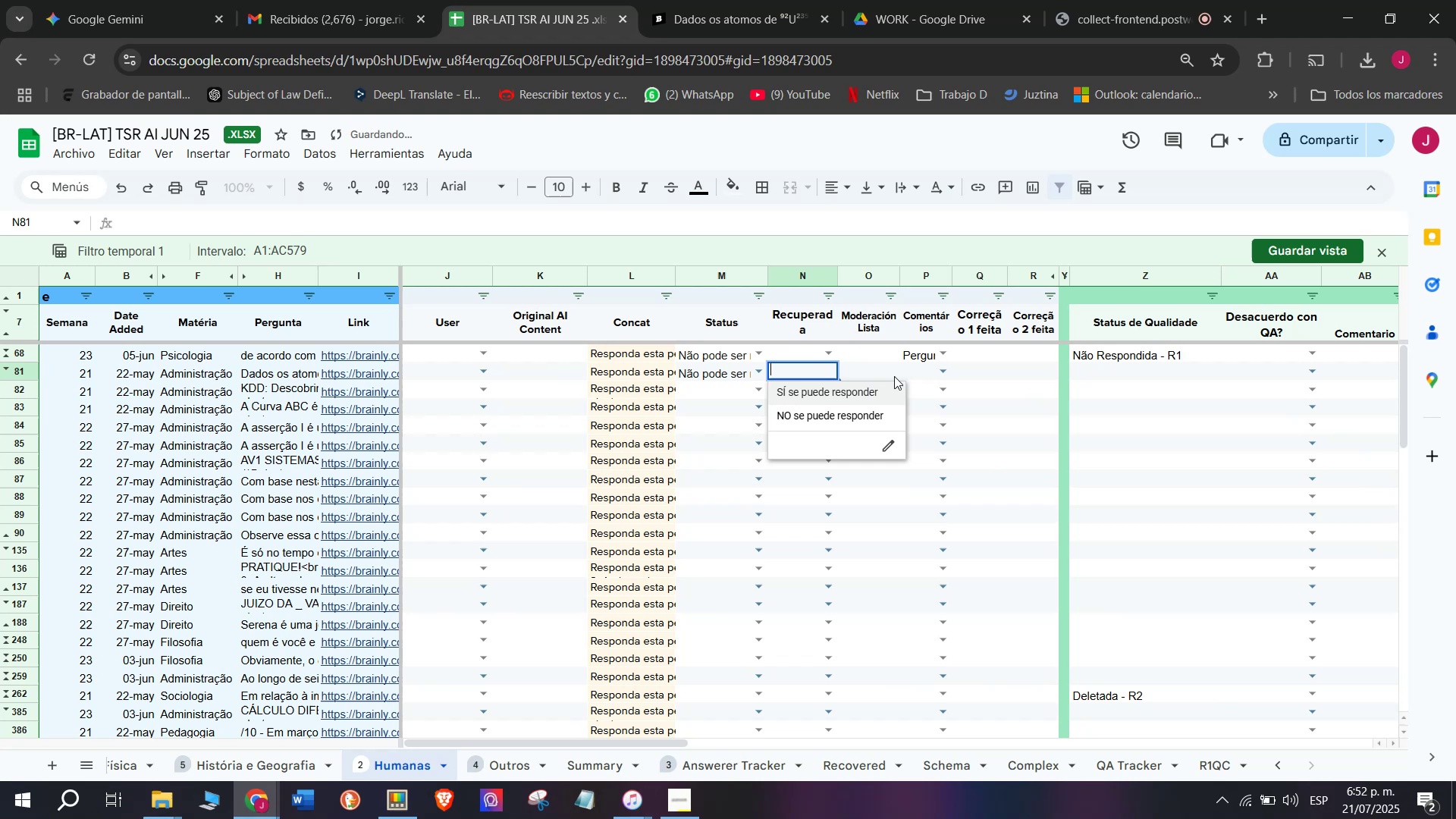 
left_click([930, 383])
 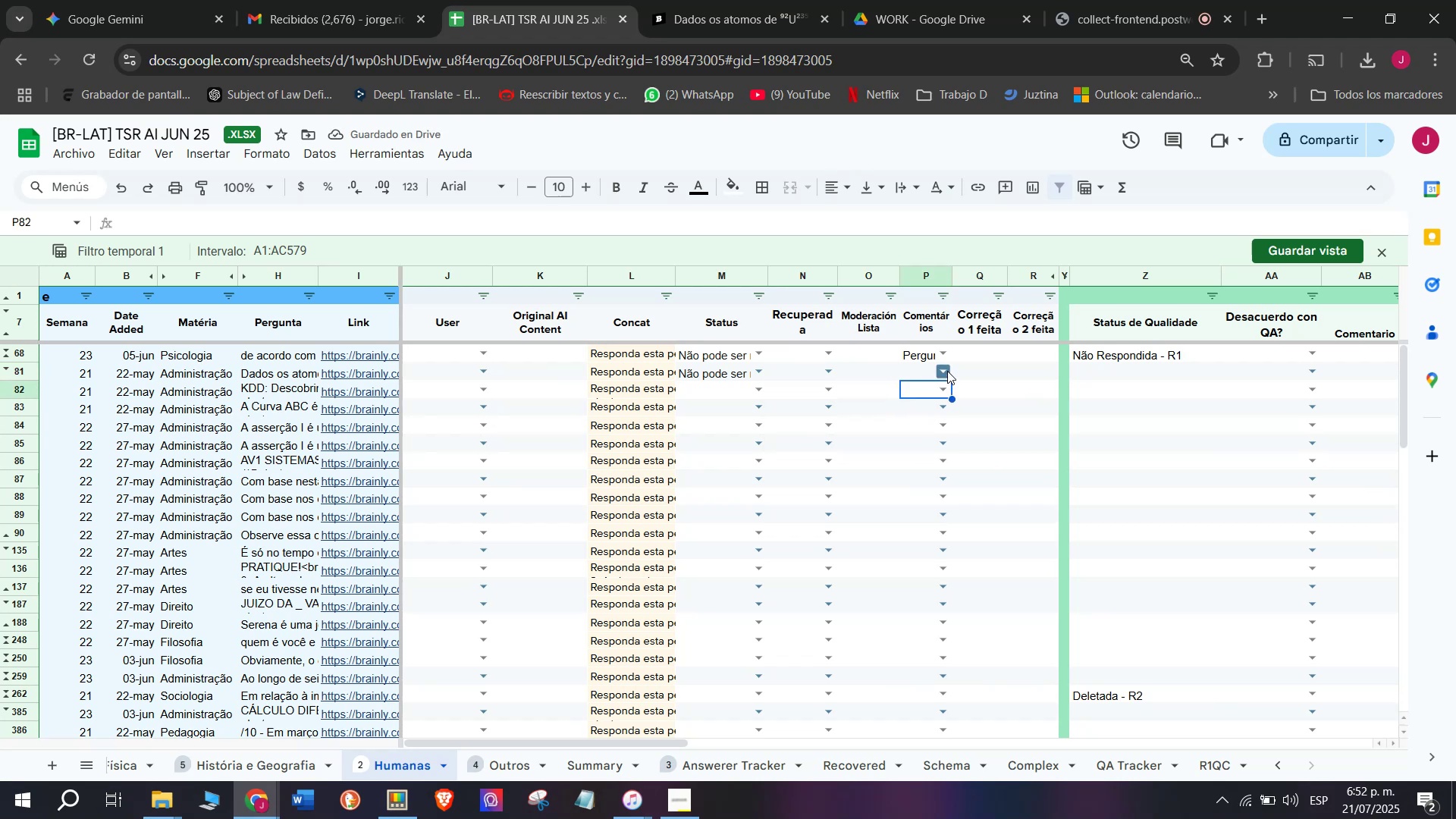 
left_click([947, 372])
 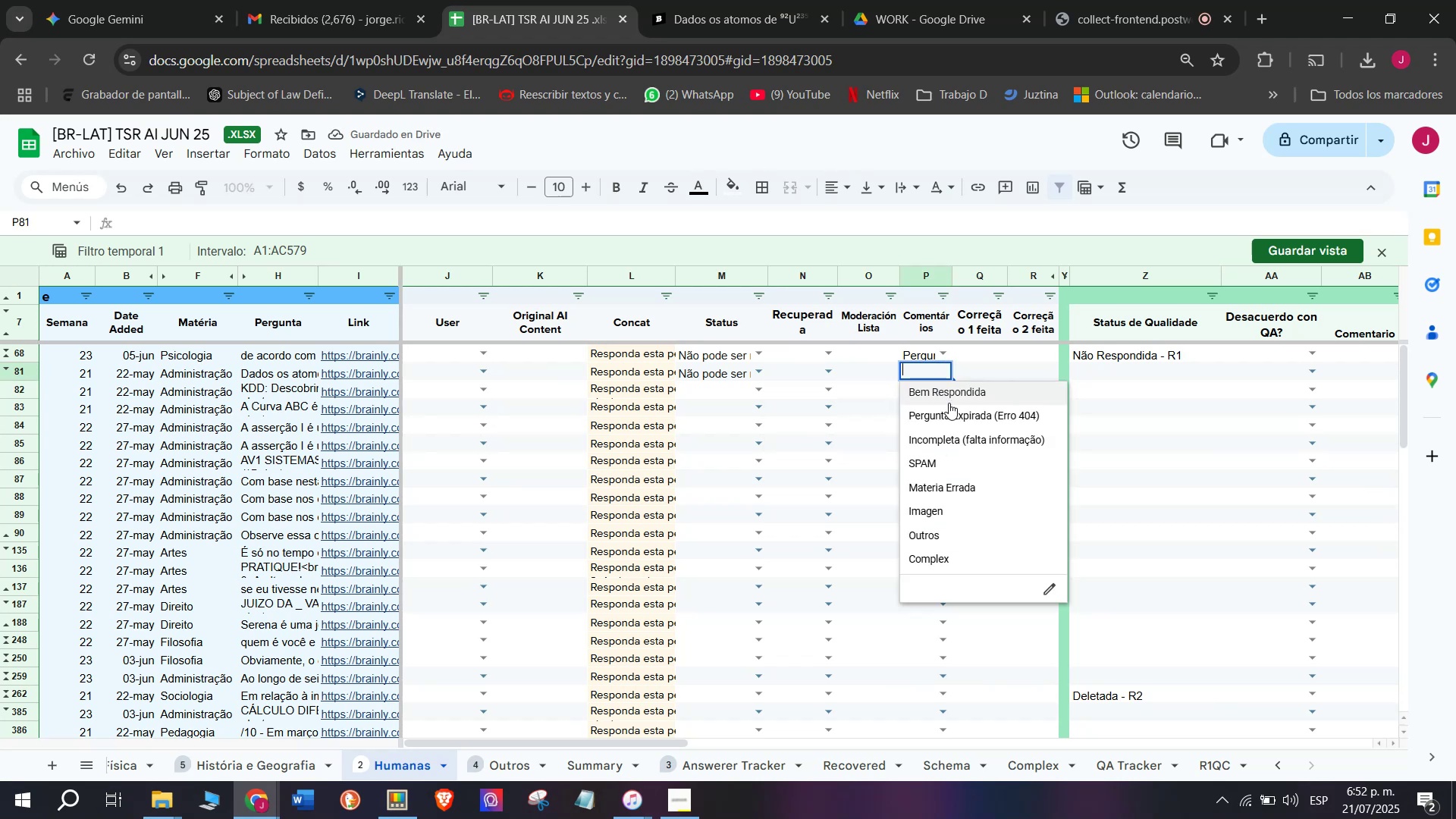 
left_click([956, 397])
 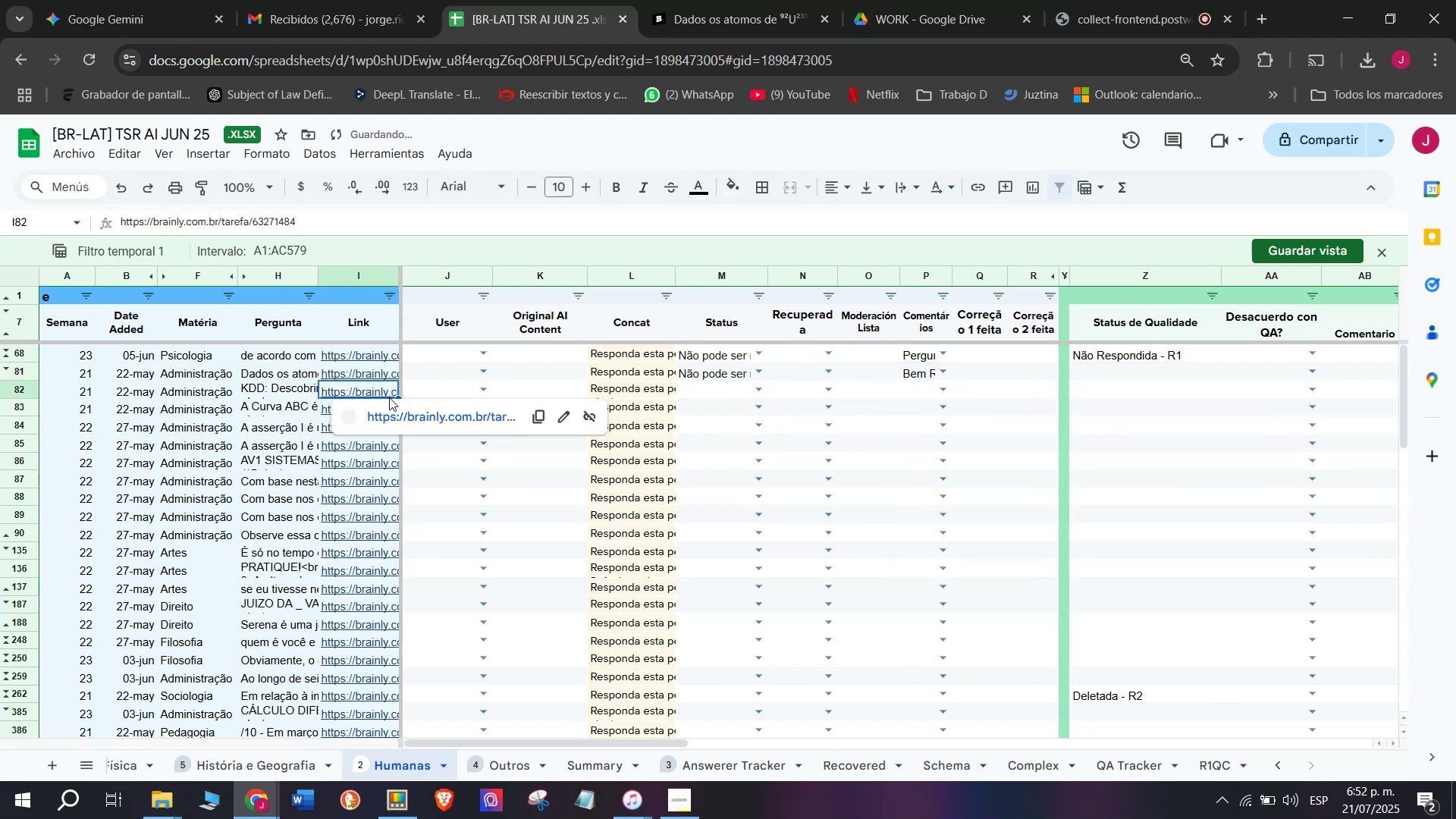 
double_click([414, 420])
 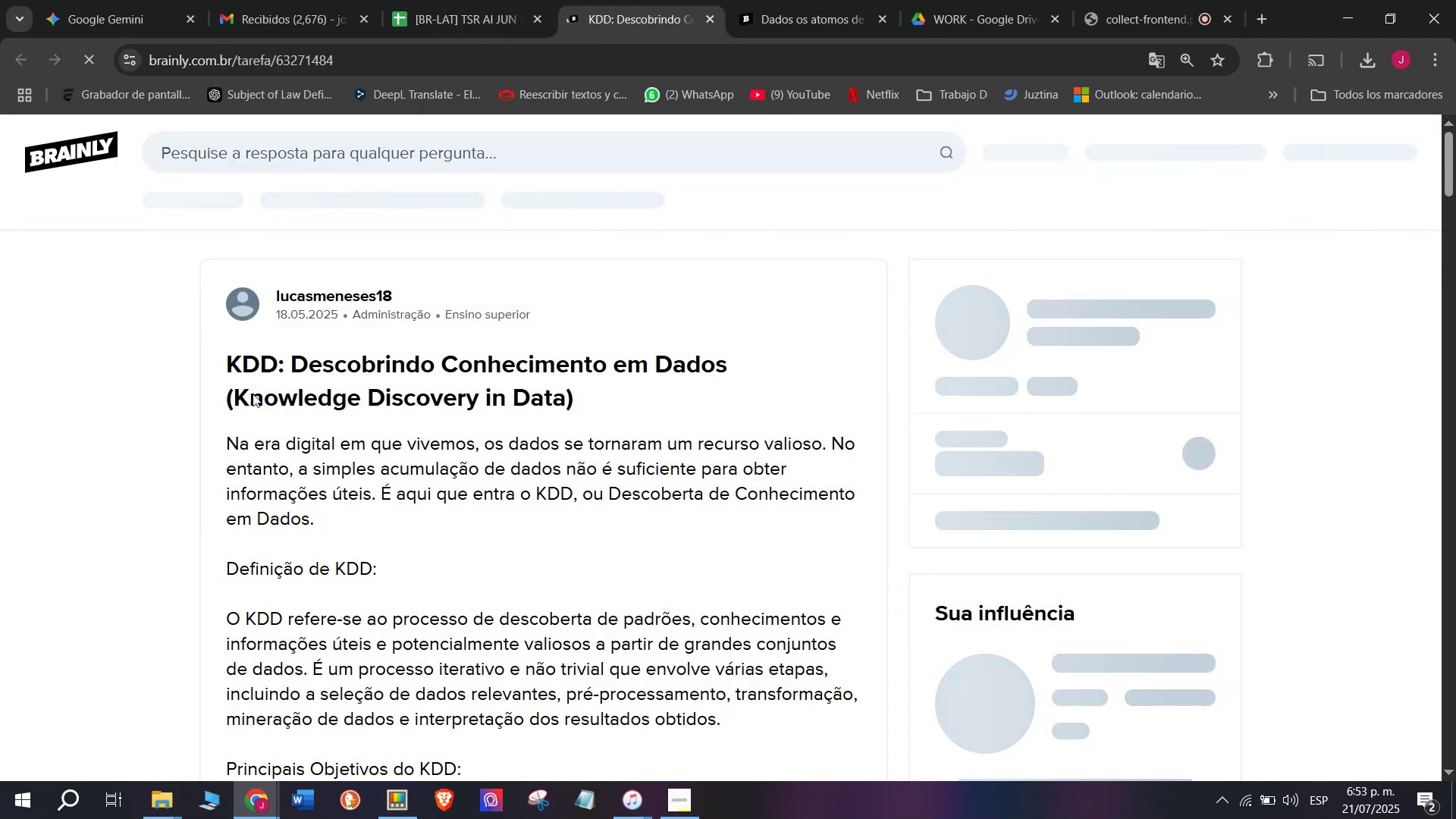 
left_click_drag(start_coordinate=[216, 377], to_coordinate=[472, 614])
 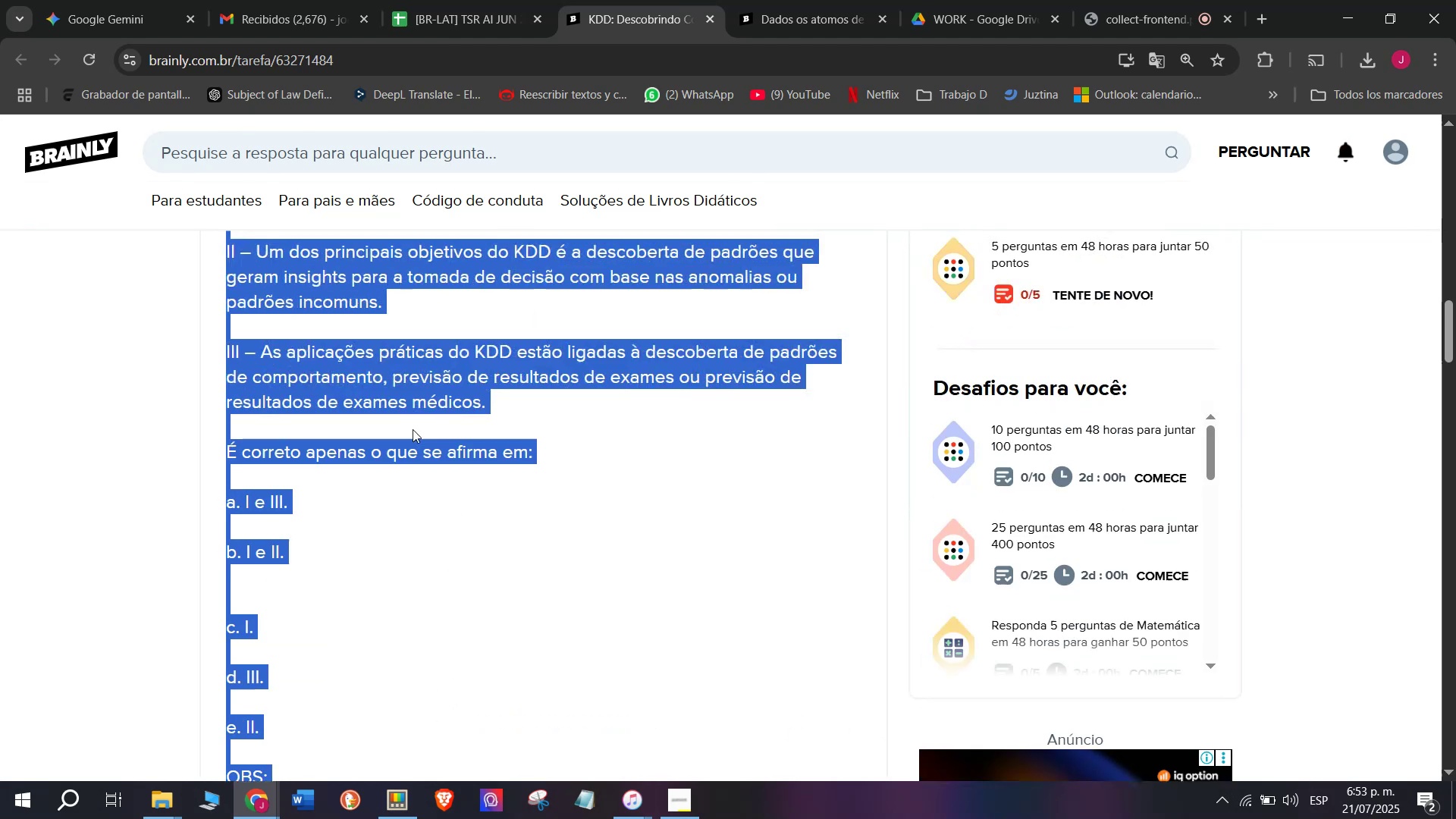 
scroll: coordinate [590, 491], scroll_direction: down, amount: 7.0
 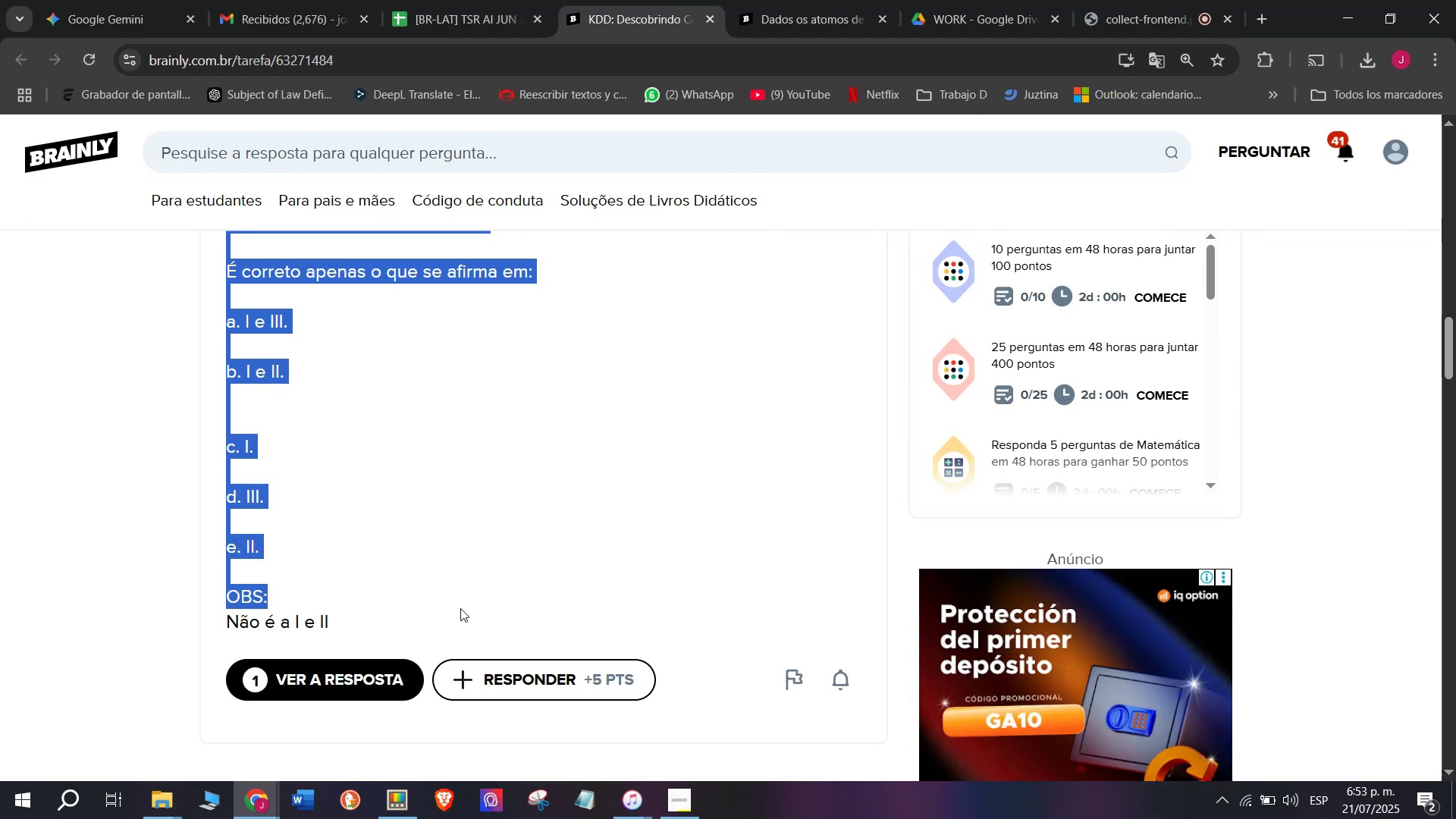 
key(Control+ControlLeft)
 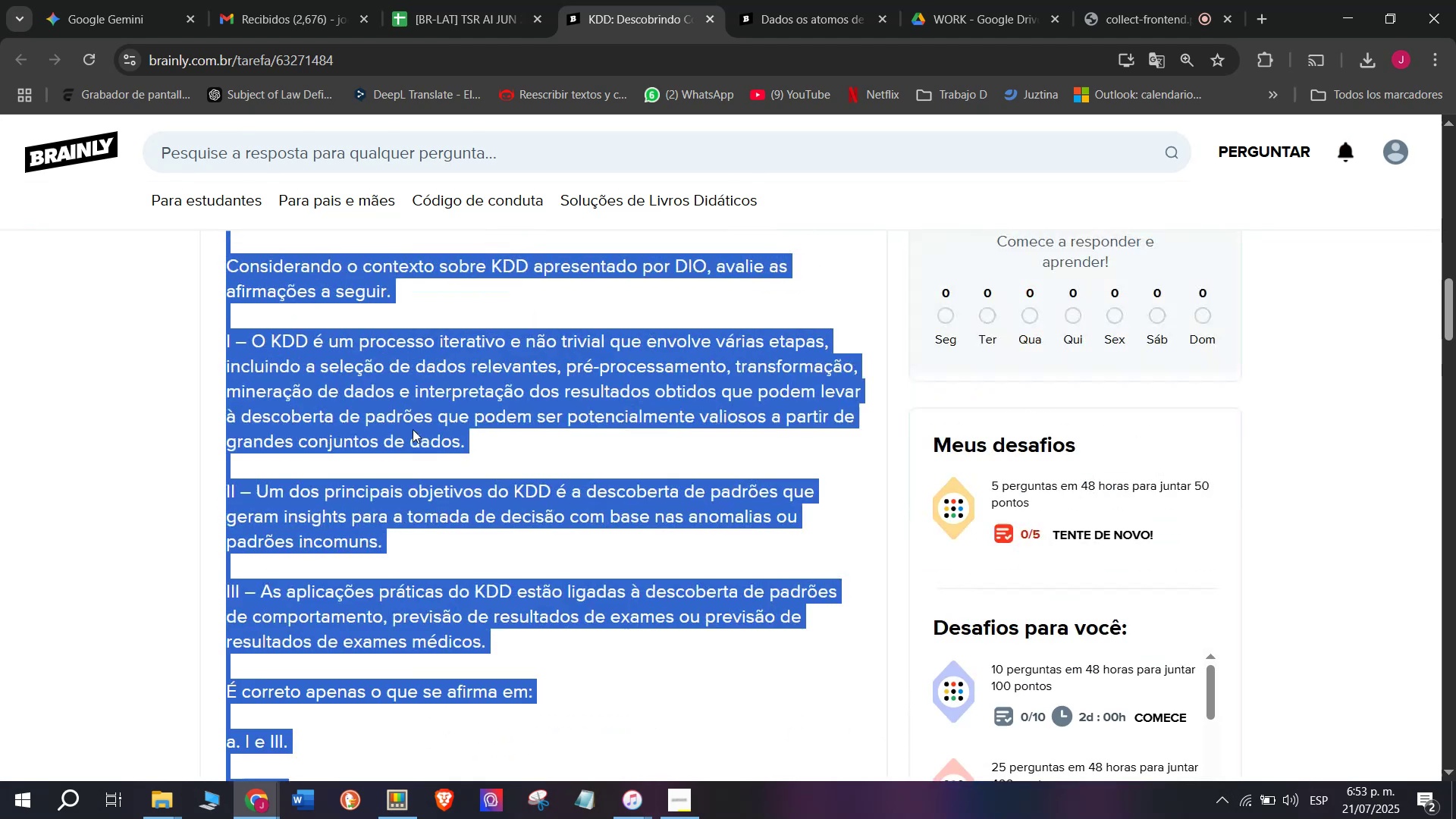 
key(Break)
 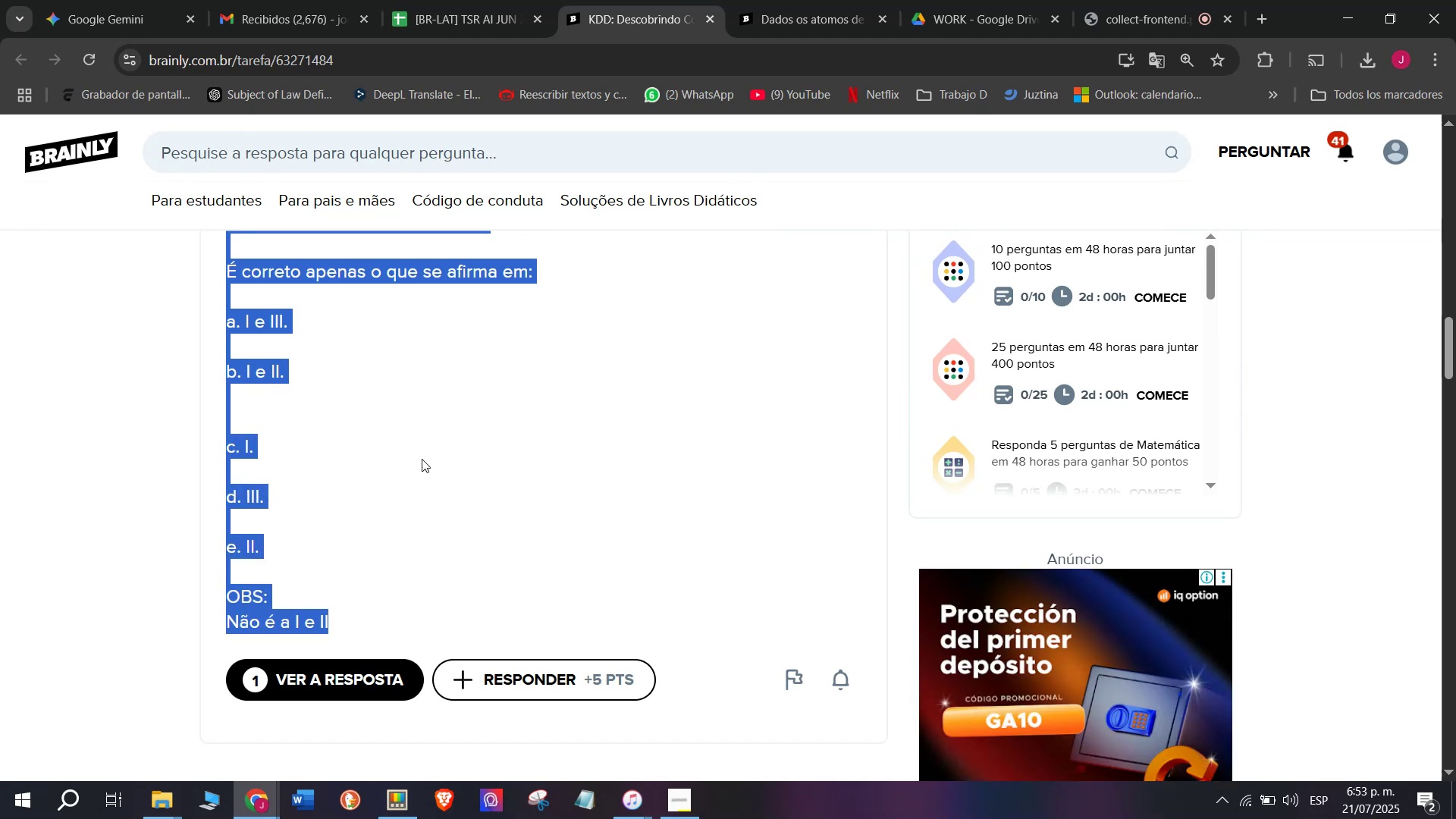 
key(Control+C)
 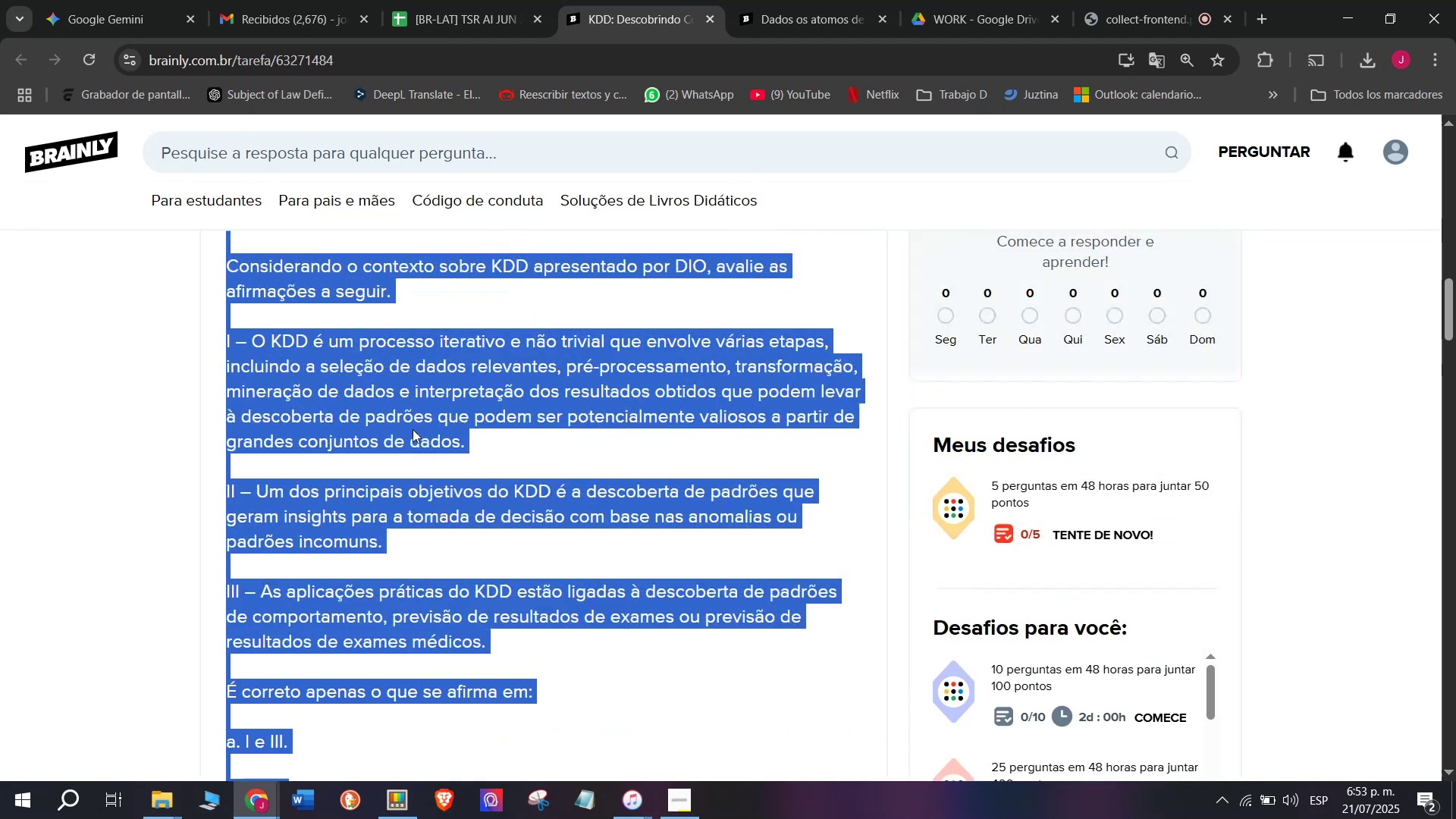 
key(Control+C)
 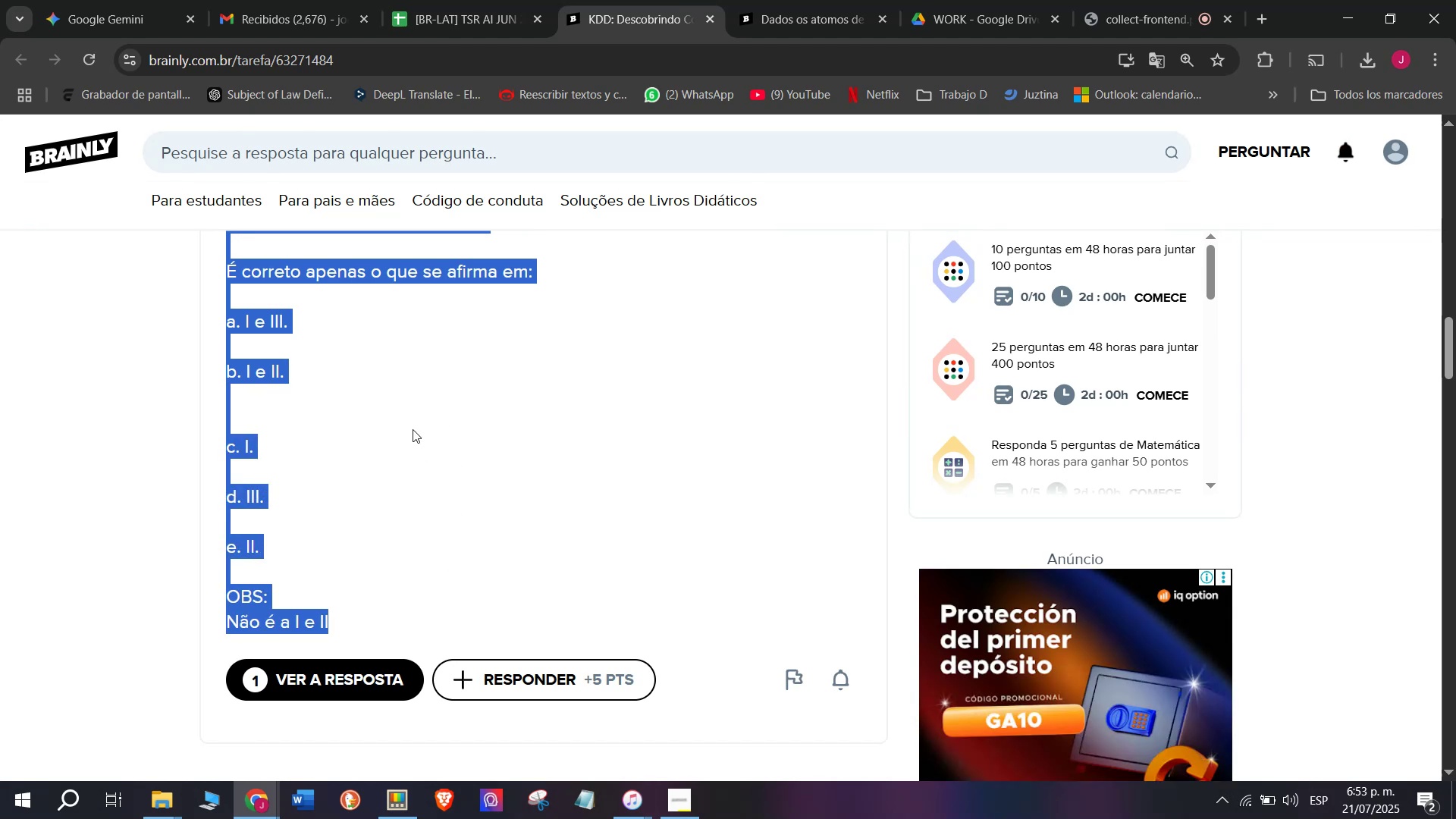 
key(Break)
 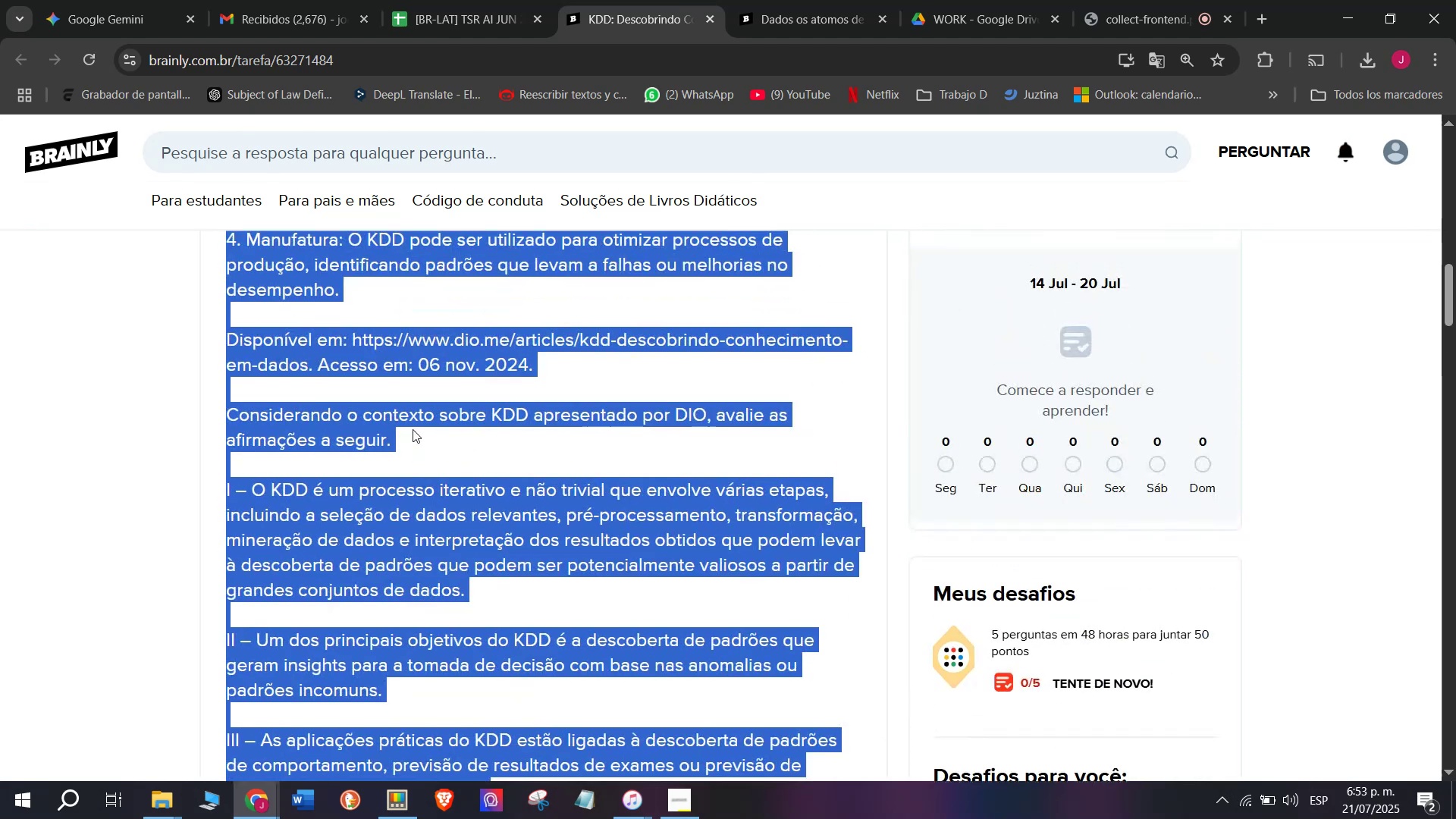 
key(Control+ControlLeft)
 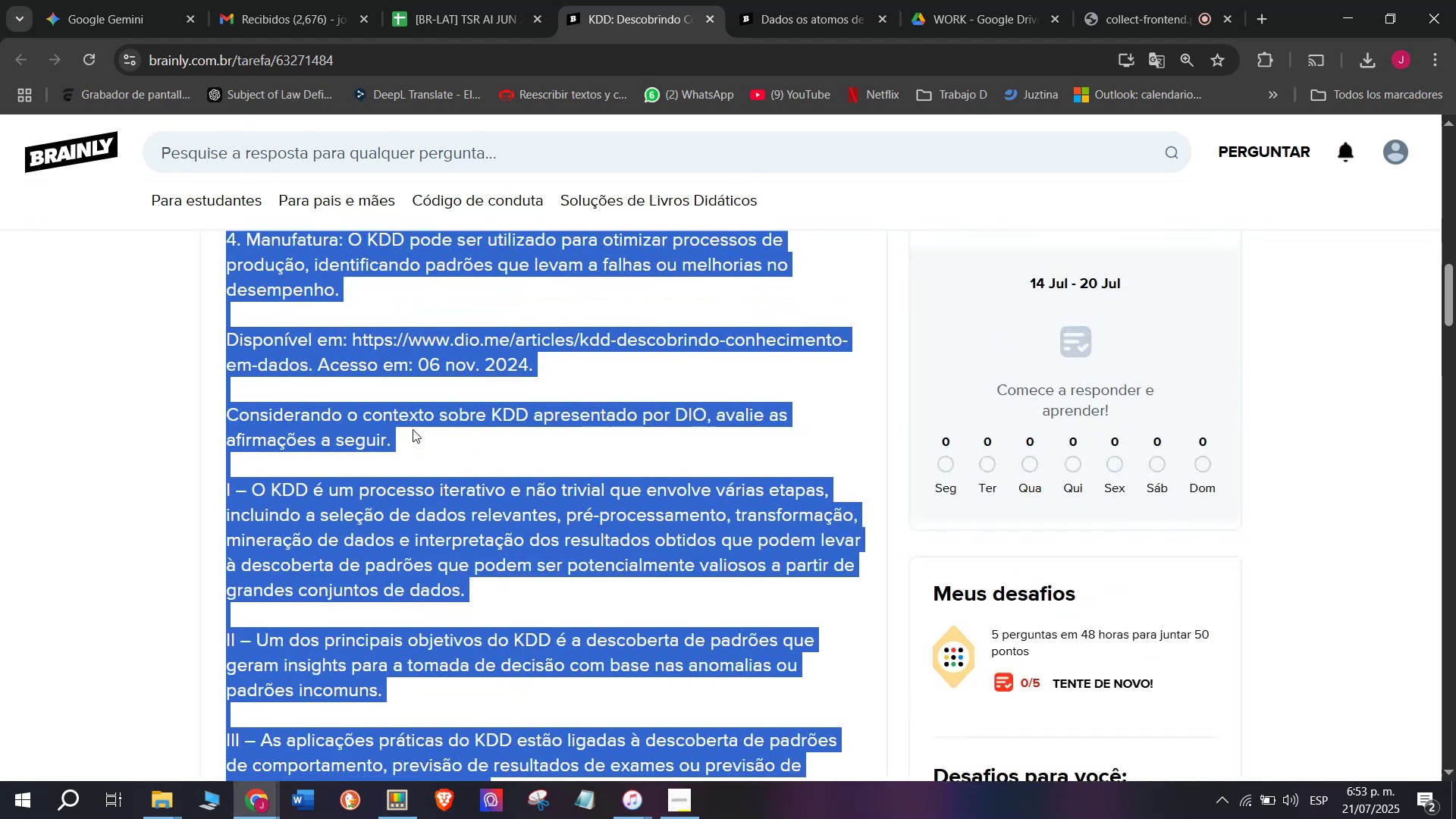 
scroll: coordinate [413, 429], scroll_direction: up, amount: 4.0
 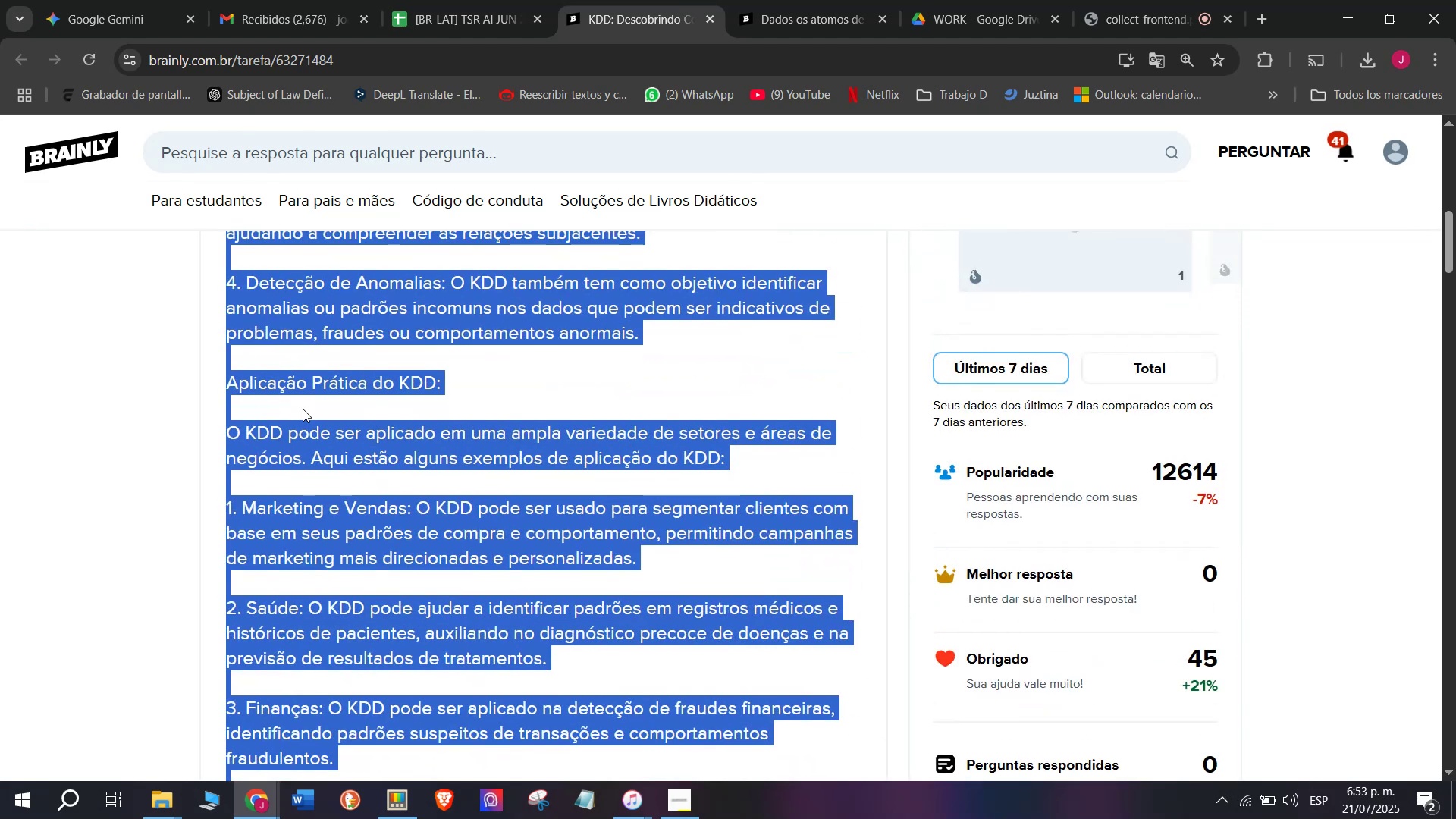 
left_click([280, 406])
 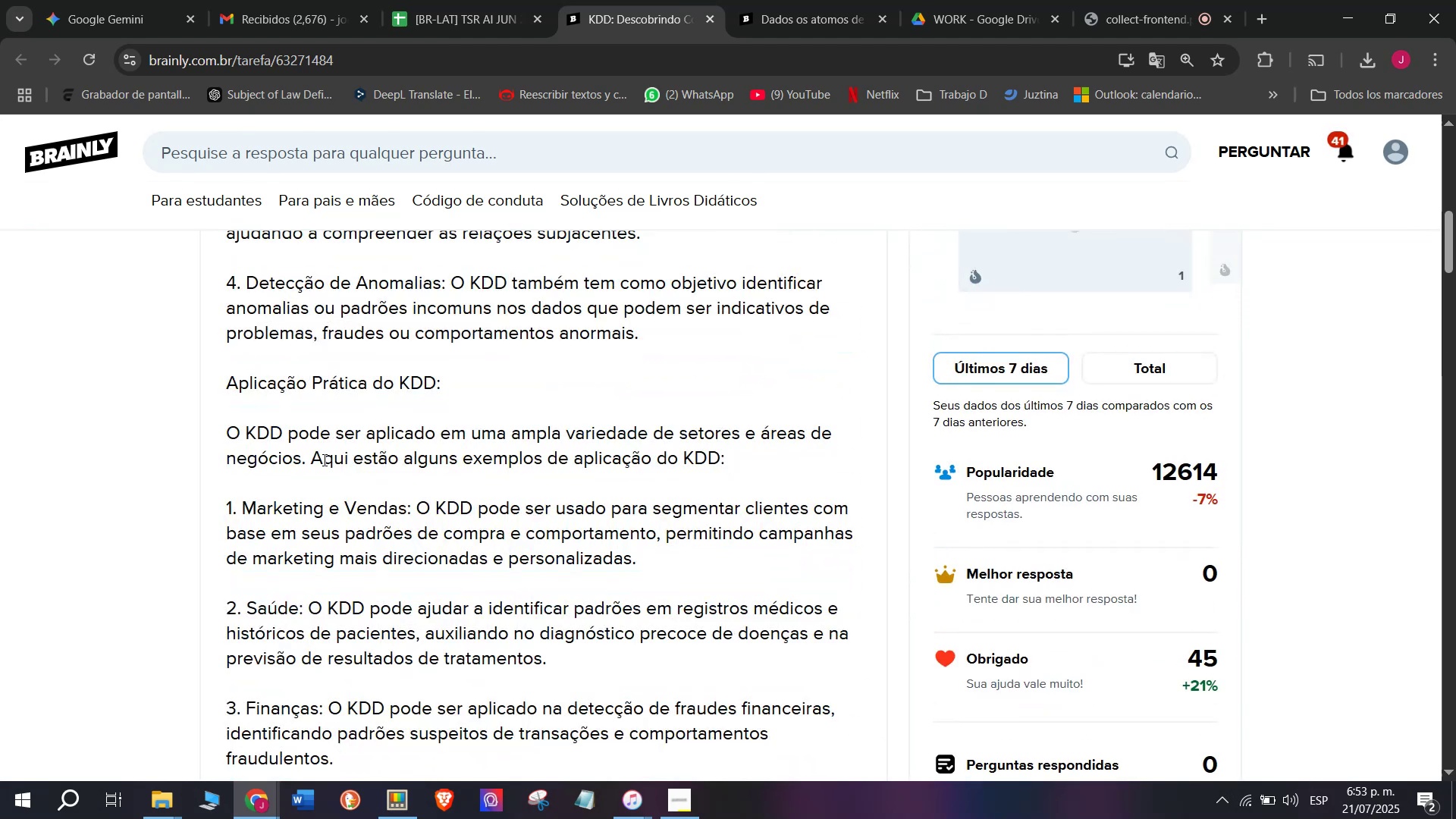 
scroll: coordinate [459, 416], scroll_direction: down, amount: 12.0
 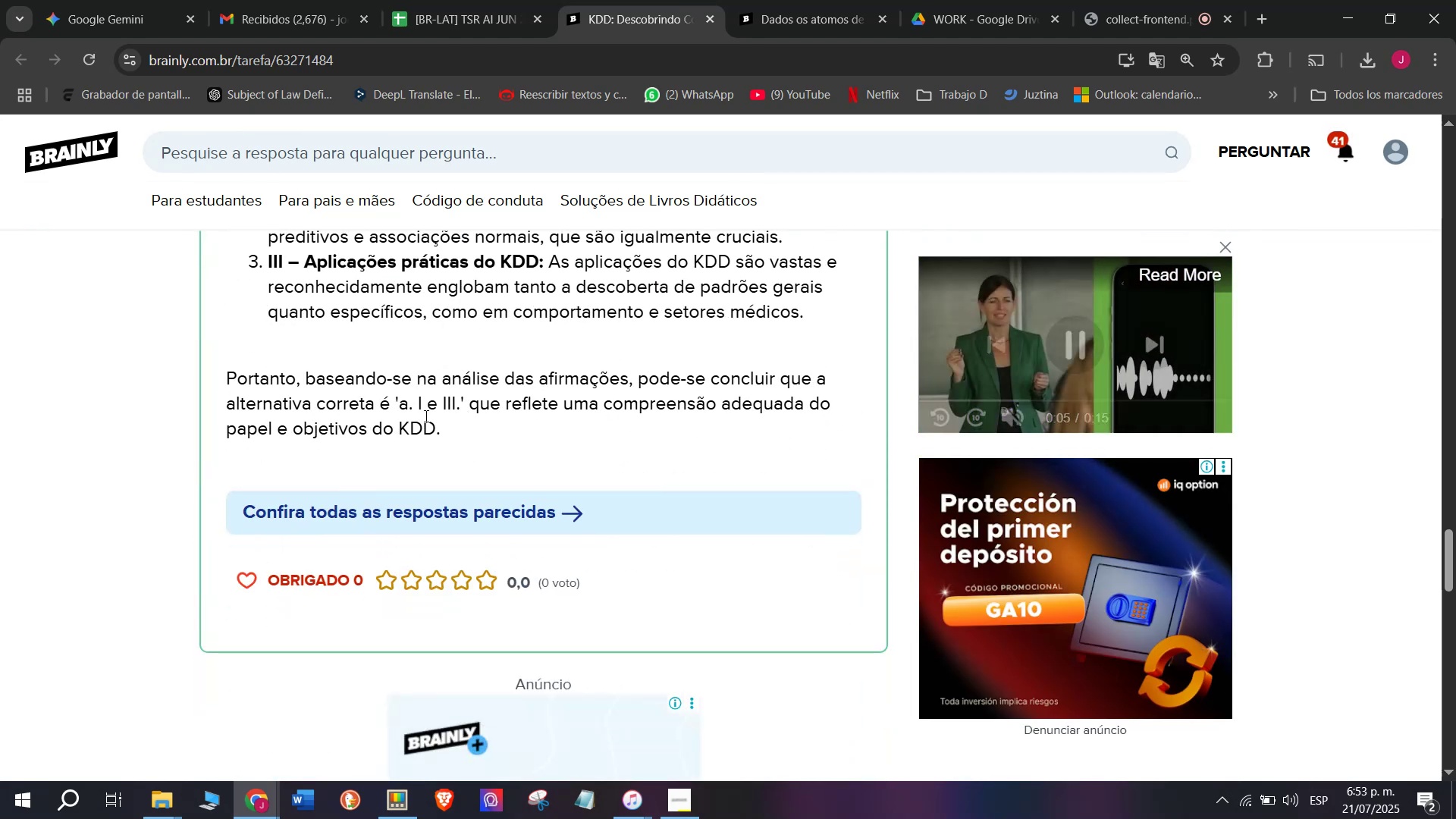 
scroll: coordinate [431, 460], scroll_direction: up, amount: 3.0
 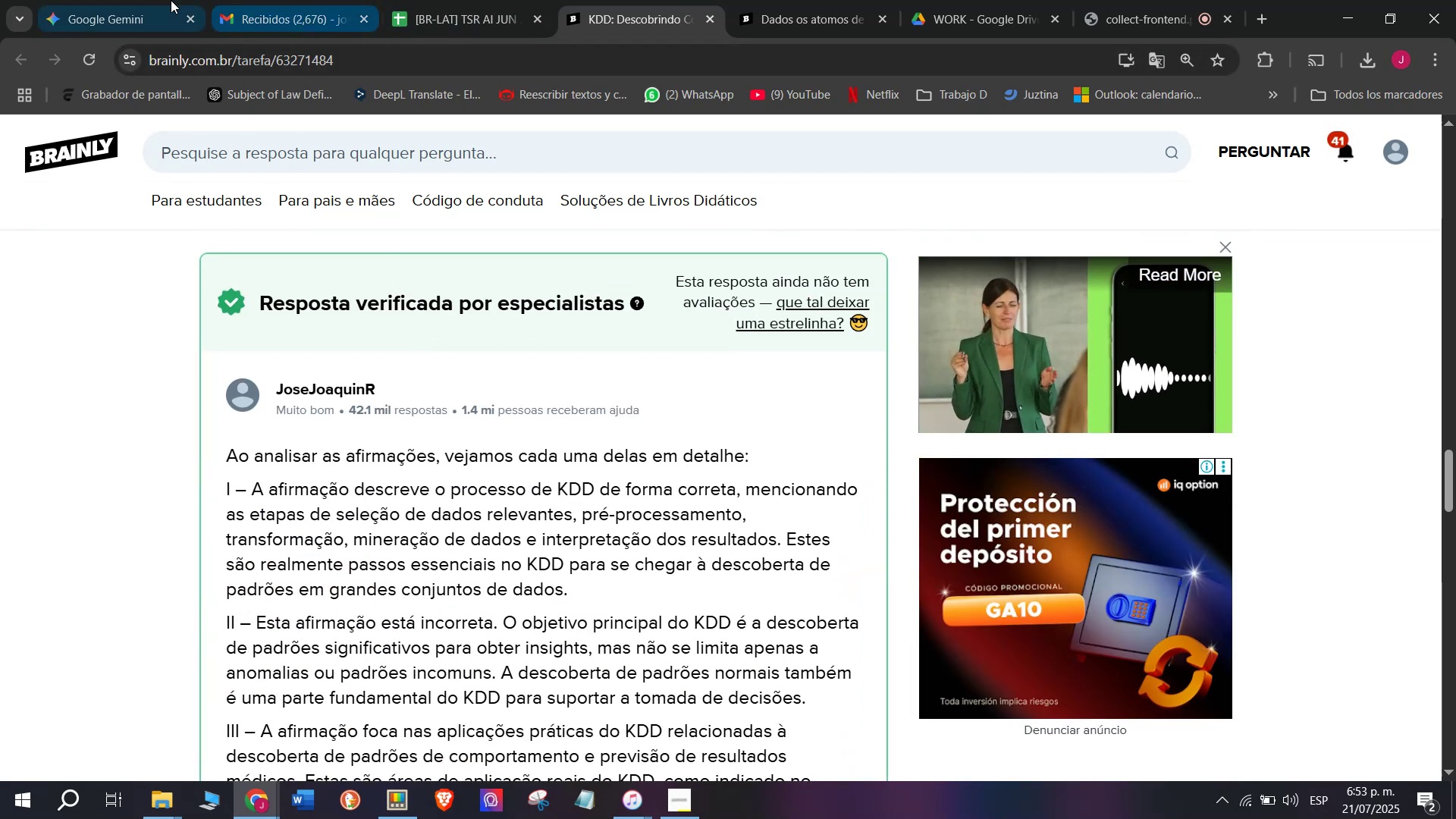 
left_click([105, 0])
 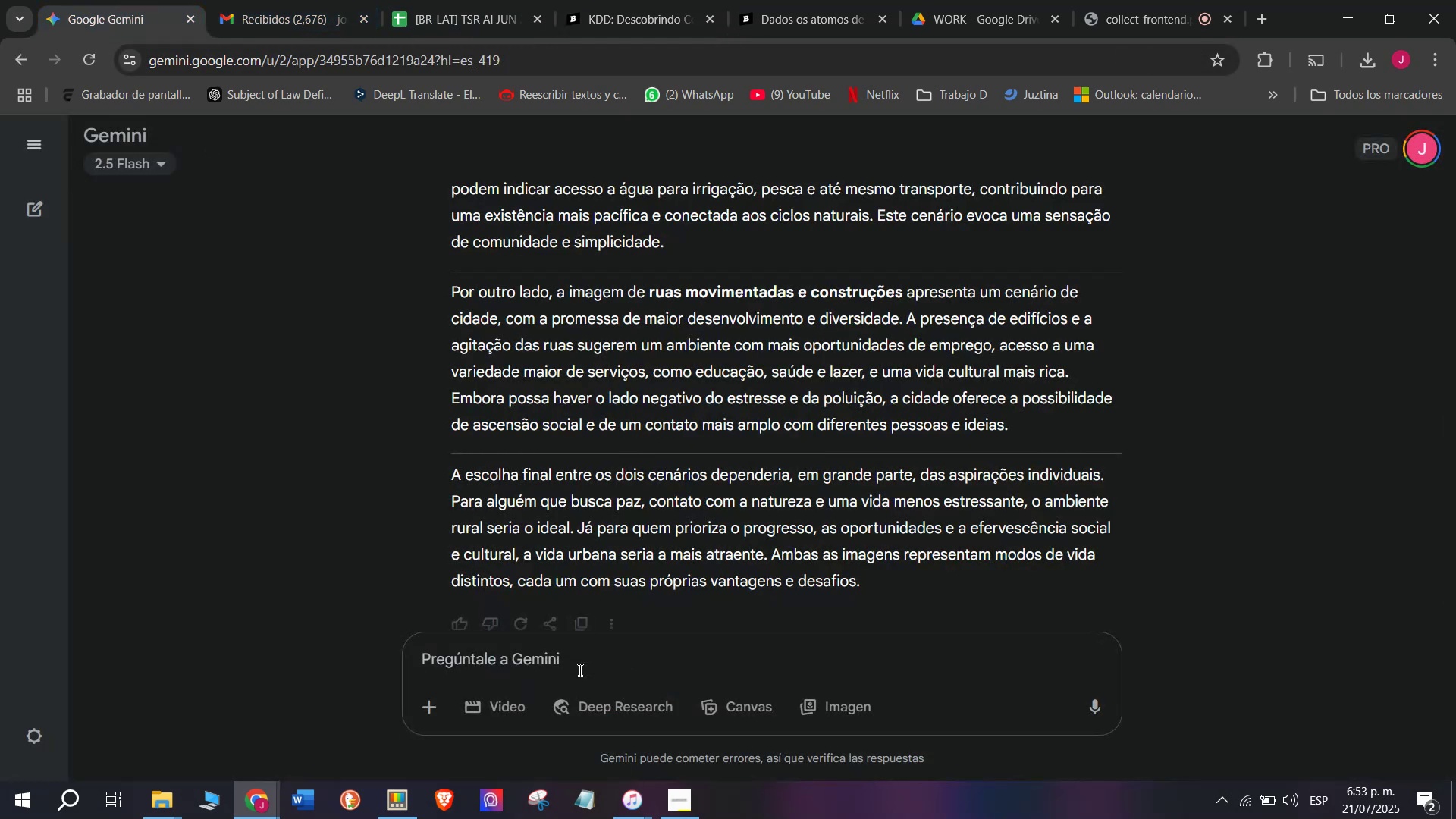 
left_click([579, 665])
 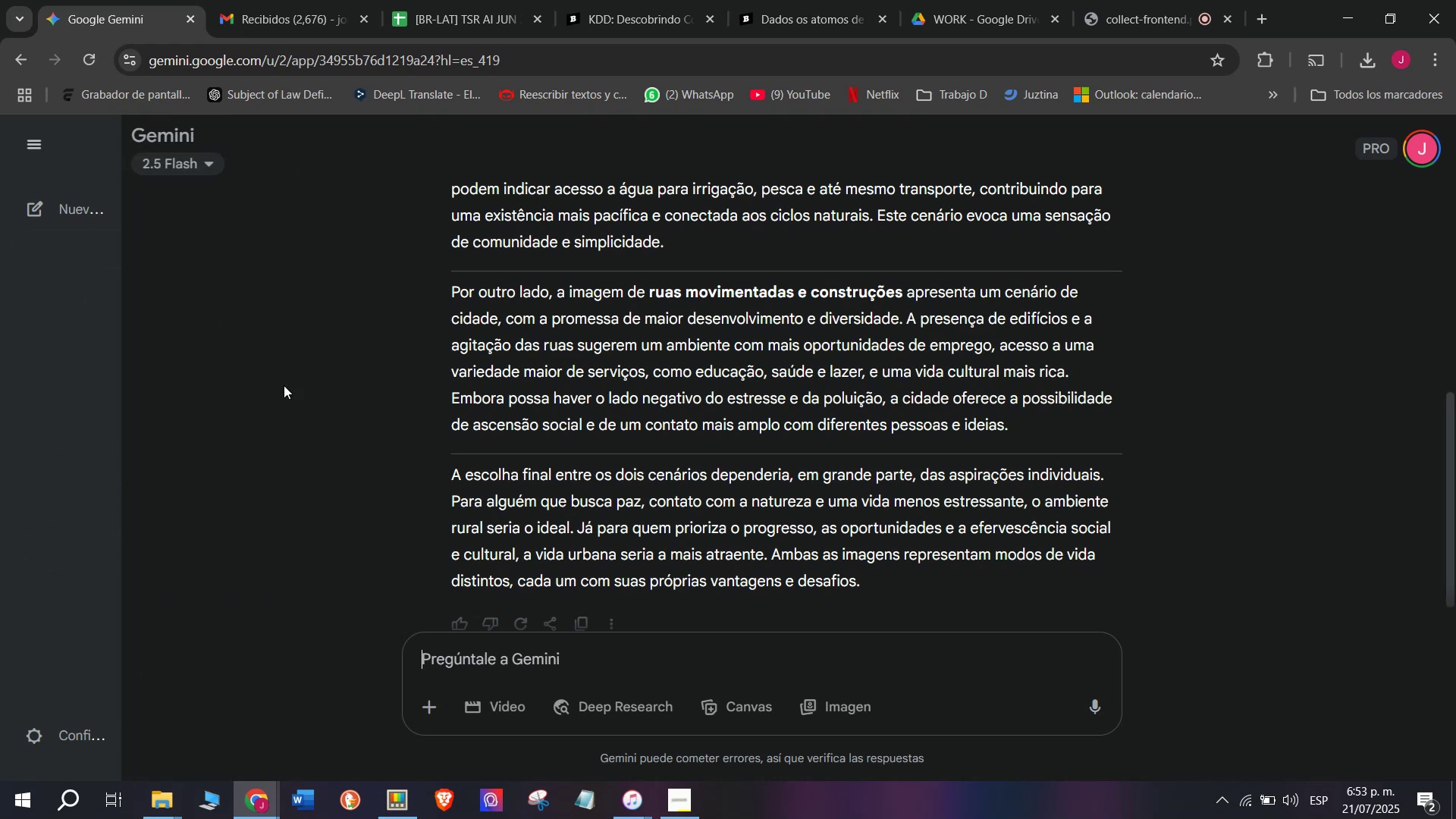 
key(Meta+MetaLeft)
 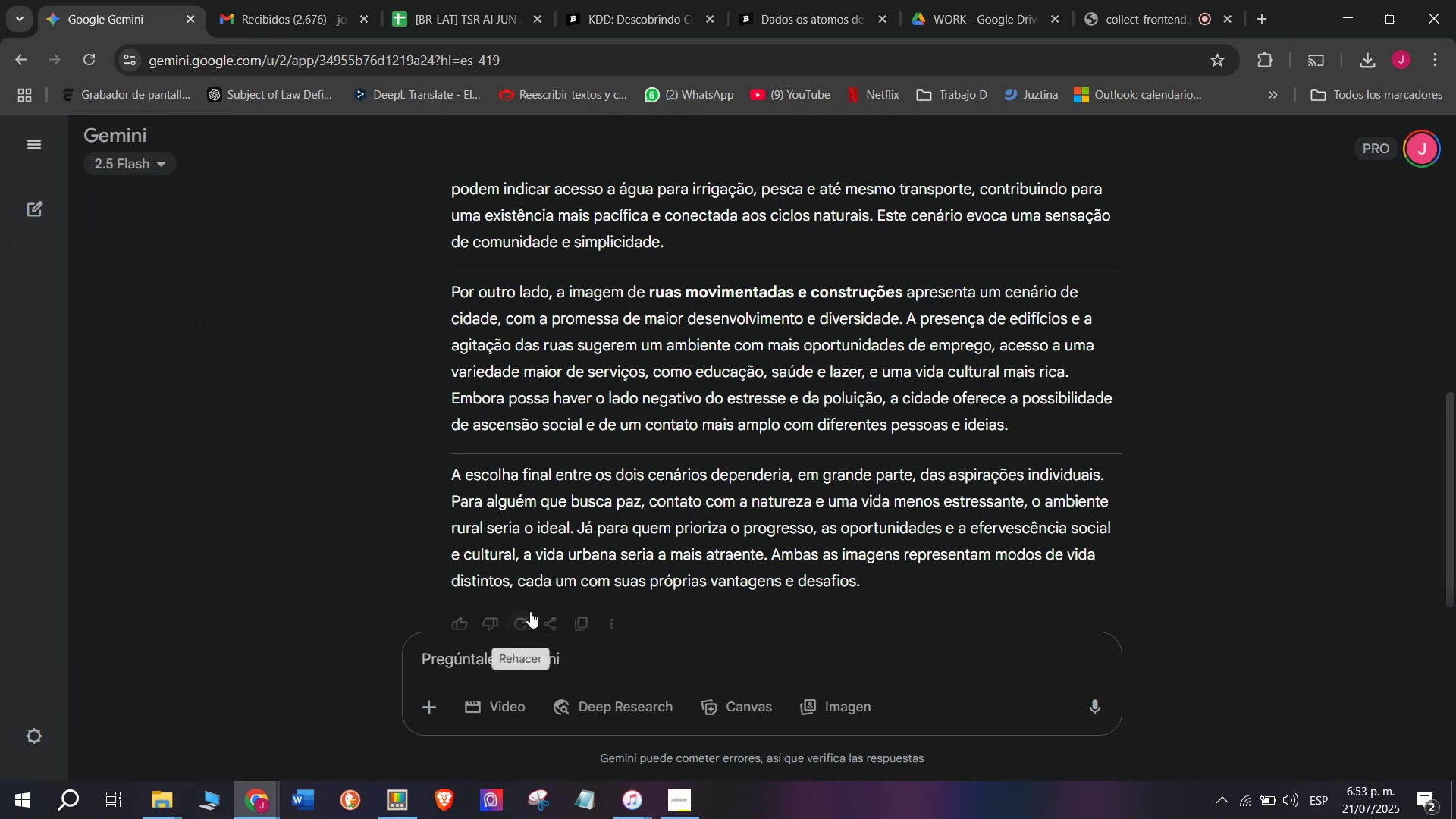 
key(Meta+V)
 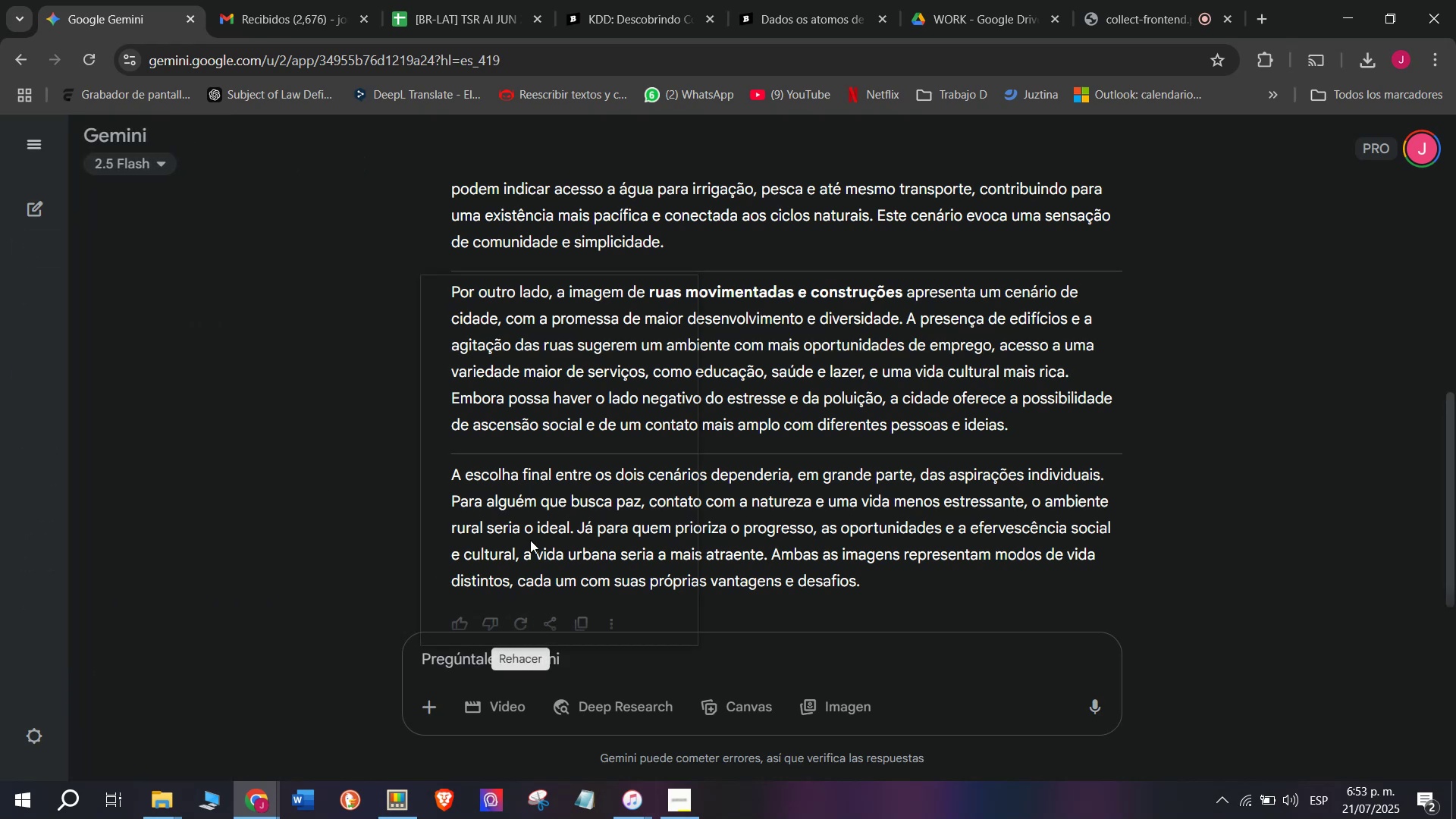 
scroll: coordinate [530, 502], scroll_direction: down, amount: 28.0
 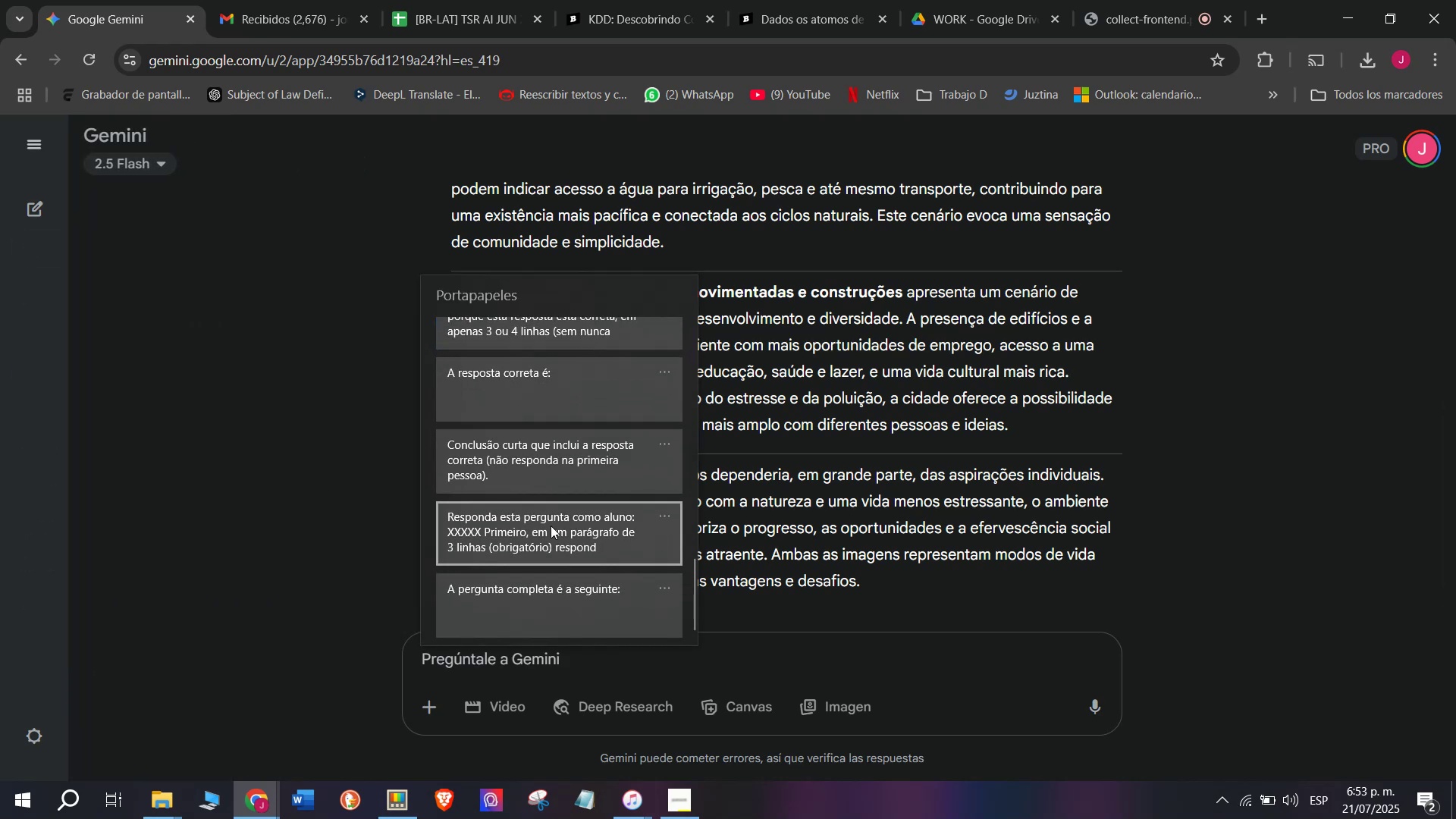 
left_click([553, 526])
 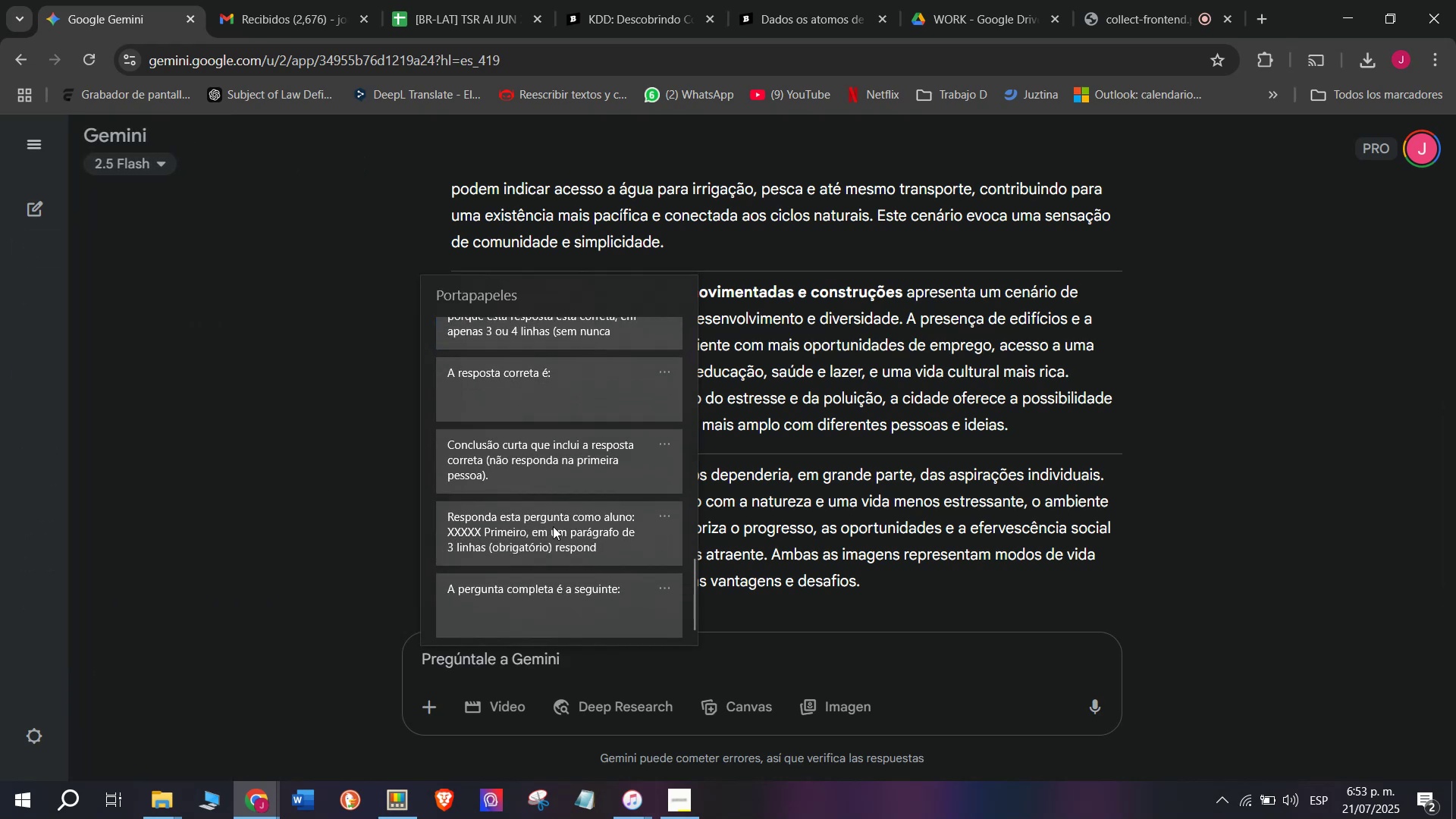 
key(Control+ControlLeft)
 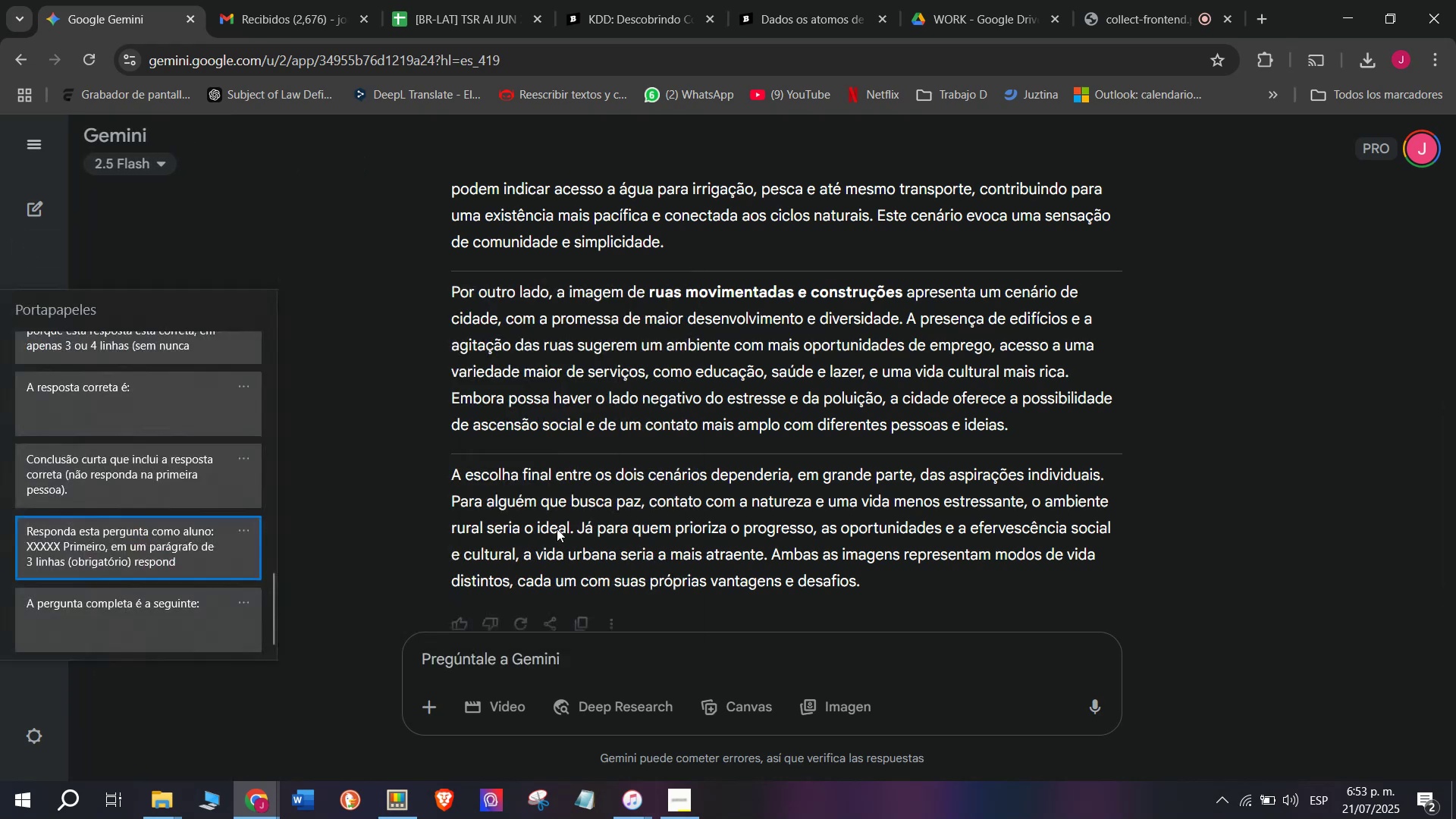 
key(Control+V)
 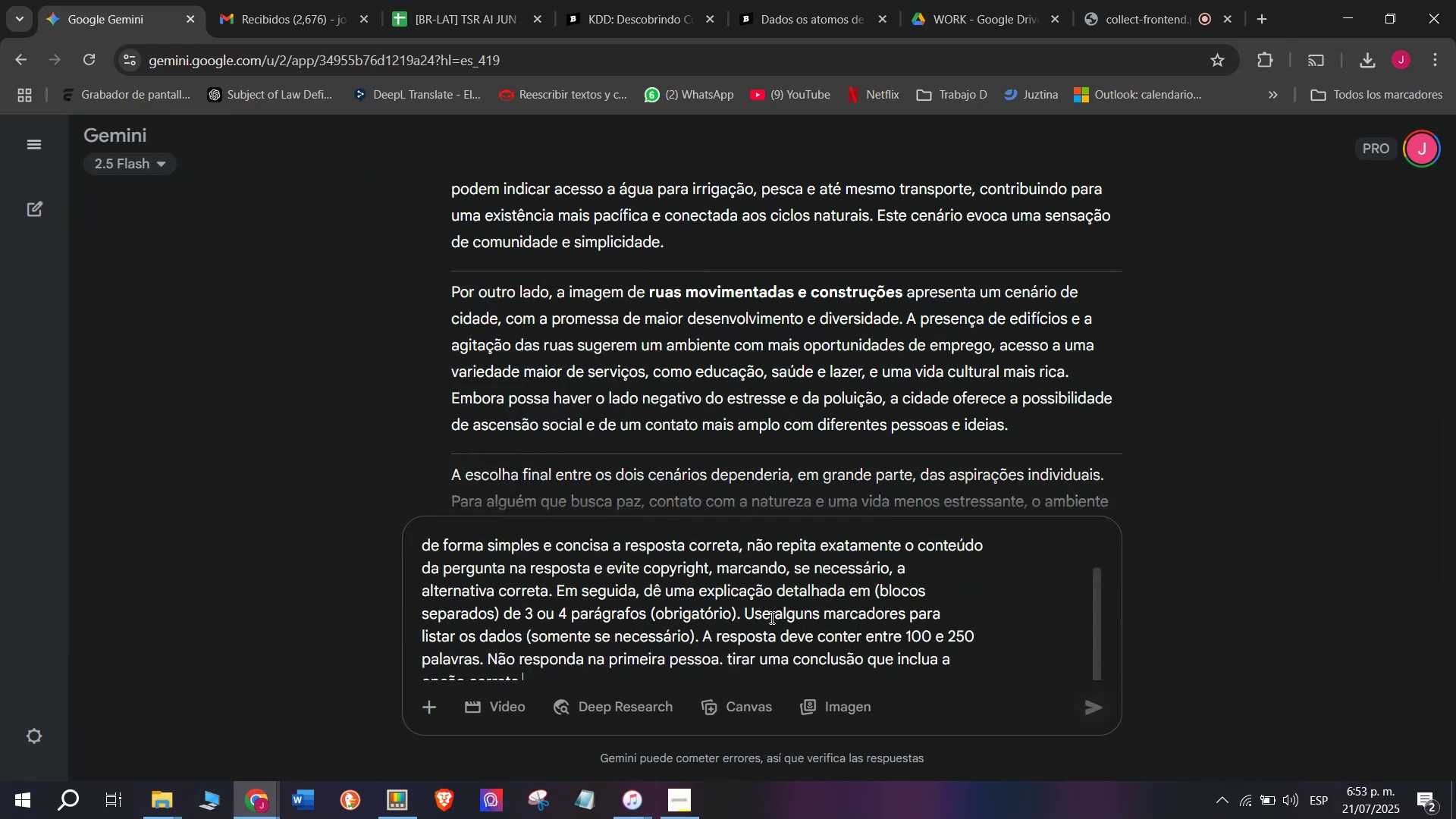 
scroll: coordinate [776, 615], scroll_direction: up, amount: 4.0
 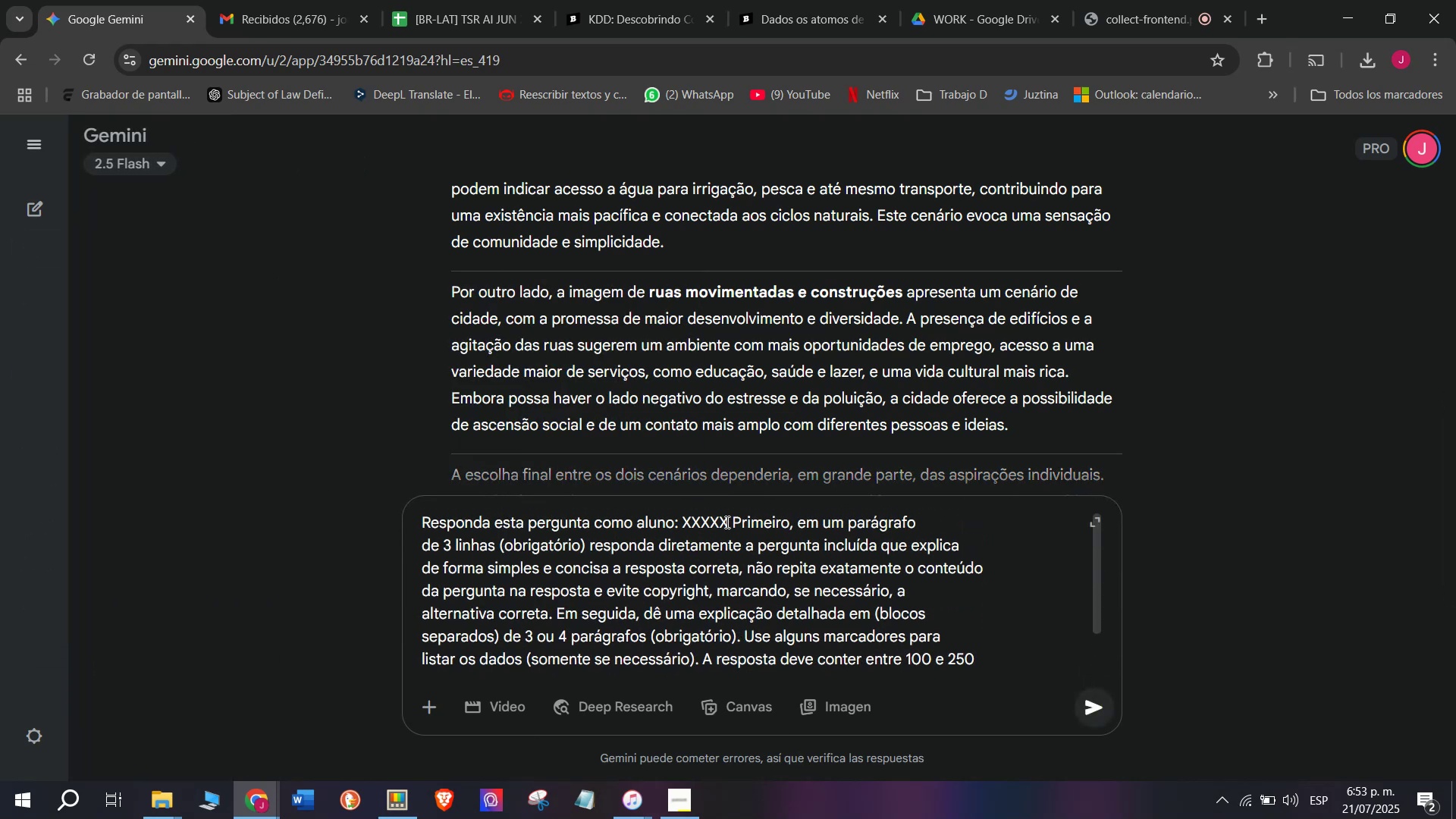 
left_click_drag(start_coordinate=[727, 523], to_coordinate=[686, 519])
 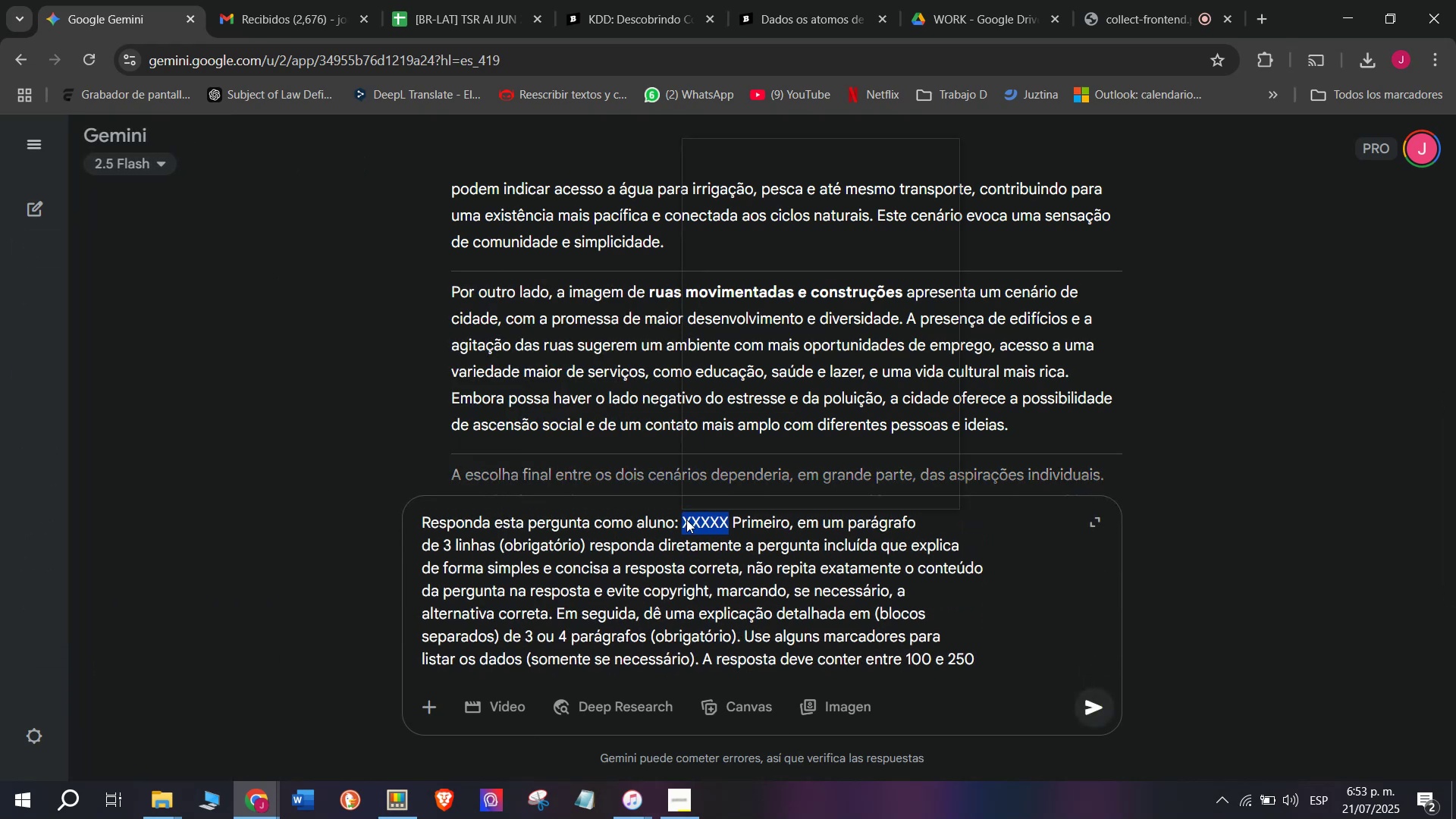 
key(Meta+MetaLeft)
 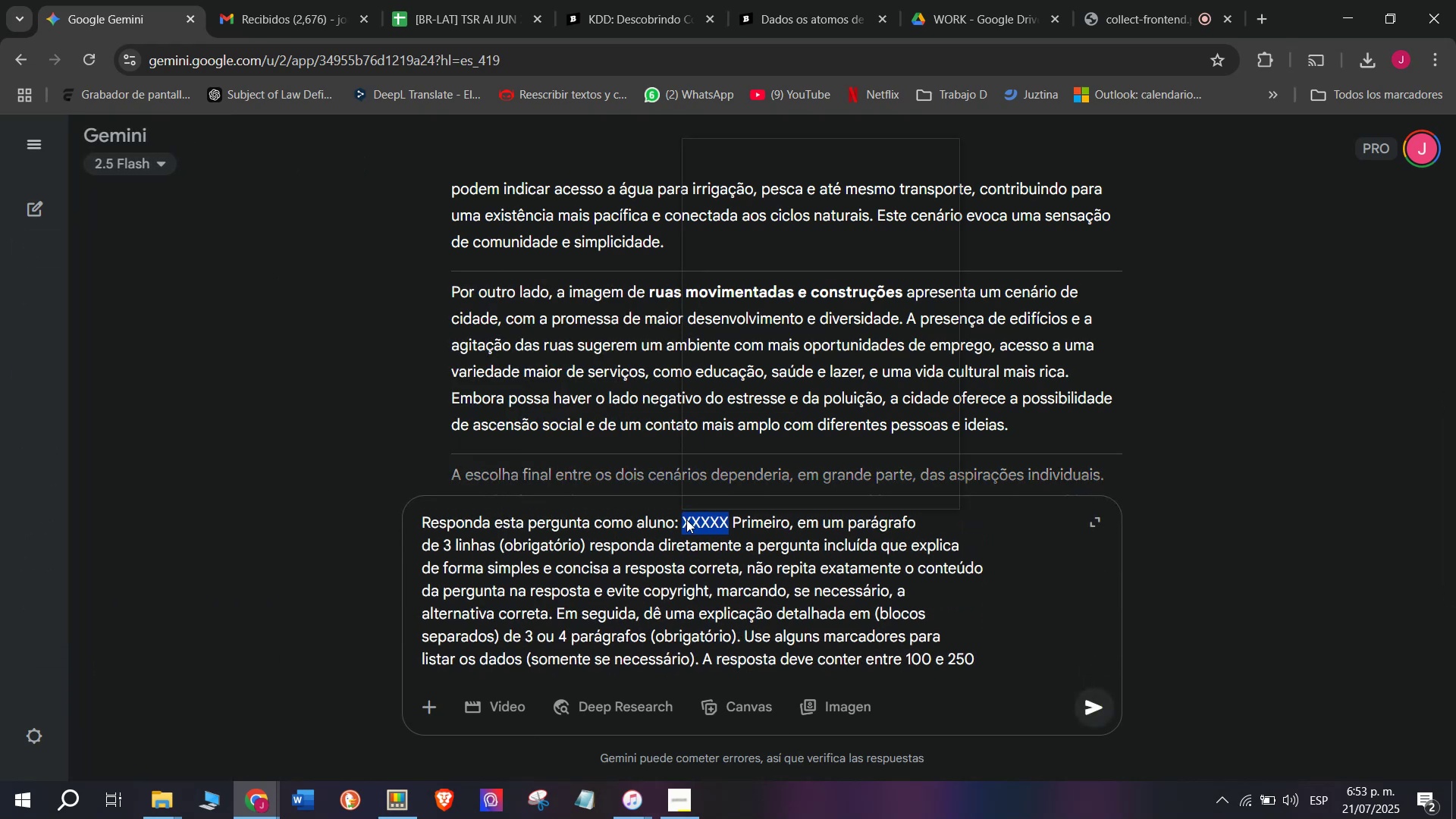 
key(C)
 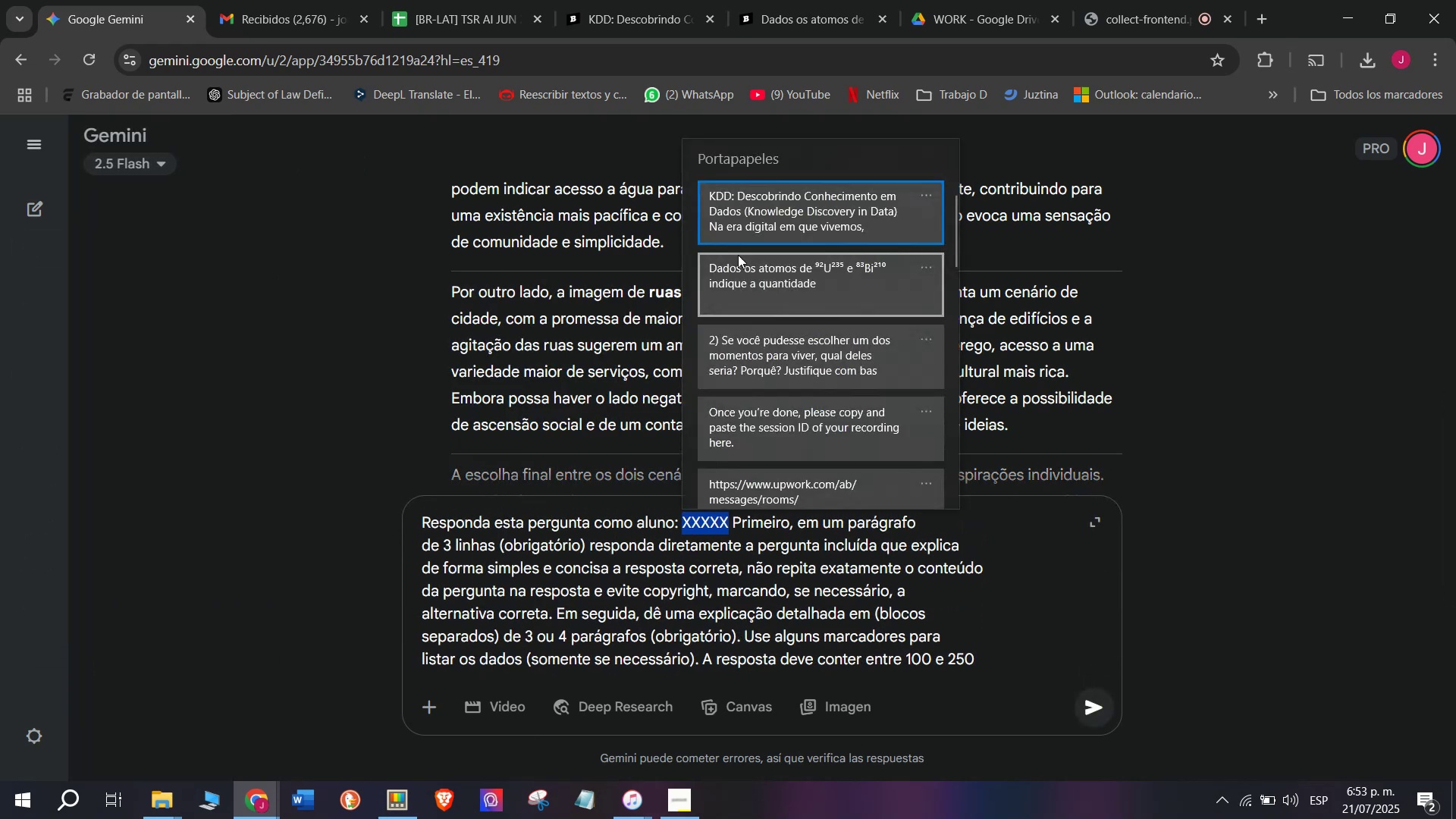 
key(Meta+V)
 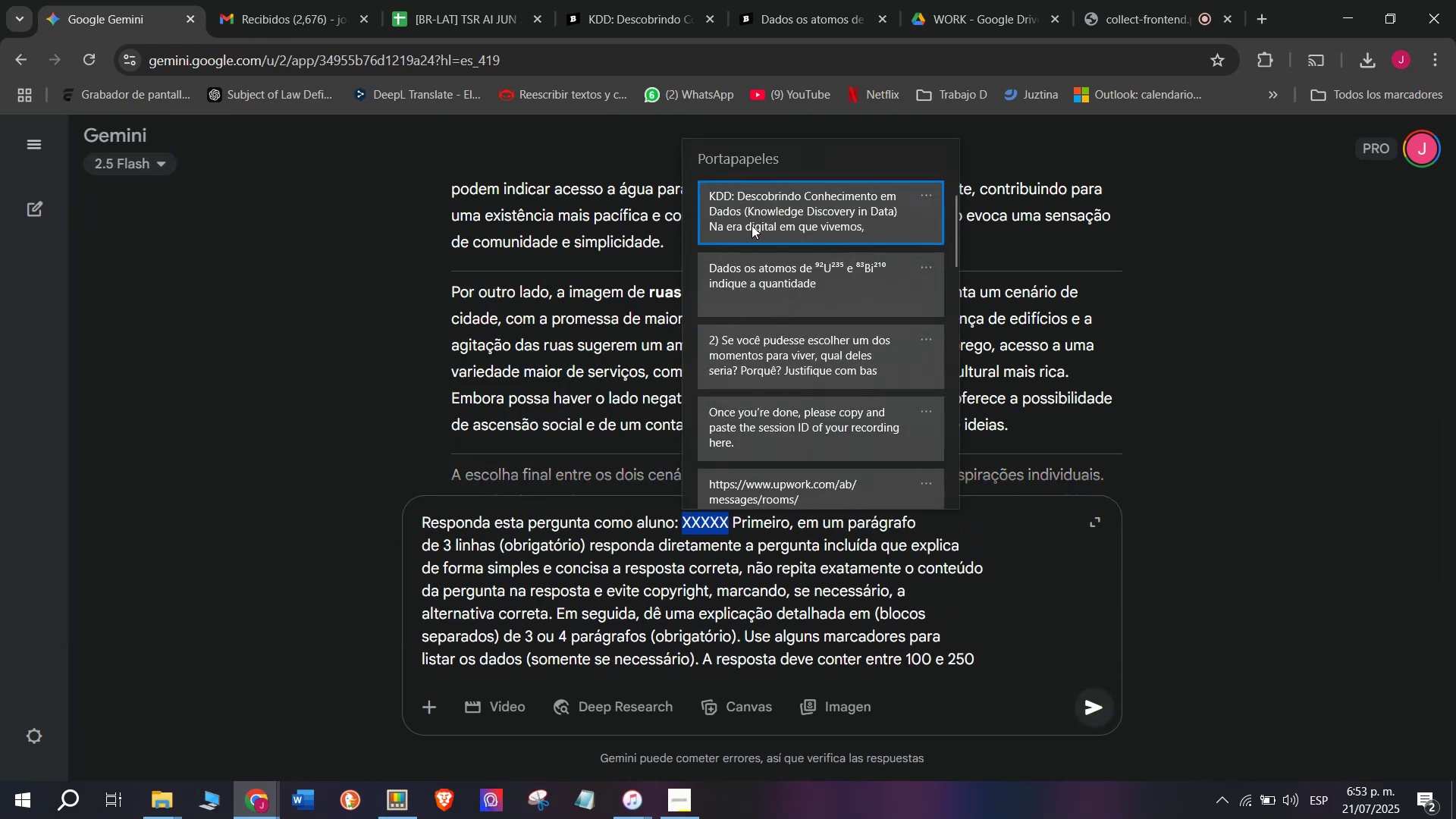 
left_click([768, 193])
 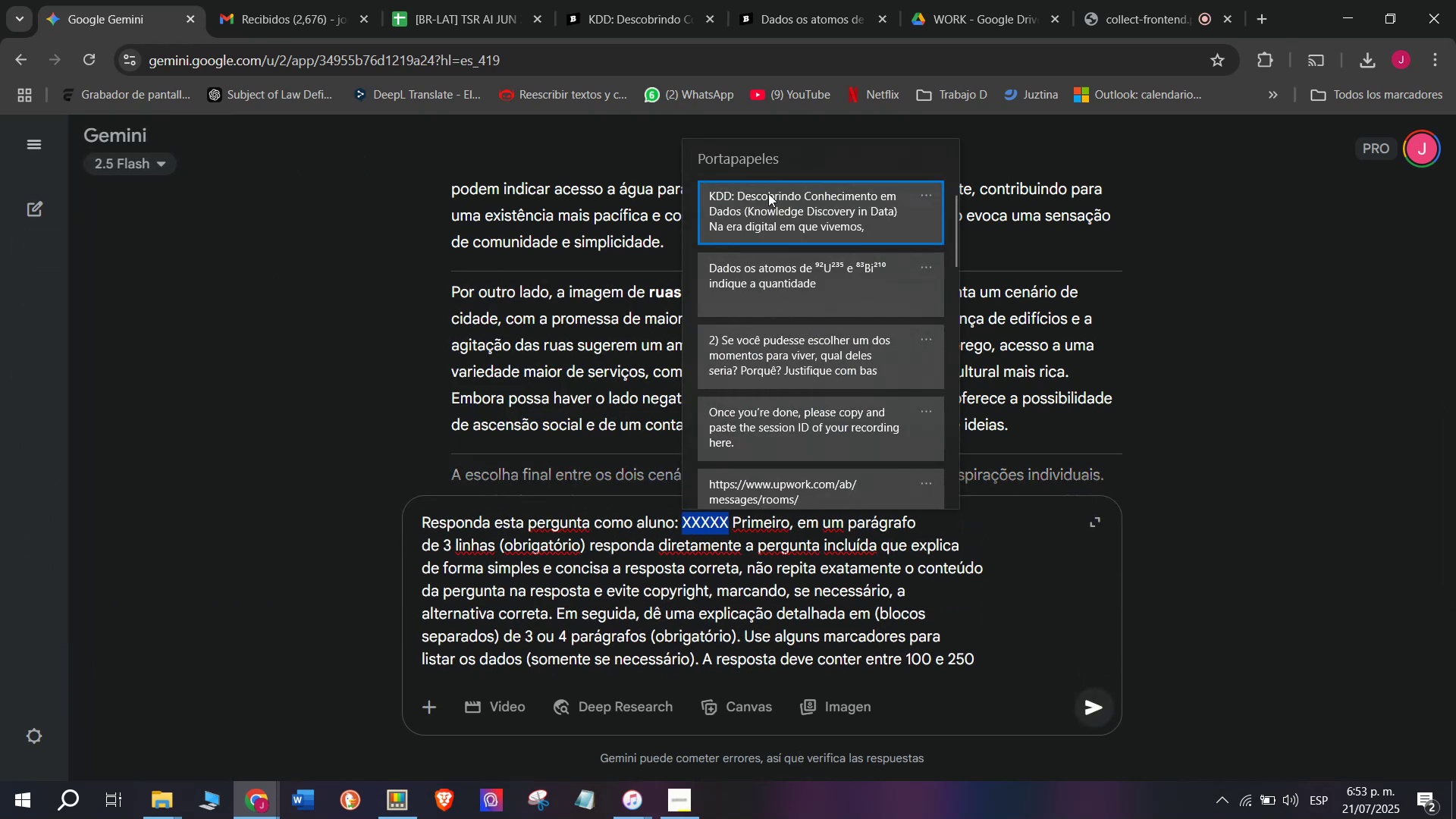 
key(Control+ControlLeft)
 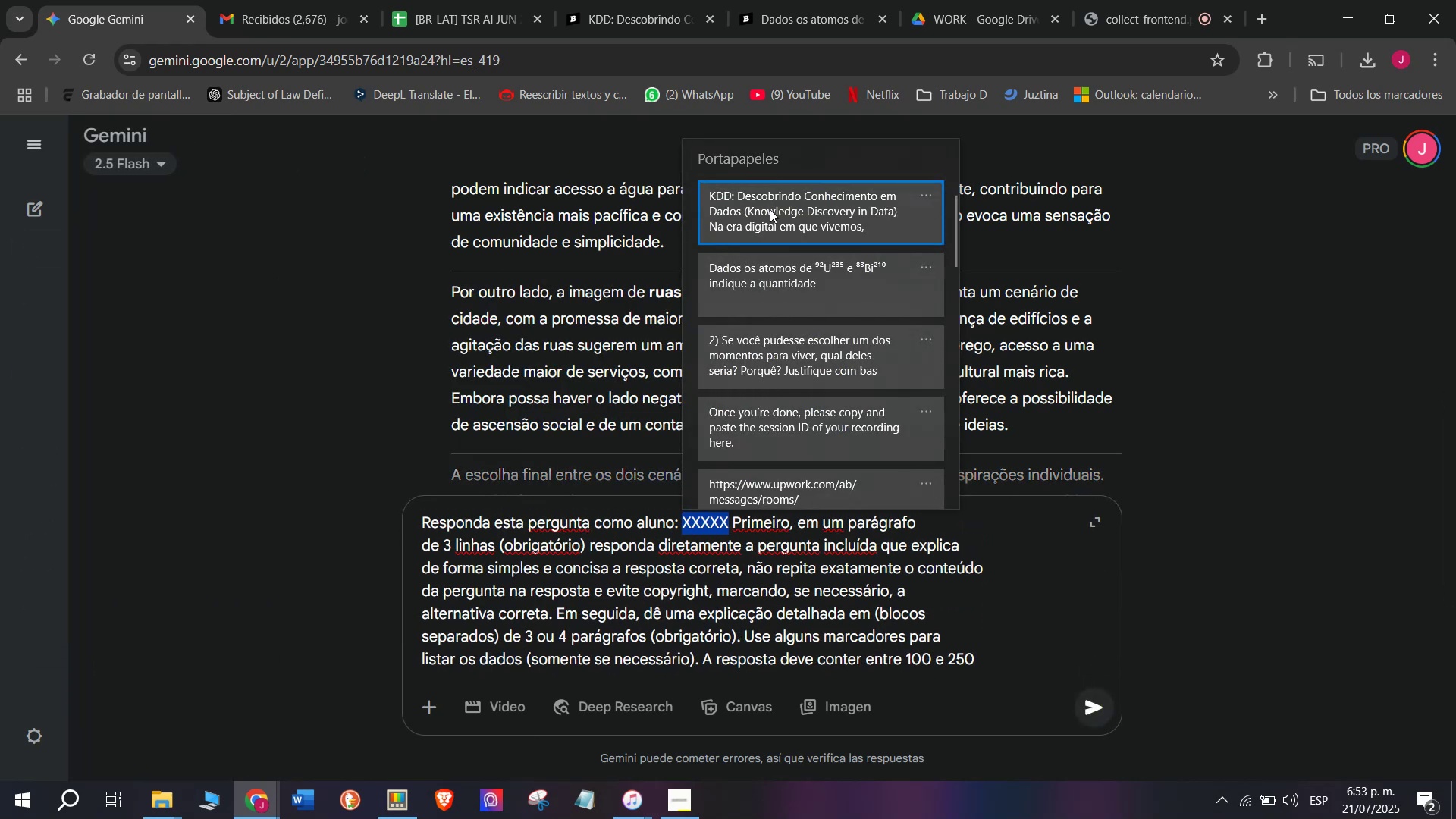 
key(Control+V)
 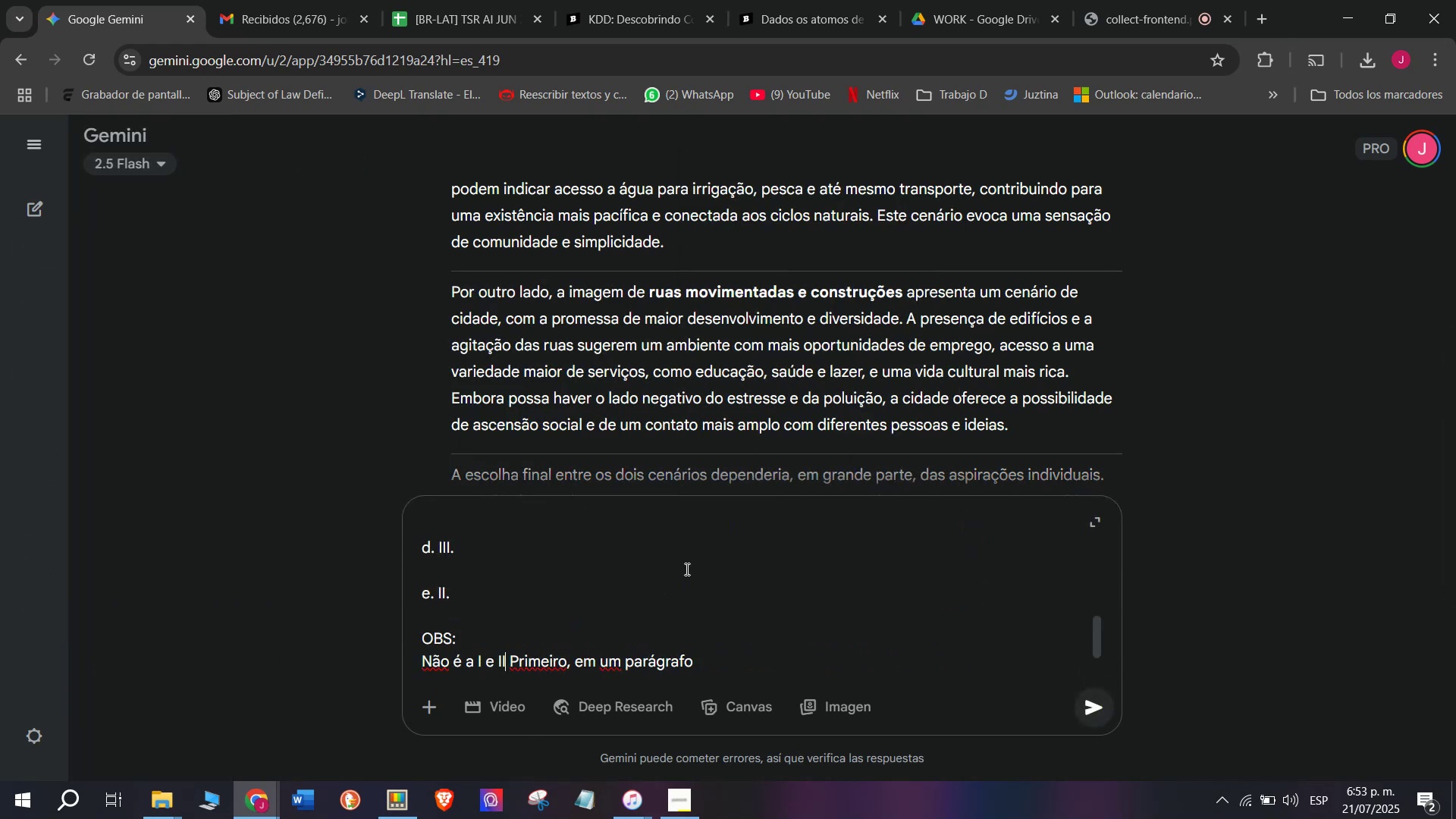 
key(Enter)
 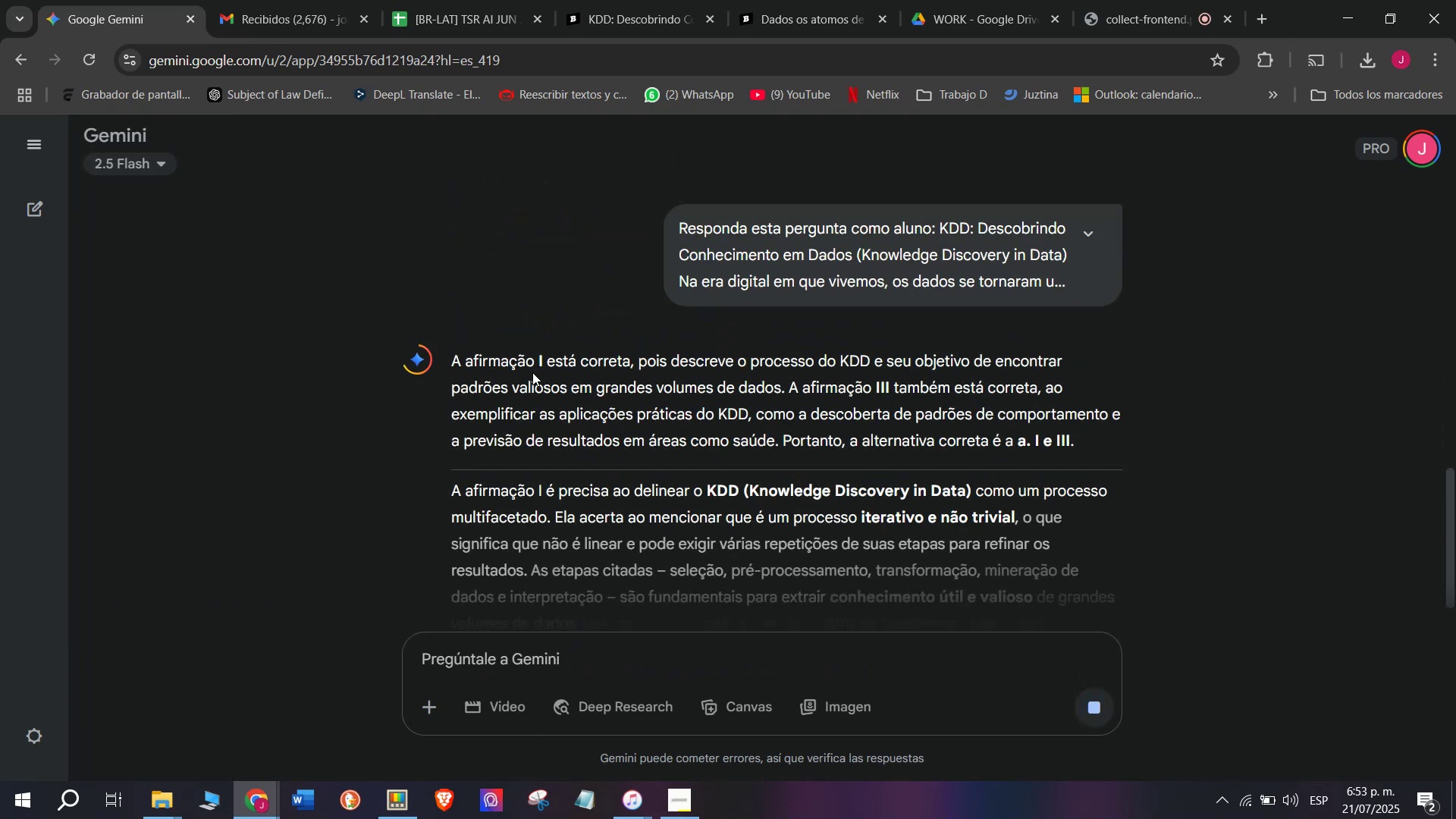 
key(W)
 